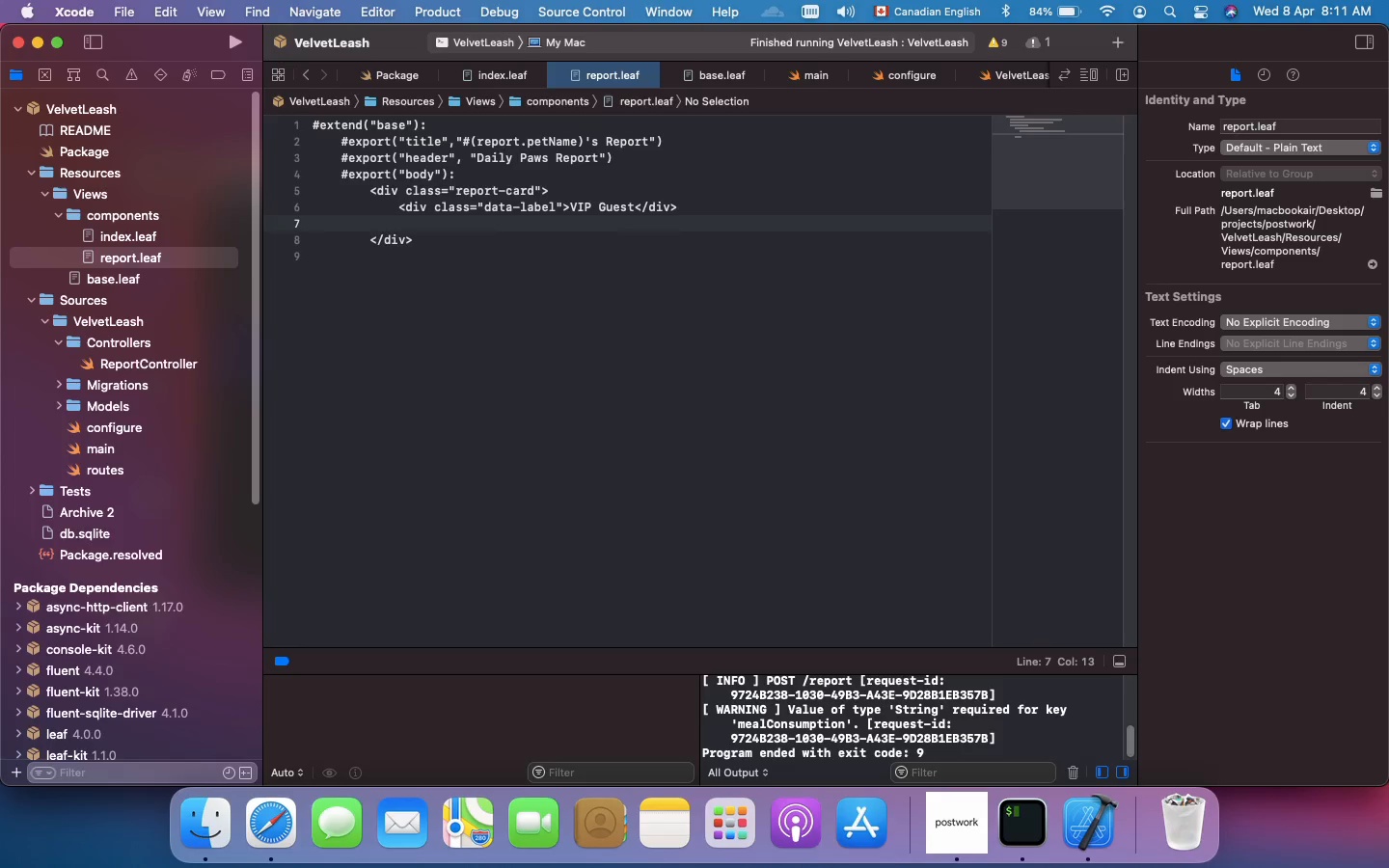 
wait(7.88)
 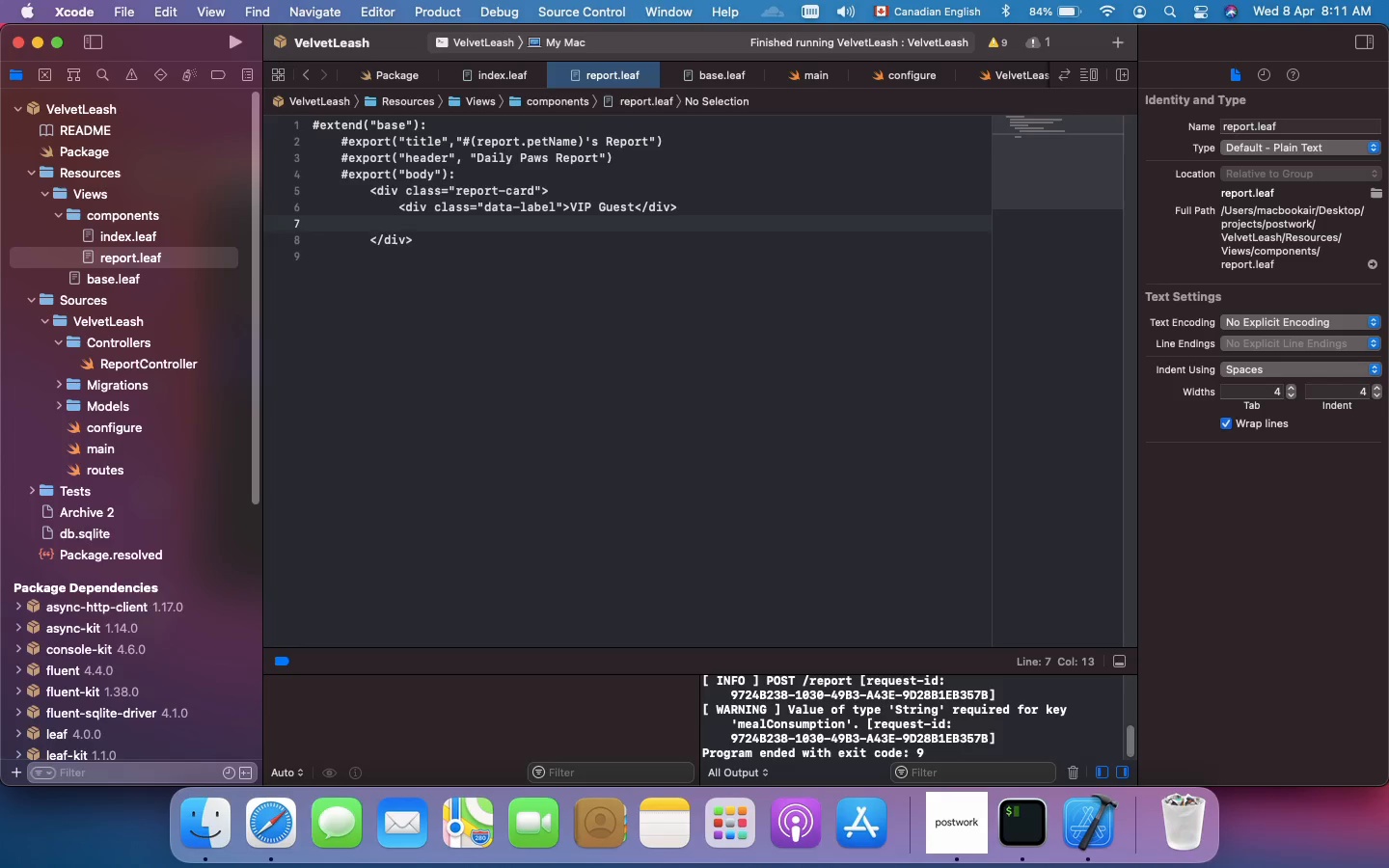 
type(<div class="data-value)
 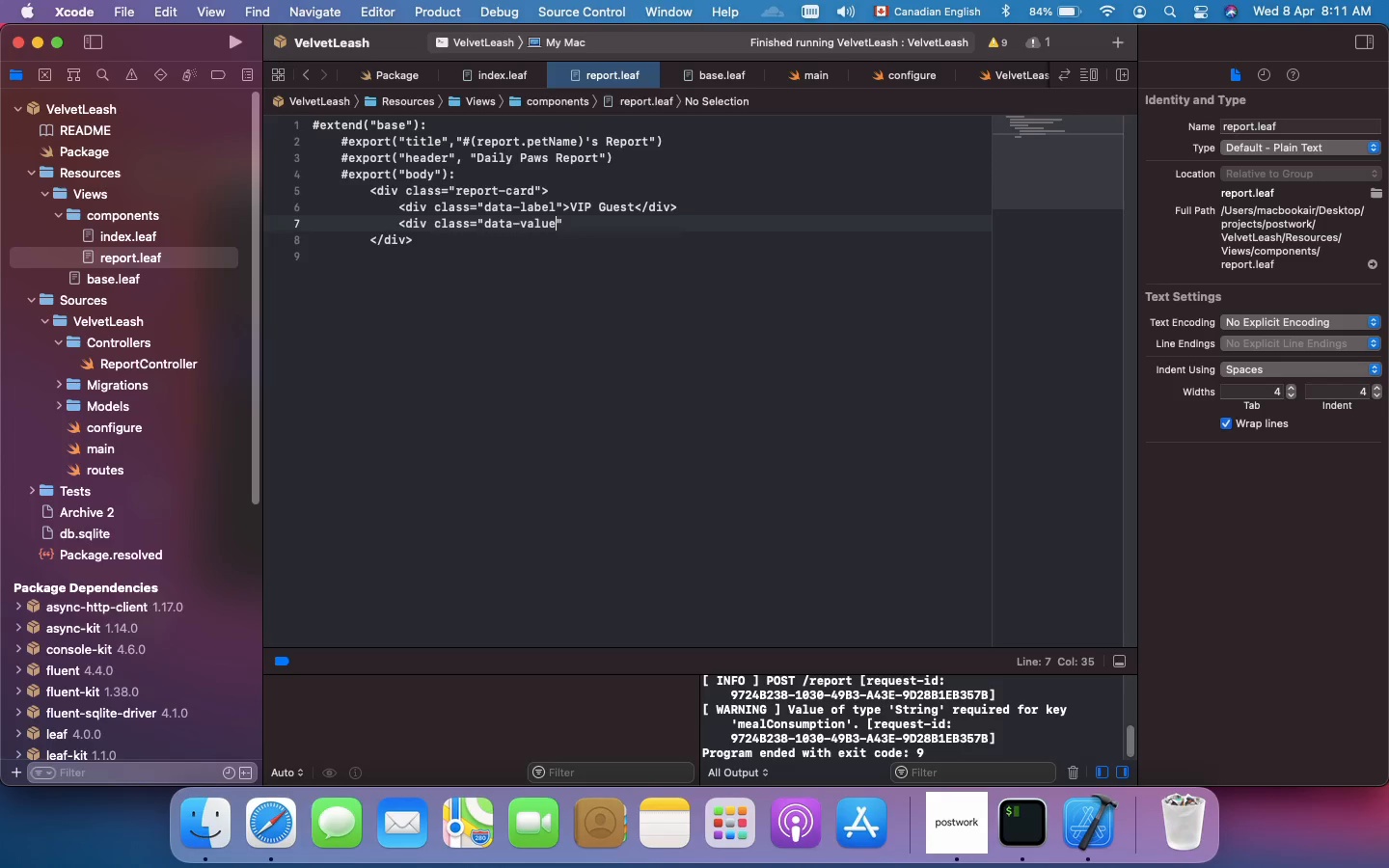 
key(ArrowRight)
 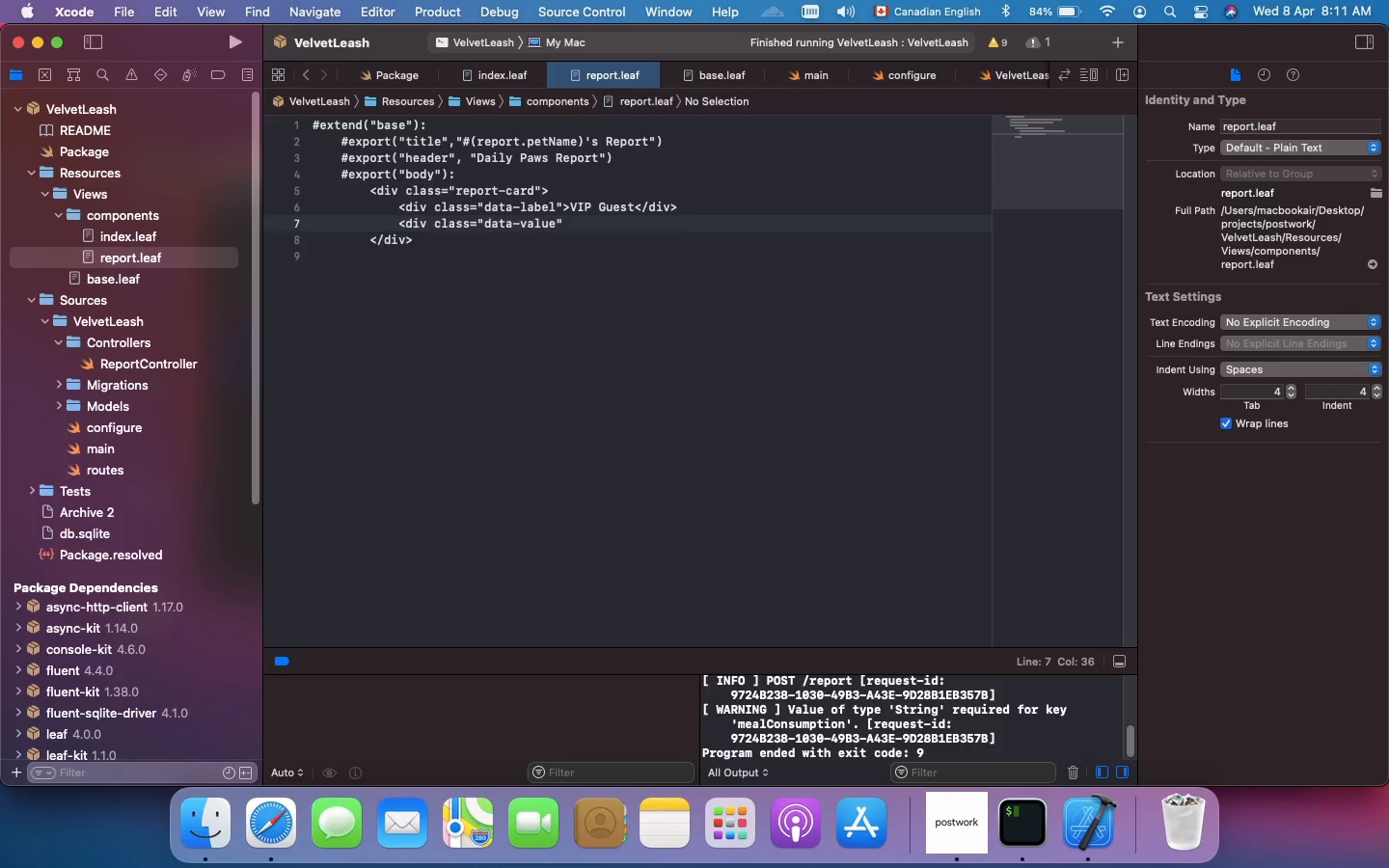 
key(Shift+Period)
 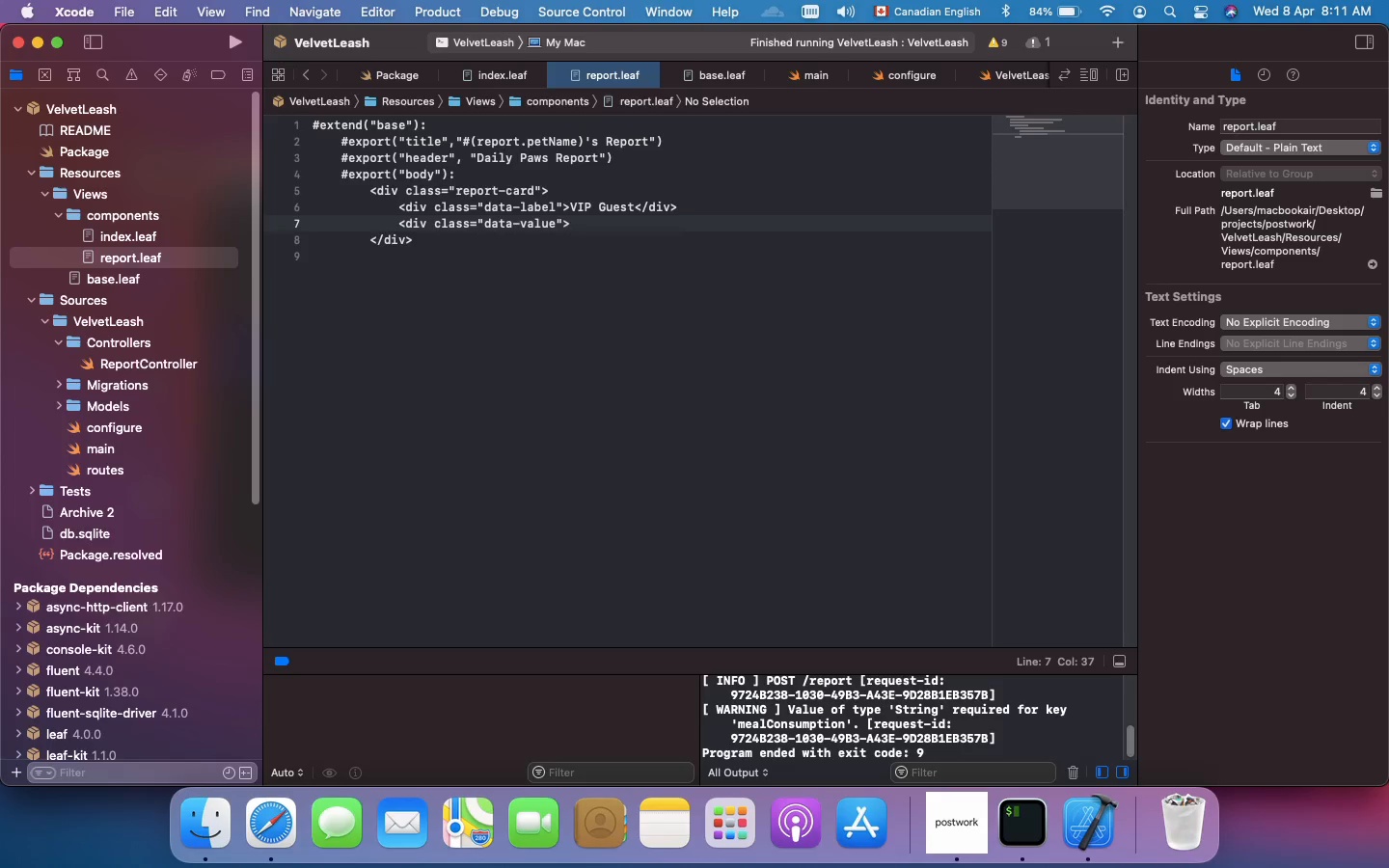 
key(Shift+3)
 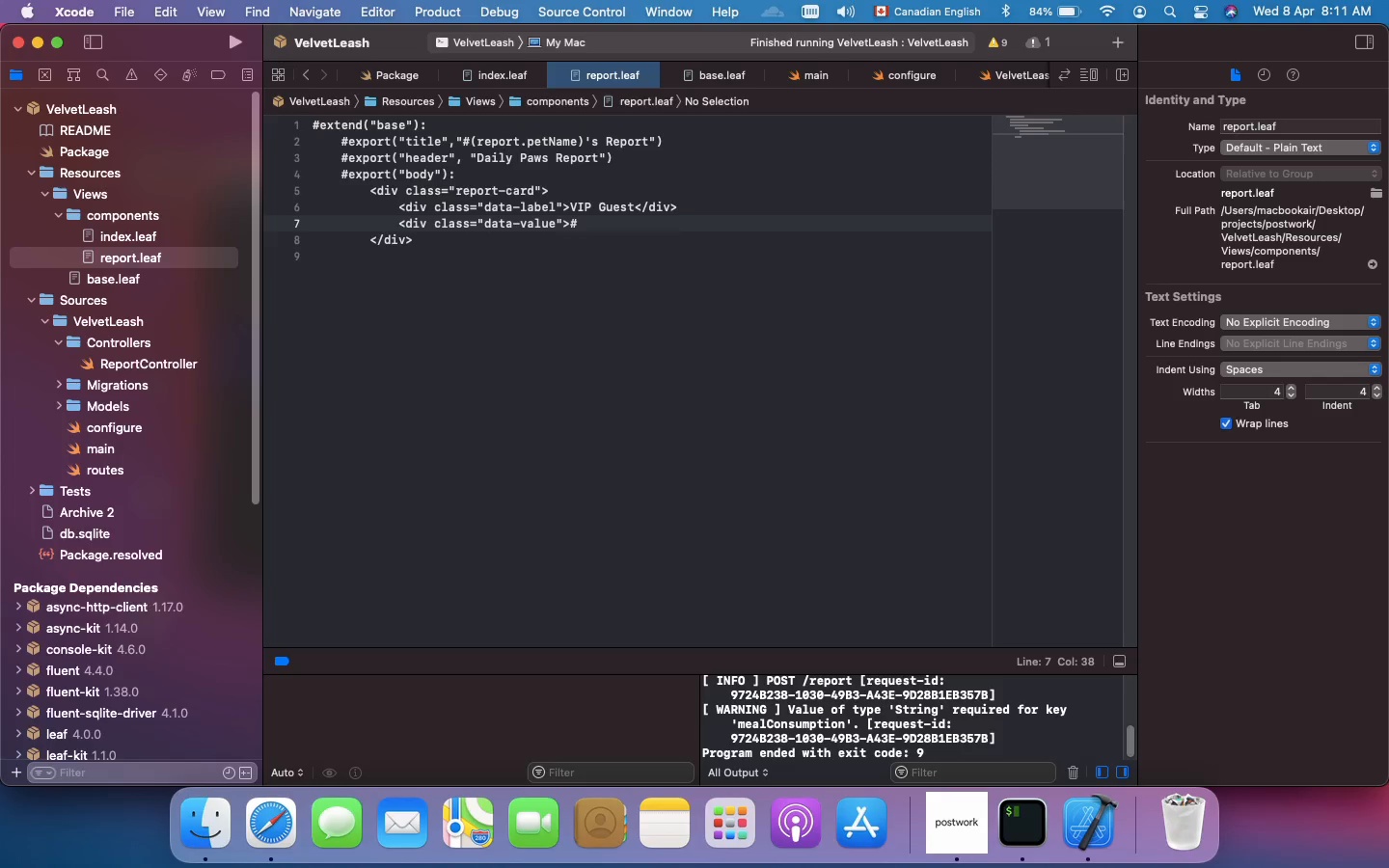 
key(Shift+9)
 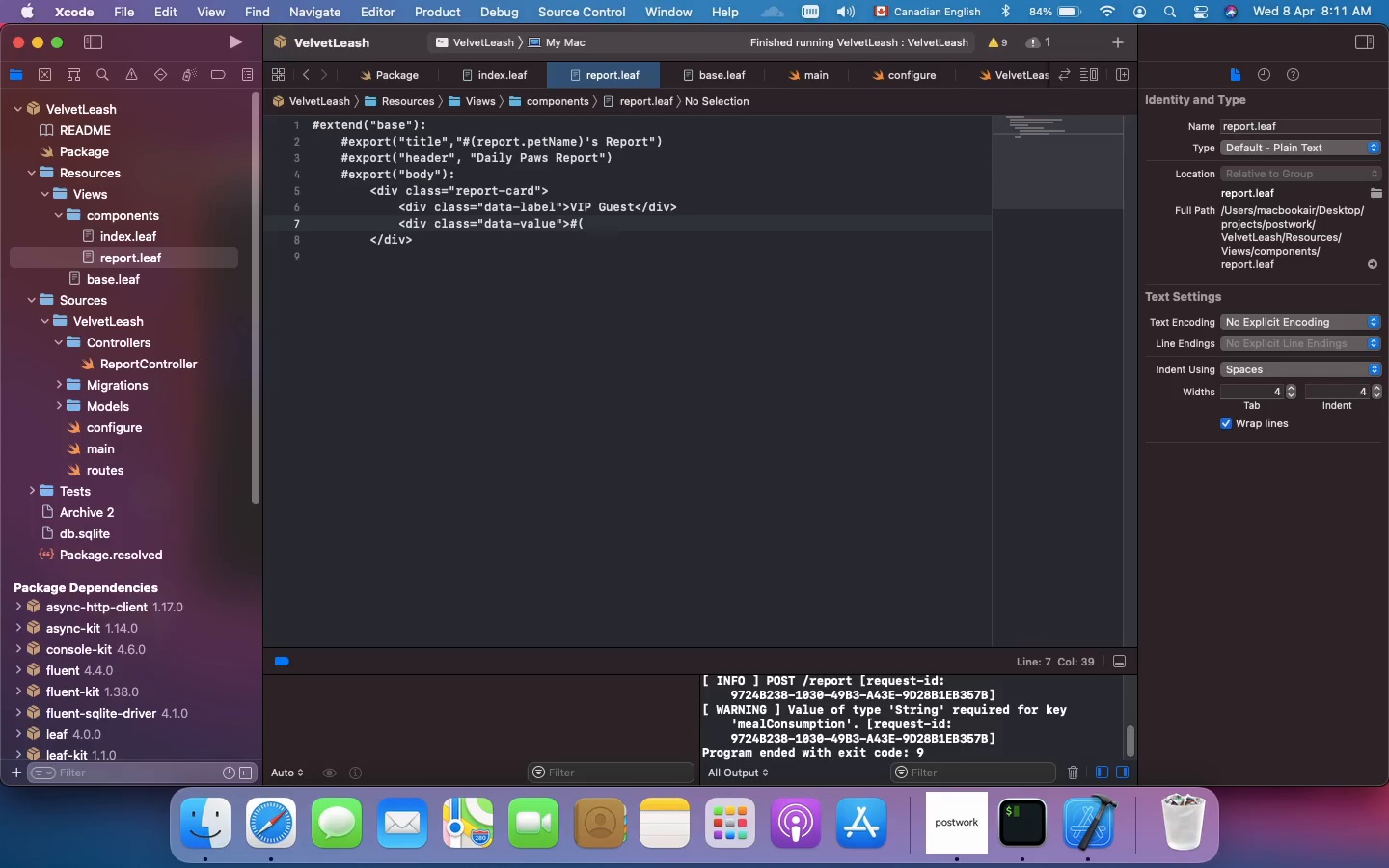 
type(report.petName)
 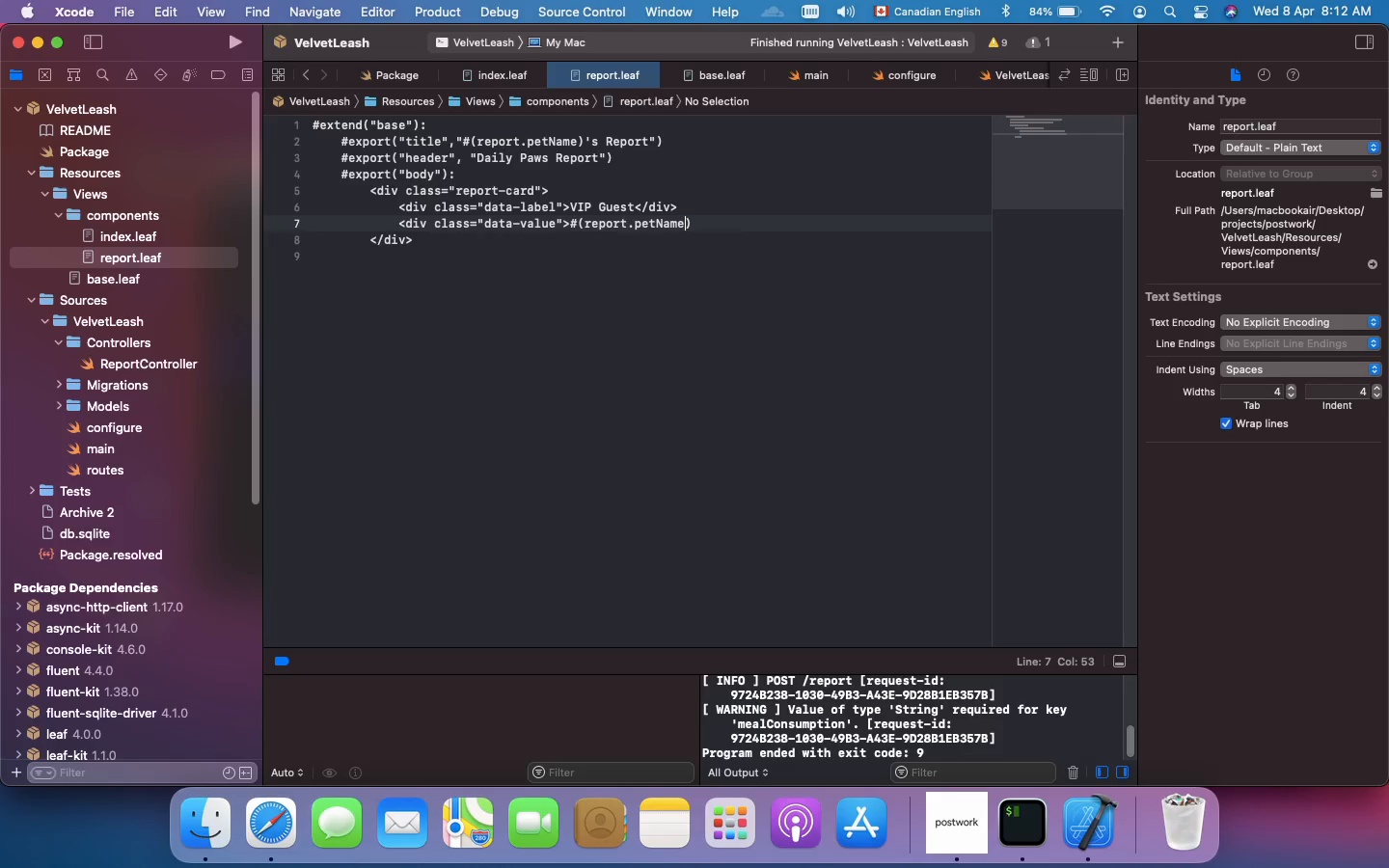 
key(ArrowRight)
 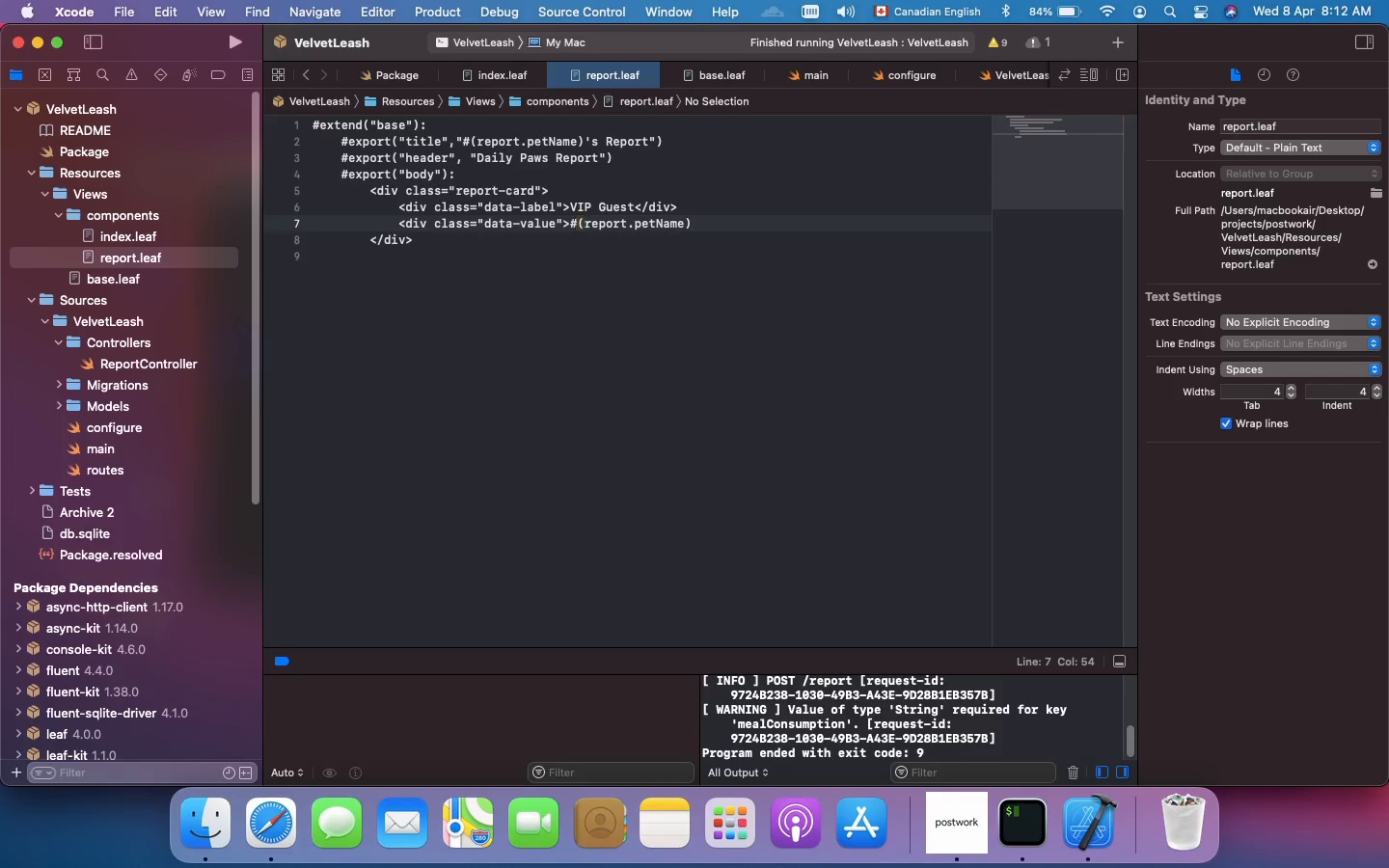 
type(</div>)
 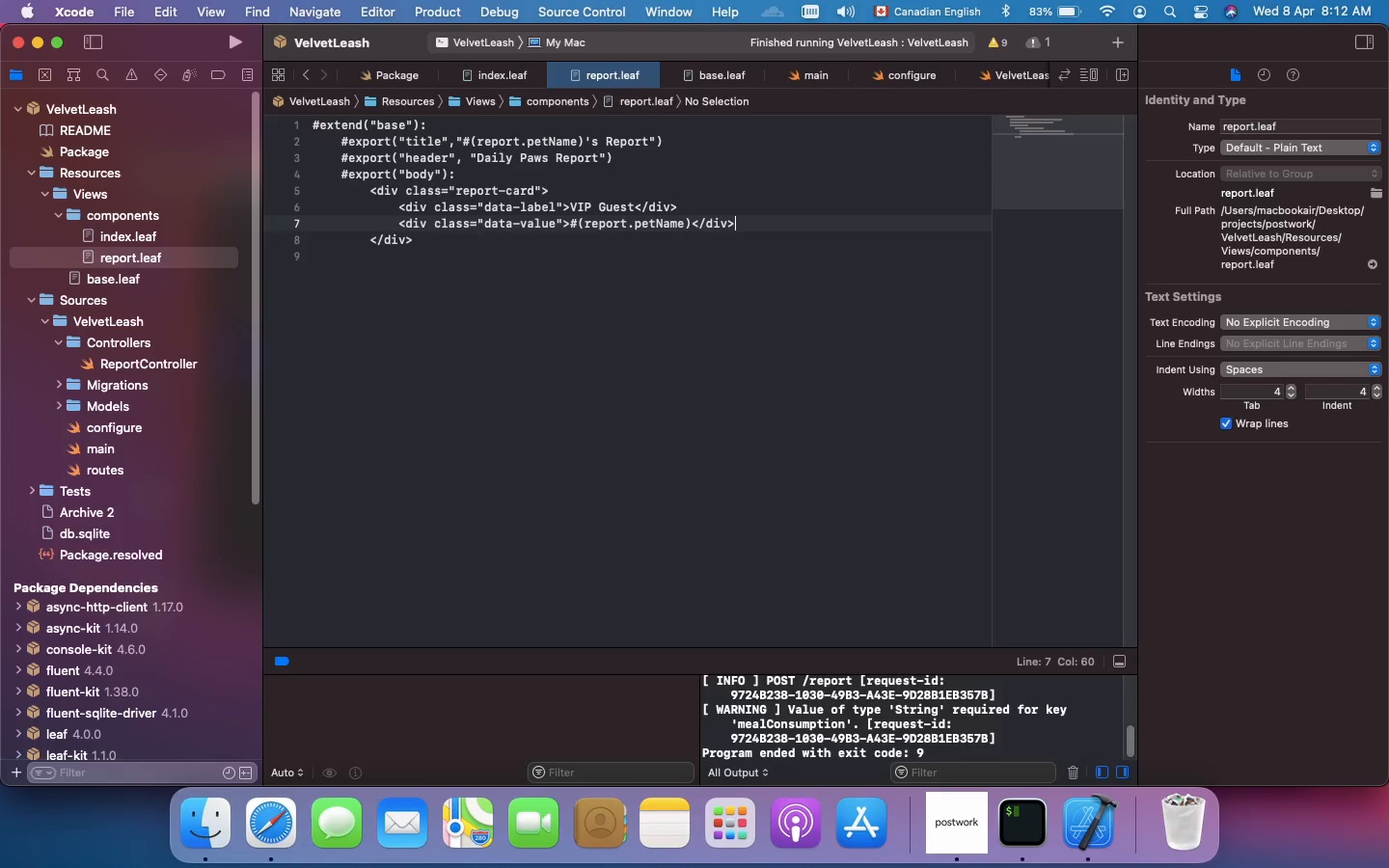 
key(Enter)
 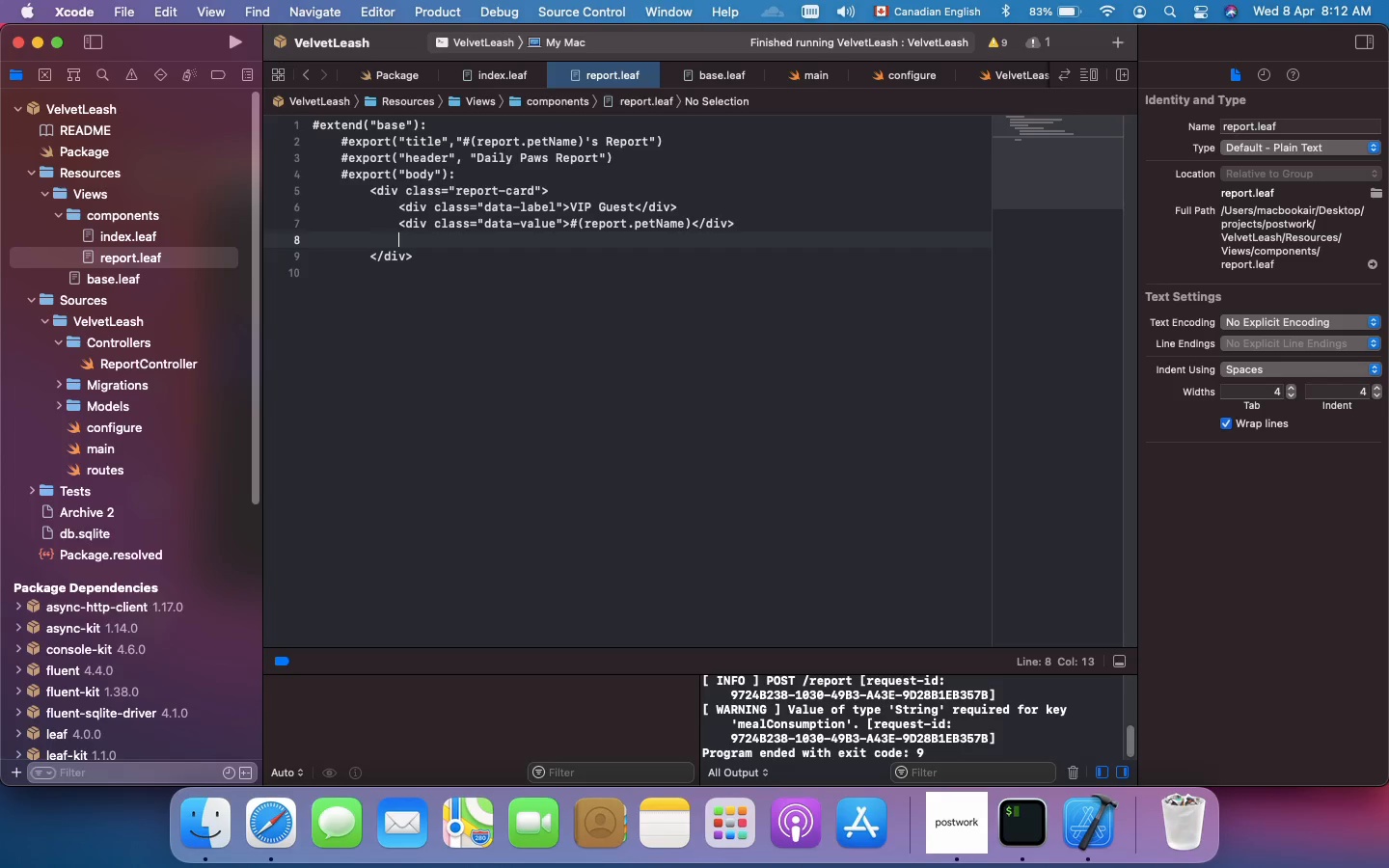 
wait(19.69)
 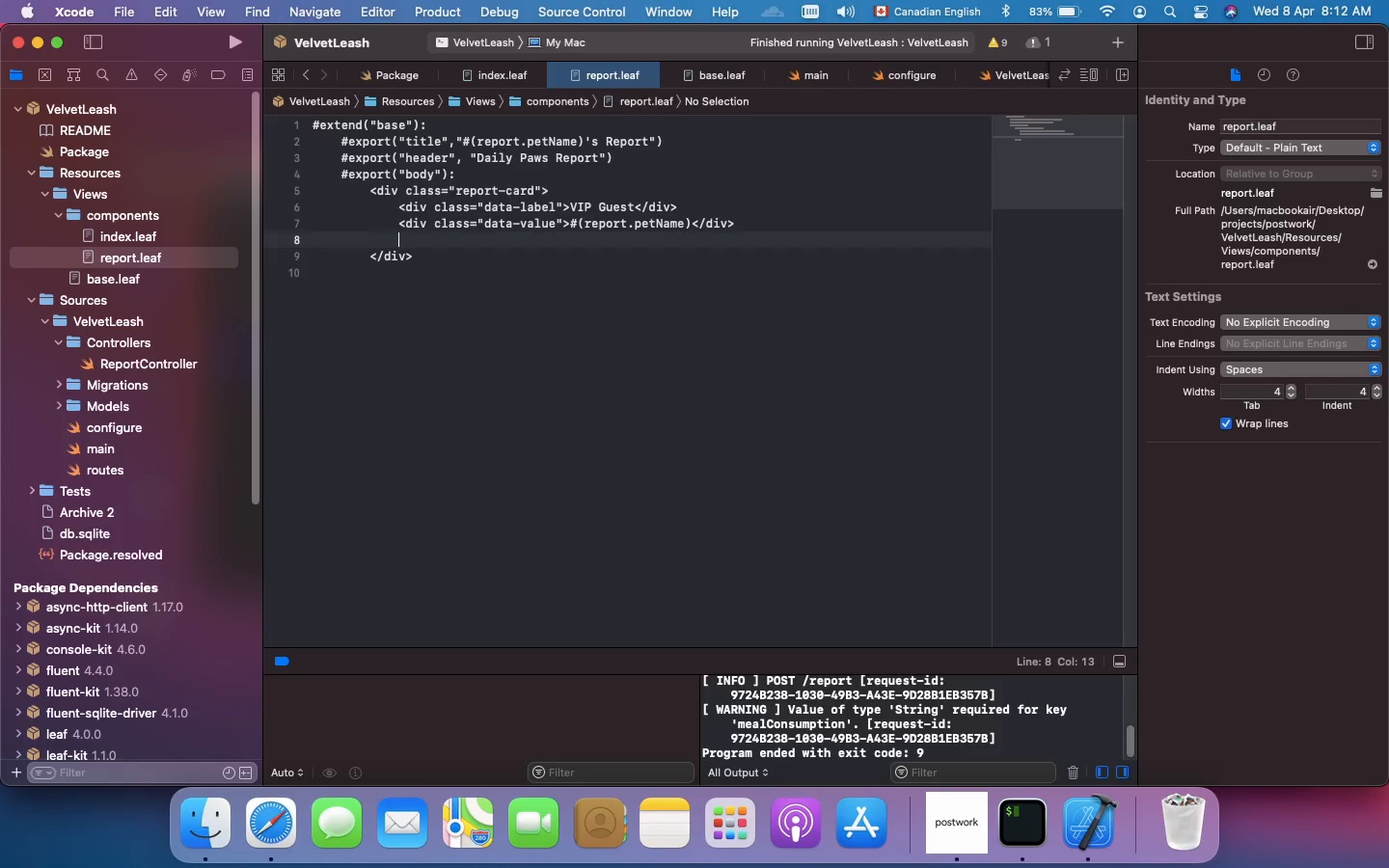 
key(Enter)
 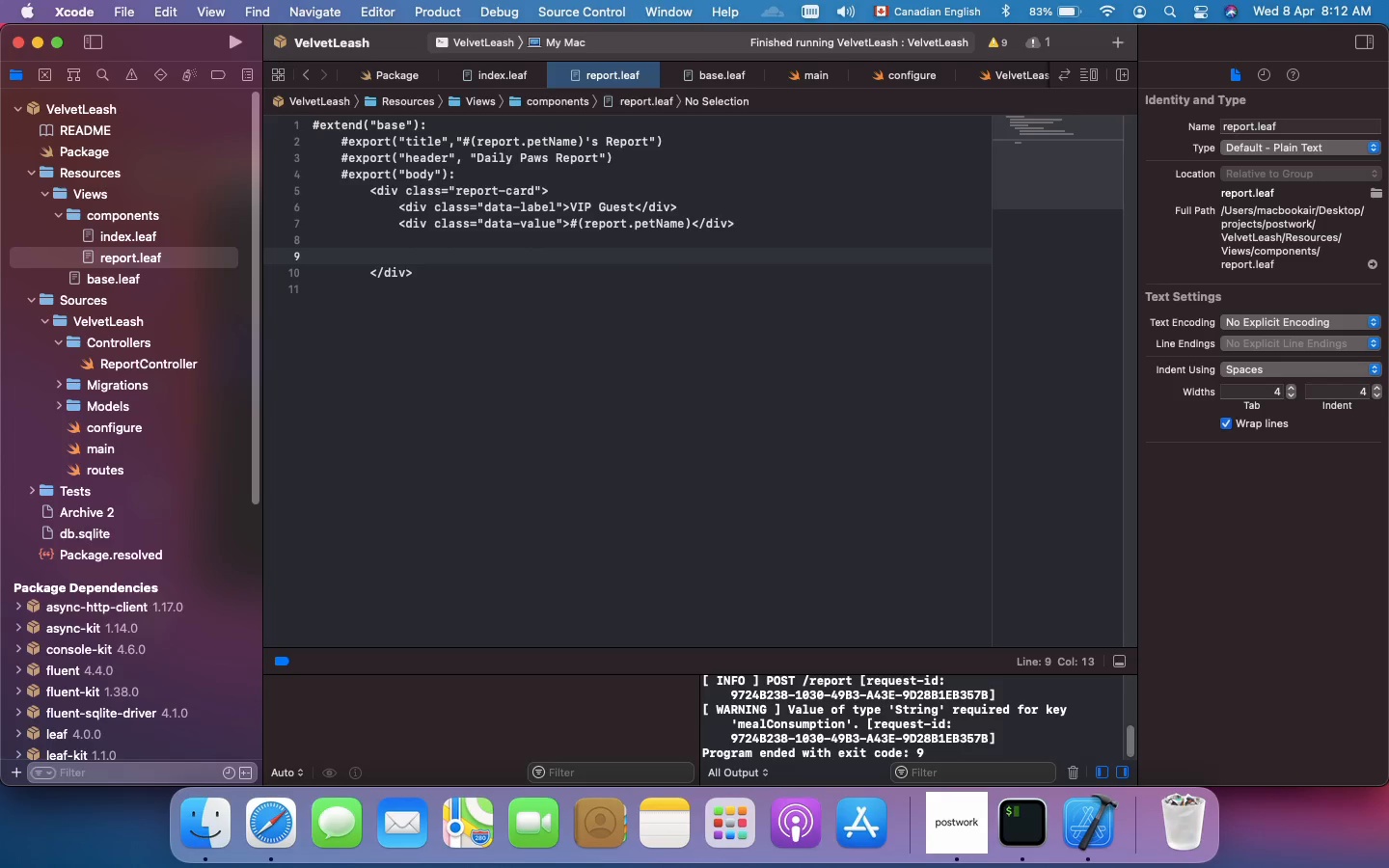 
type(<div class=)
 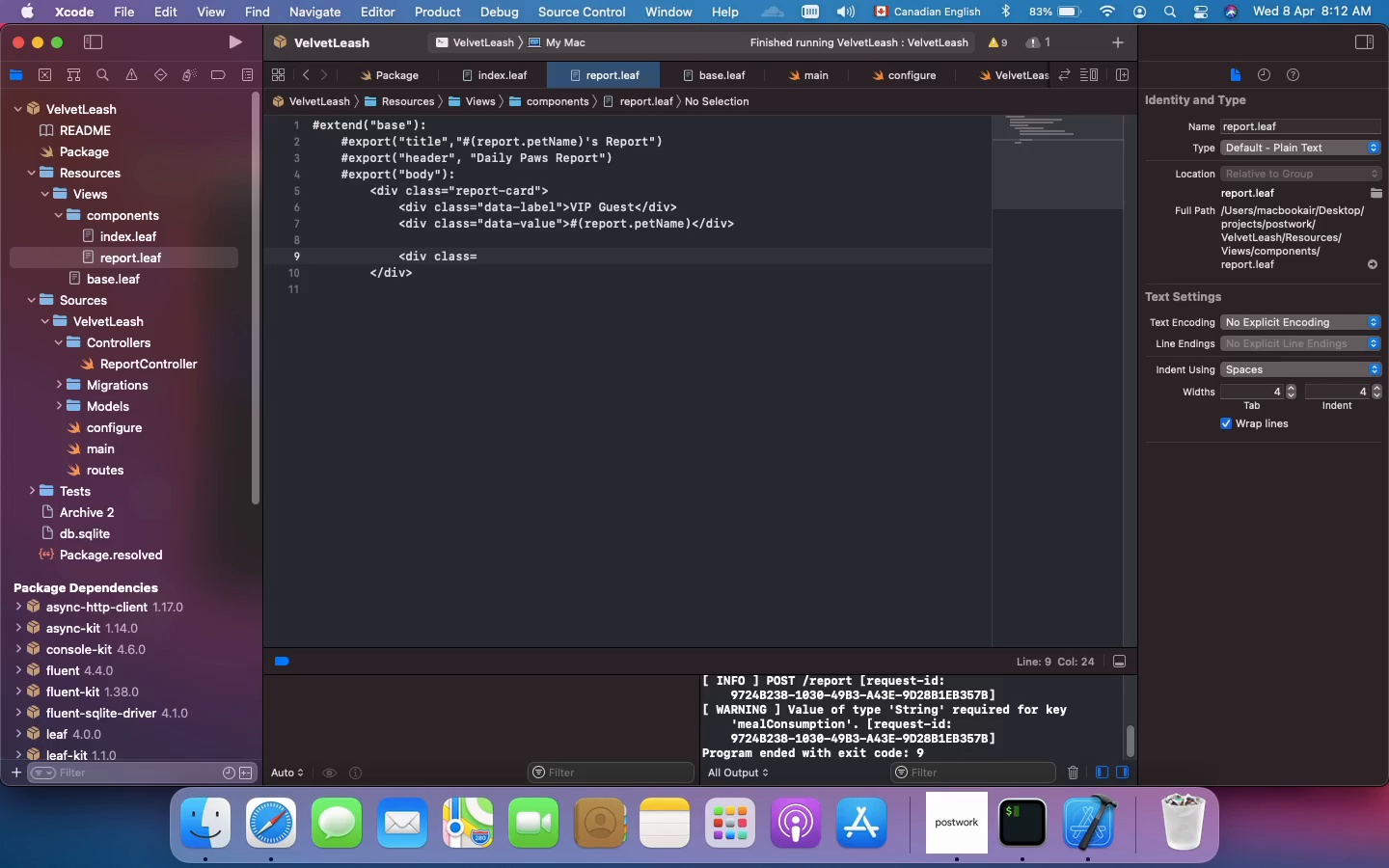 
wait(6.37)
 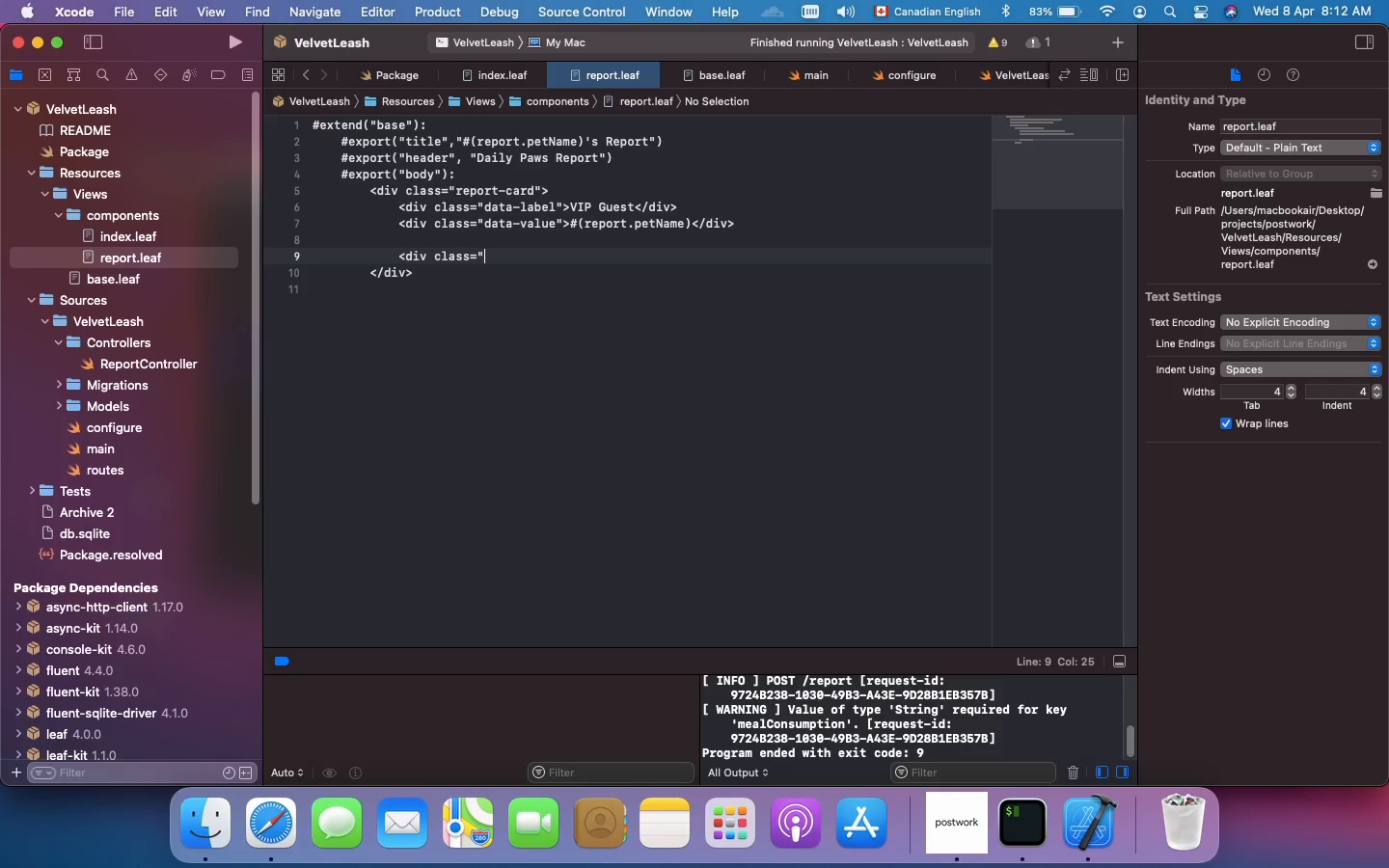 
key(Shift+Quote)
 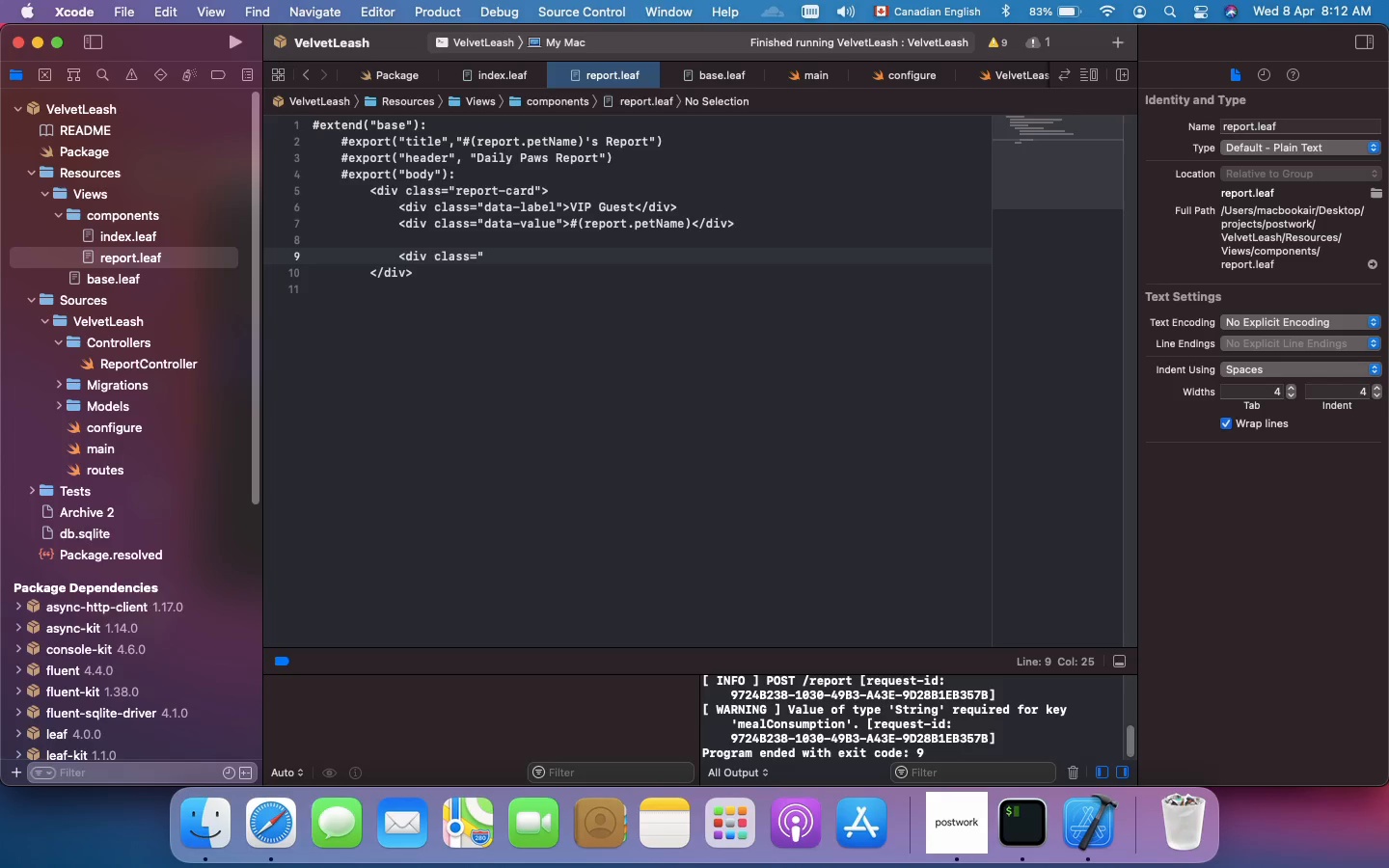 
wait(6.75)
 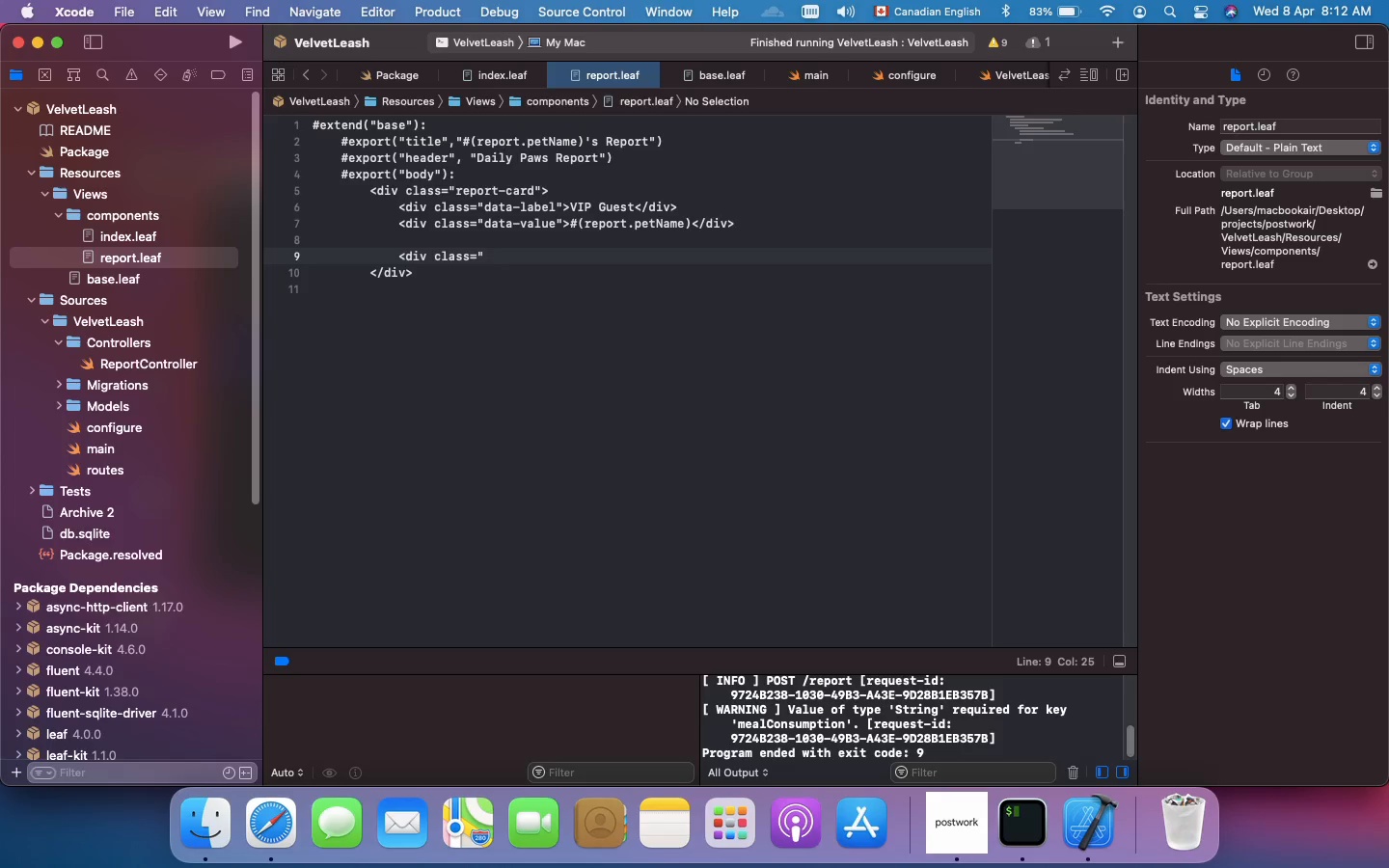 
type(data-label)
 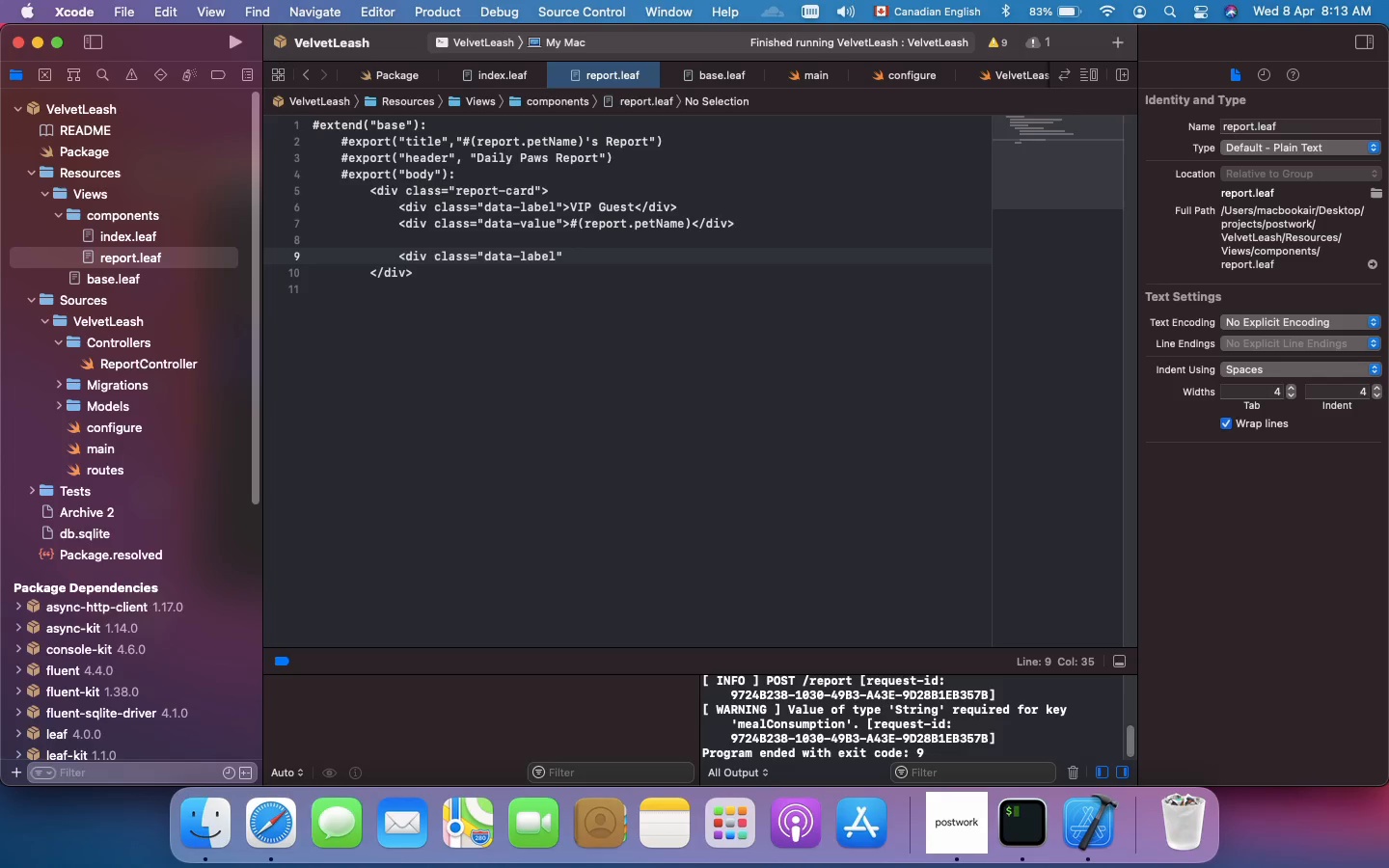 
key(ArrowRight)
 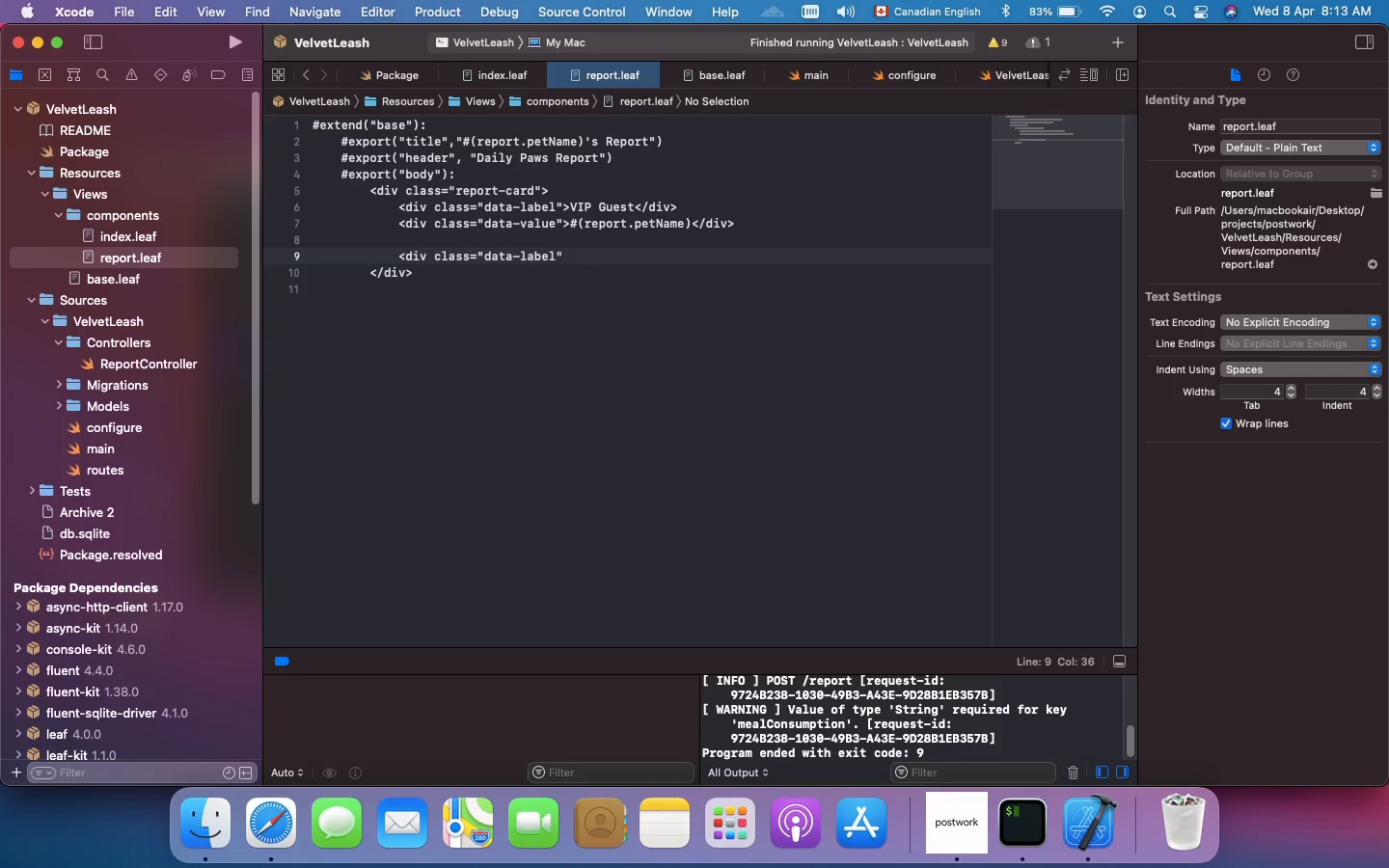 
key(Shift+Period)
 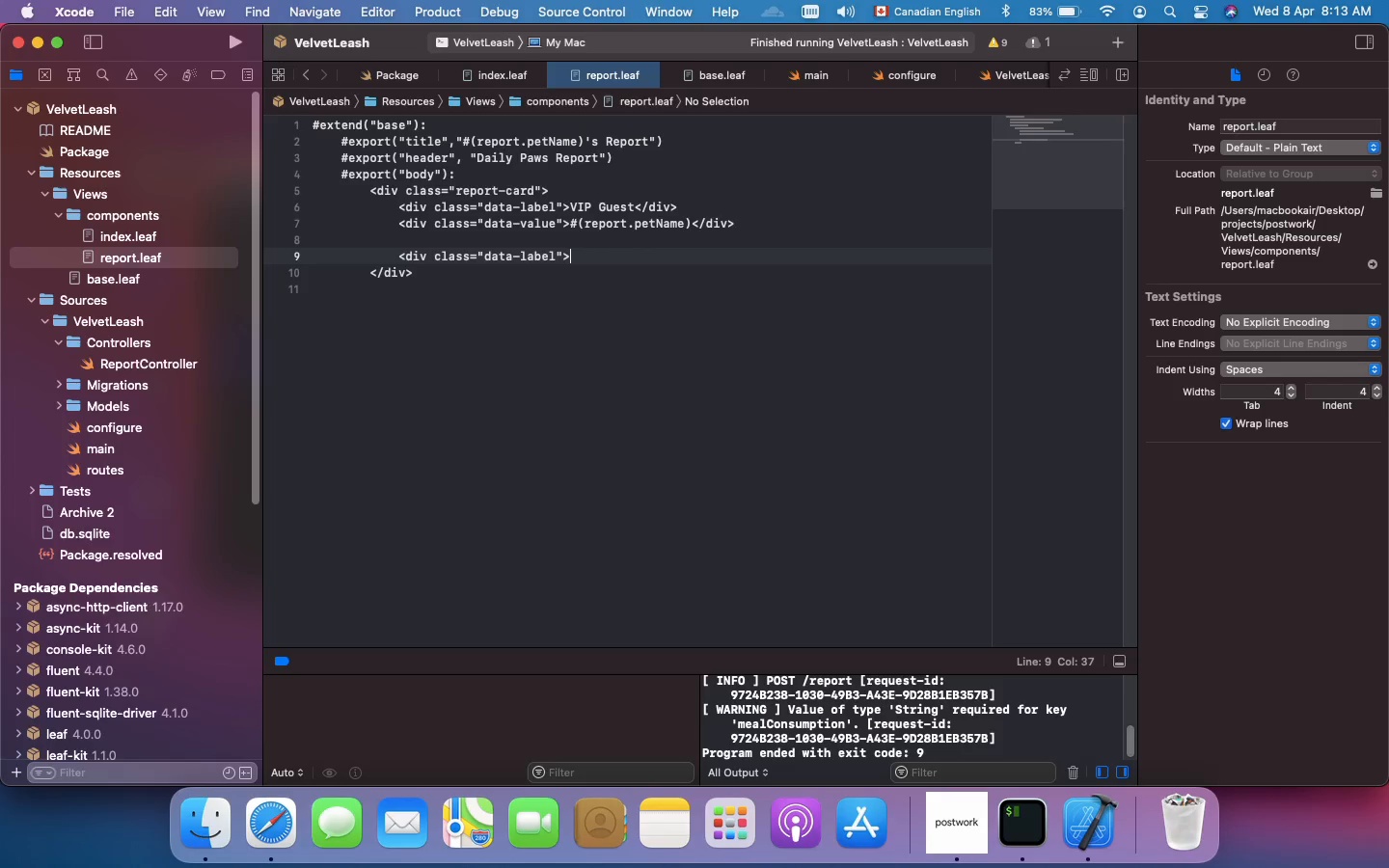 
wait(6.85)
 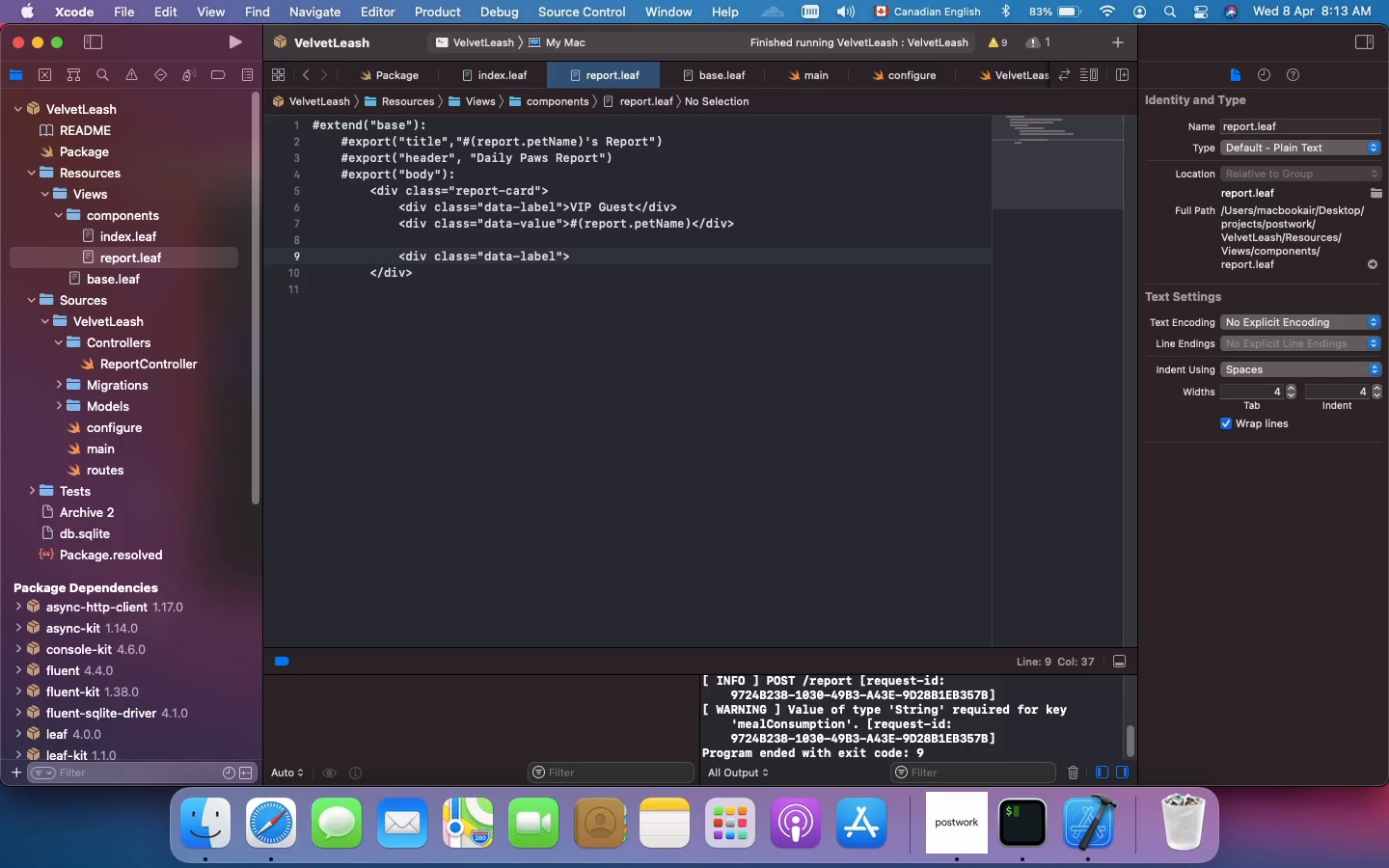 
type(Energy )
 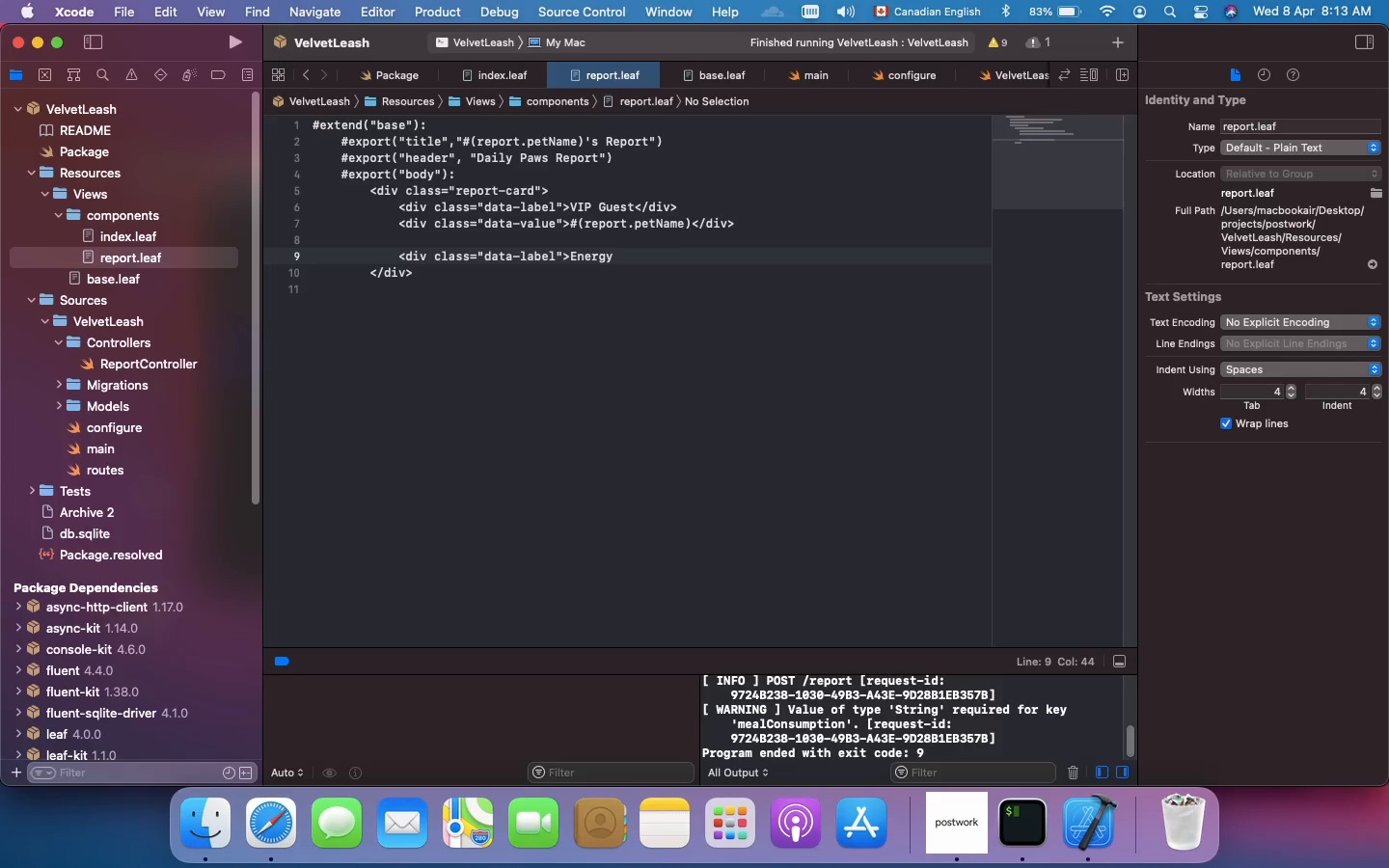 
type(Level<di)
key(Backspace)
key(Backspace)
type(/div>)
 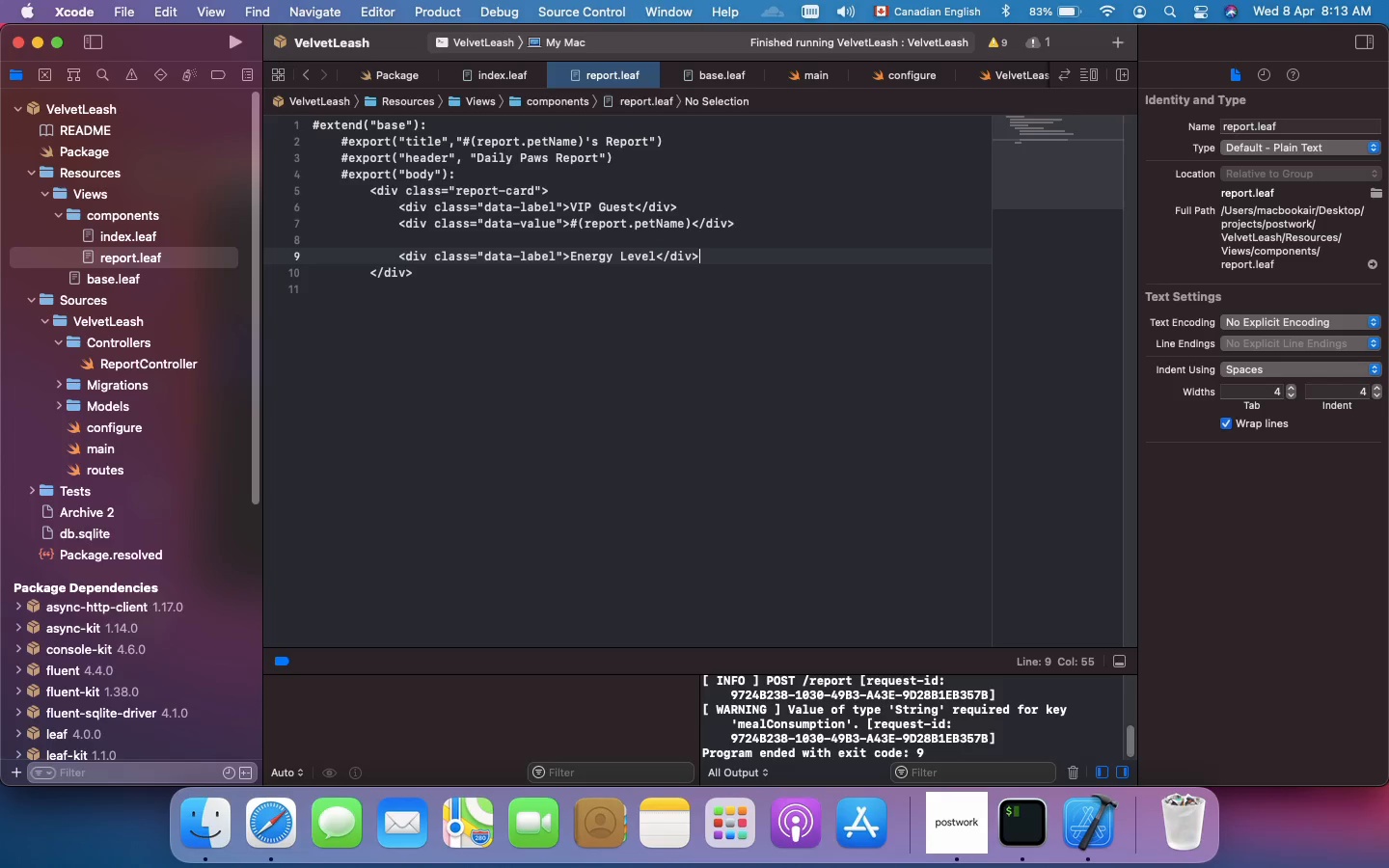 
key(Enter)
 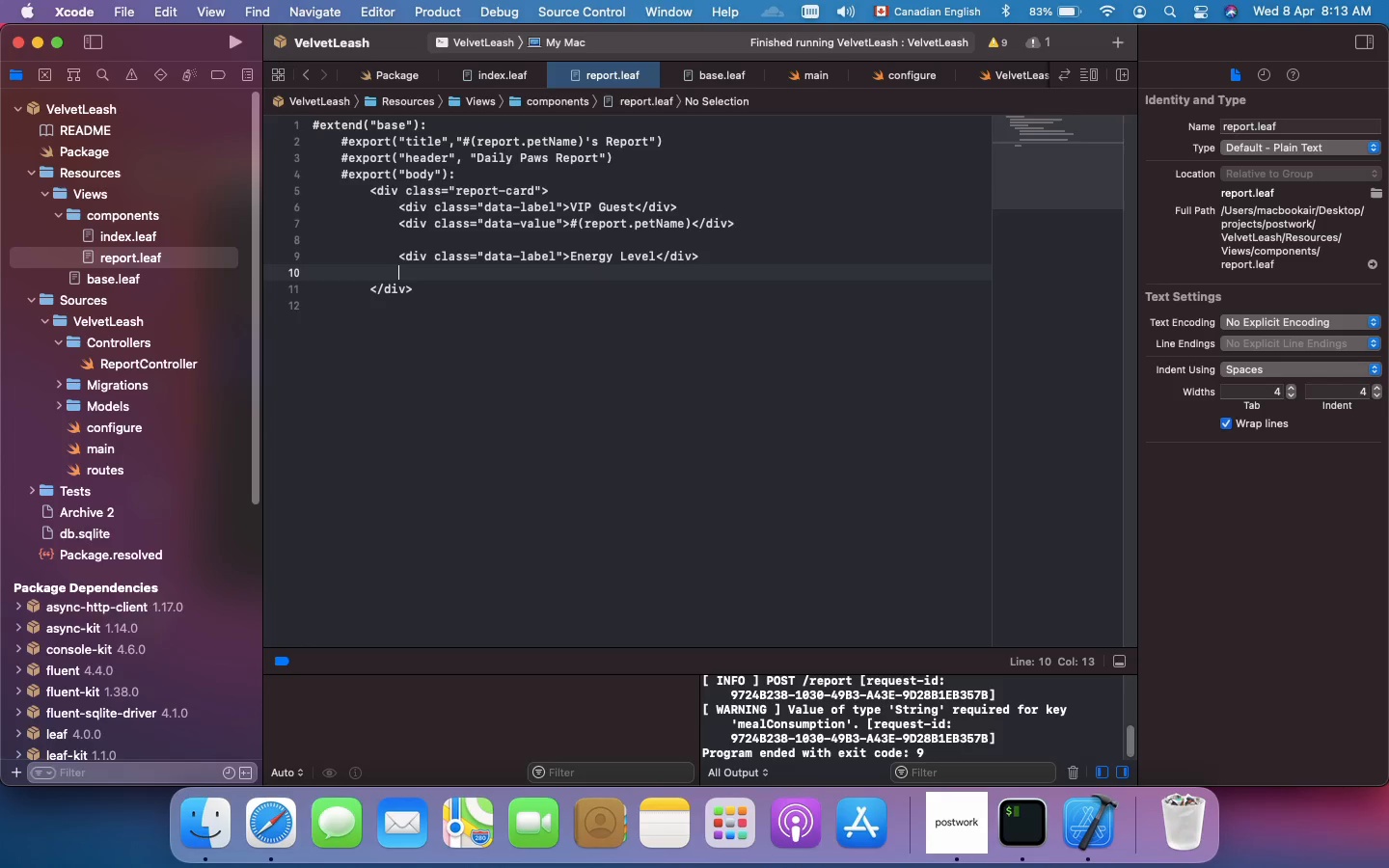 
wait(7.89)
 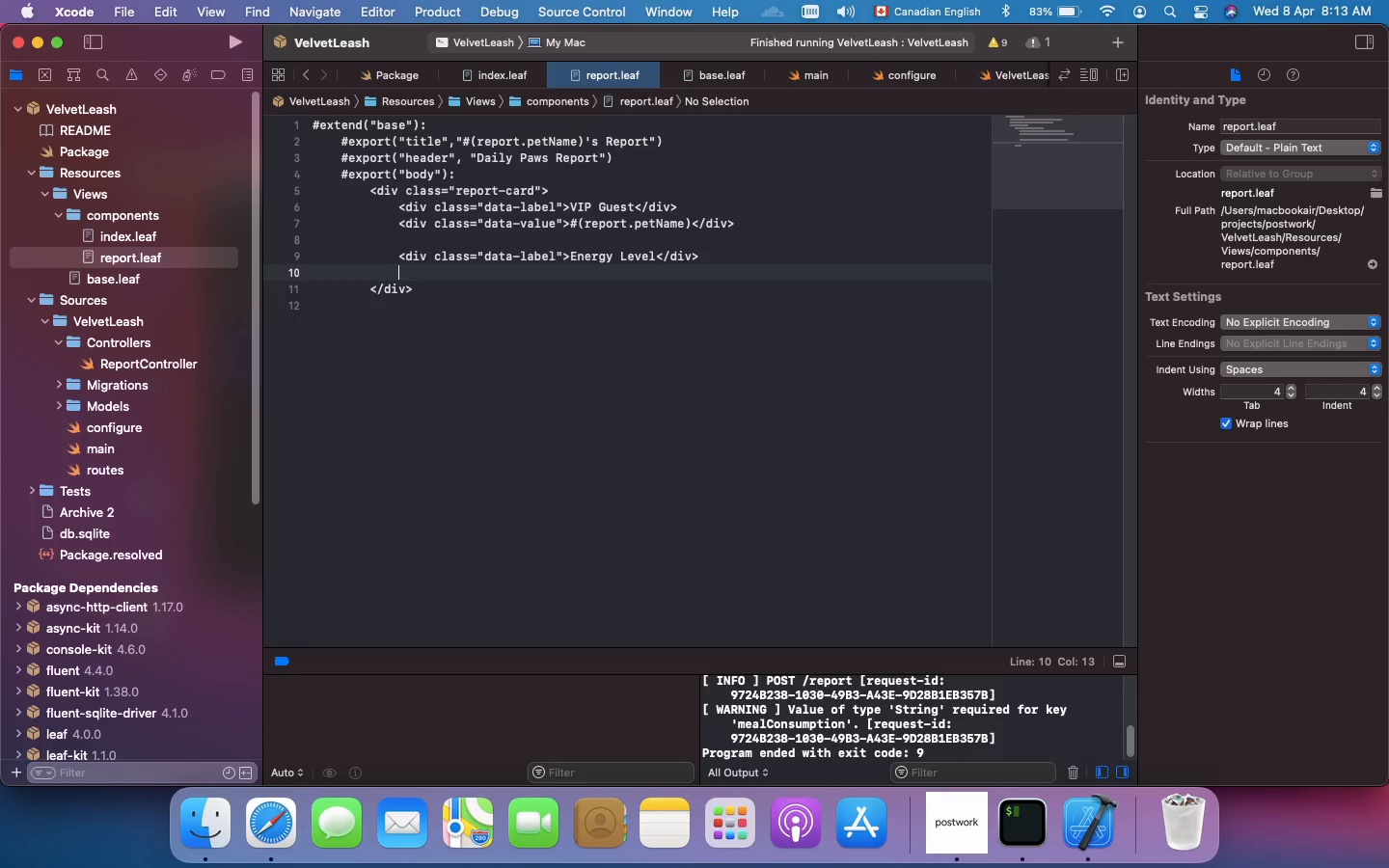 
type(cla)
key(Backspace)
key(Backspace)
key(Backspace)
type(<div class="data-value)
 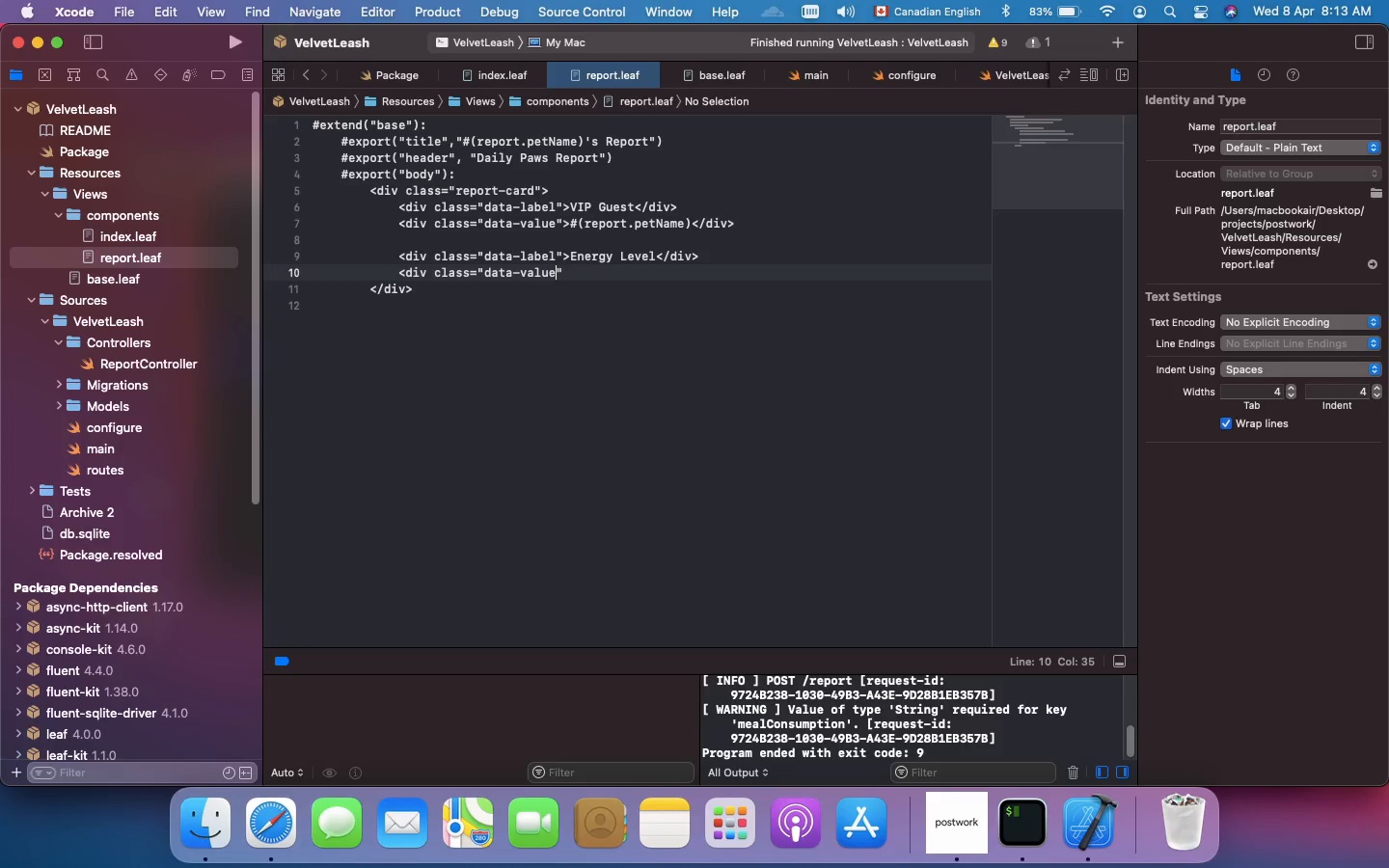 
wait(6.86)
 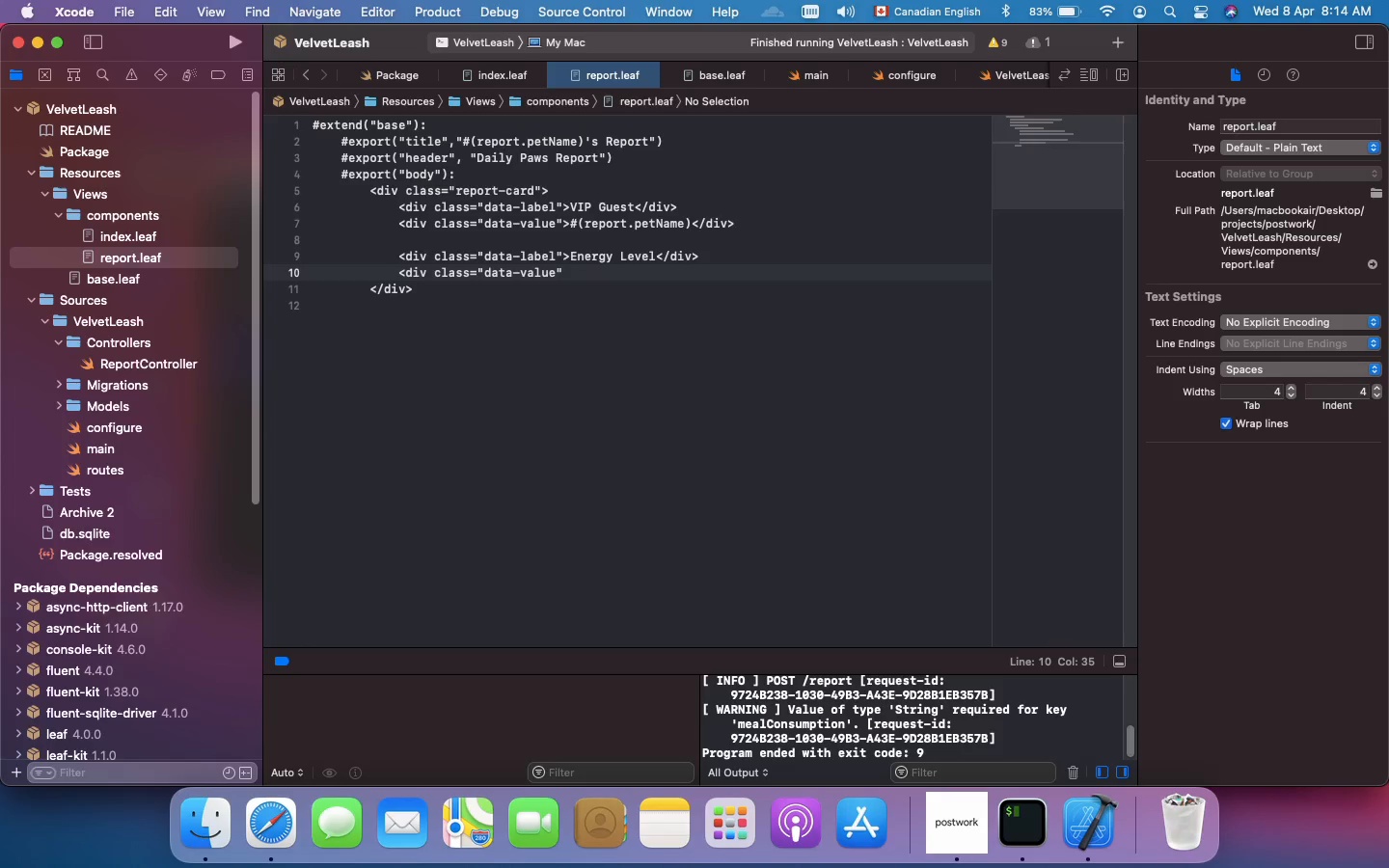 
key(ArrowRight)
 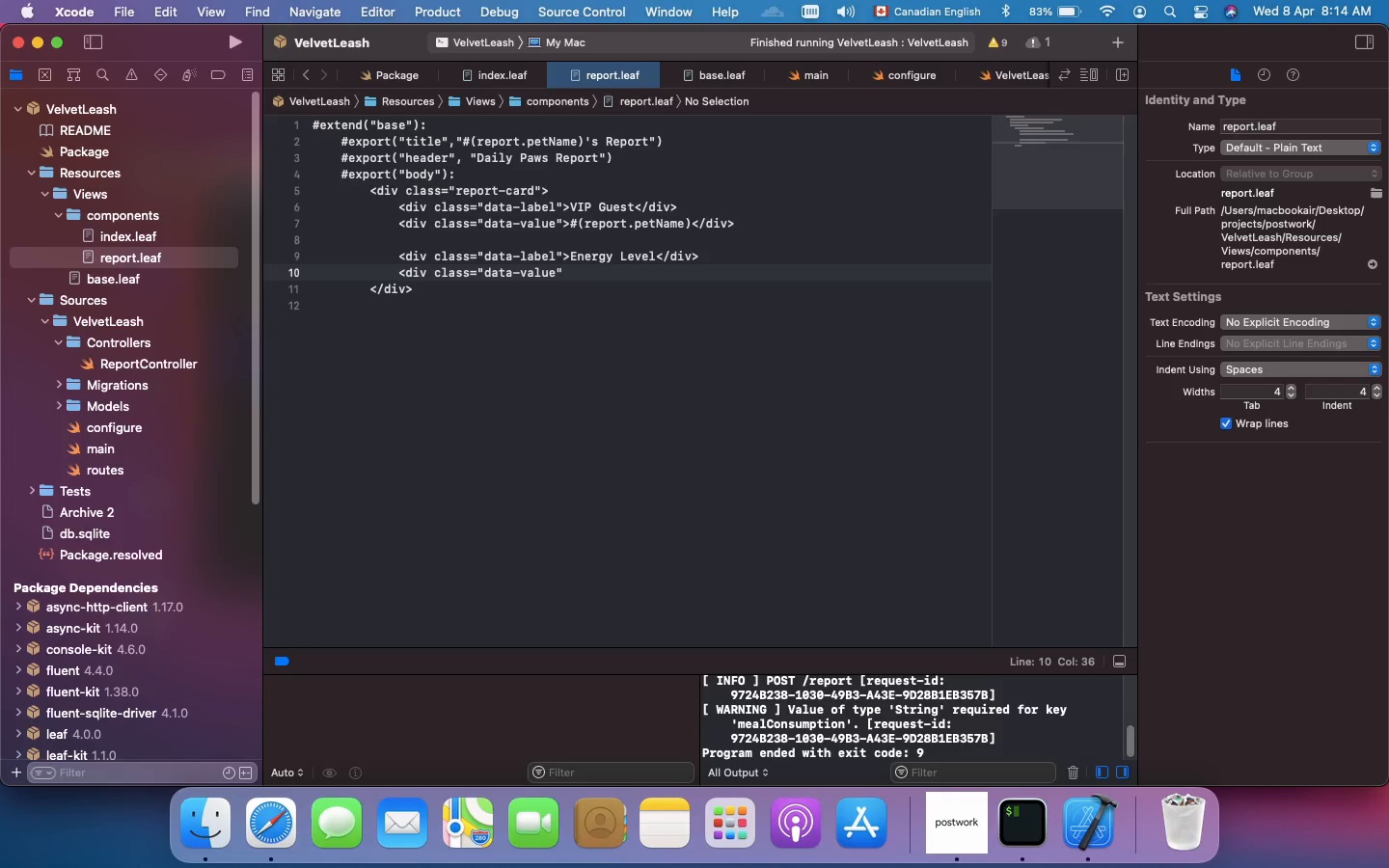 
key(Shift+Period)
 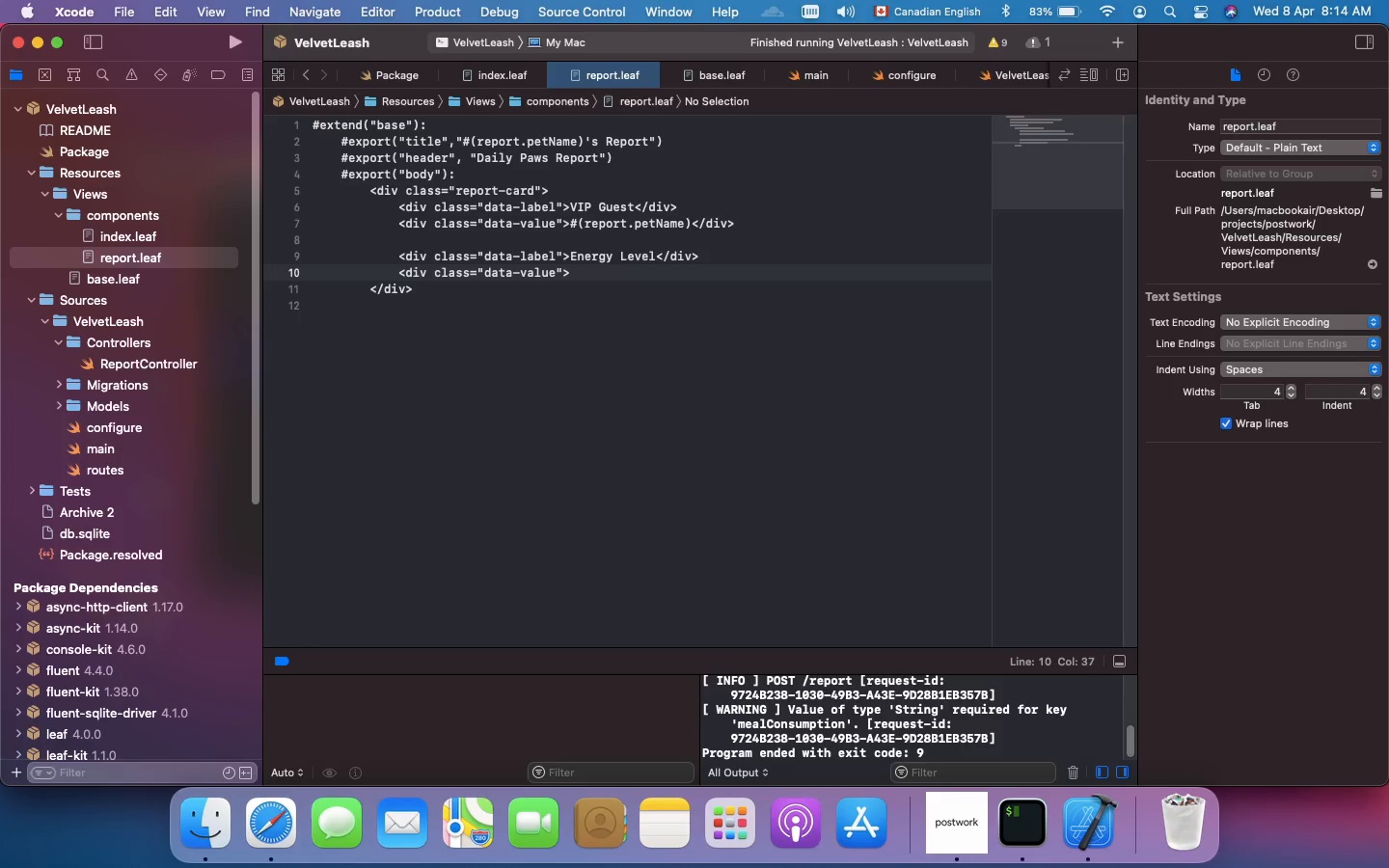 
type(#()
 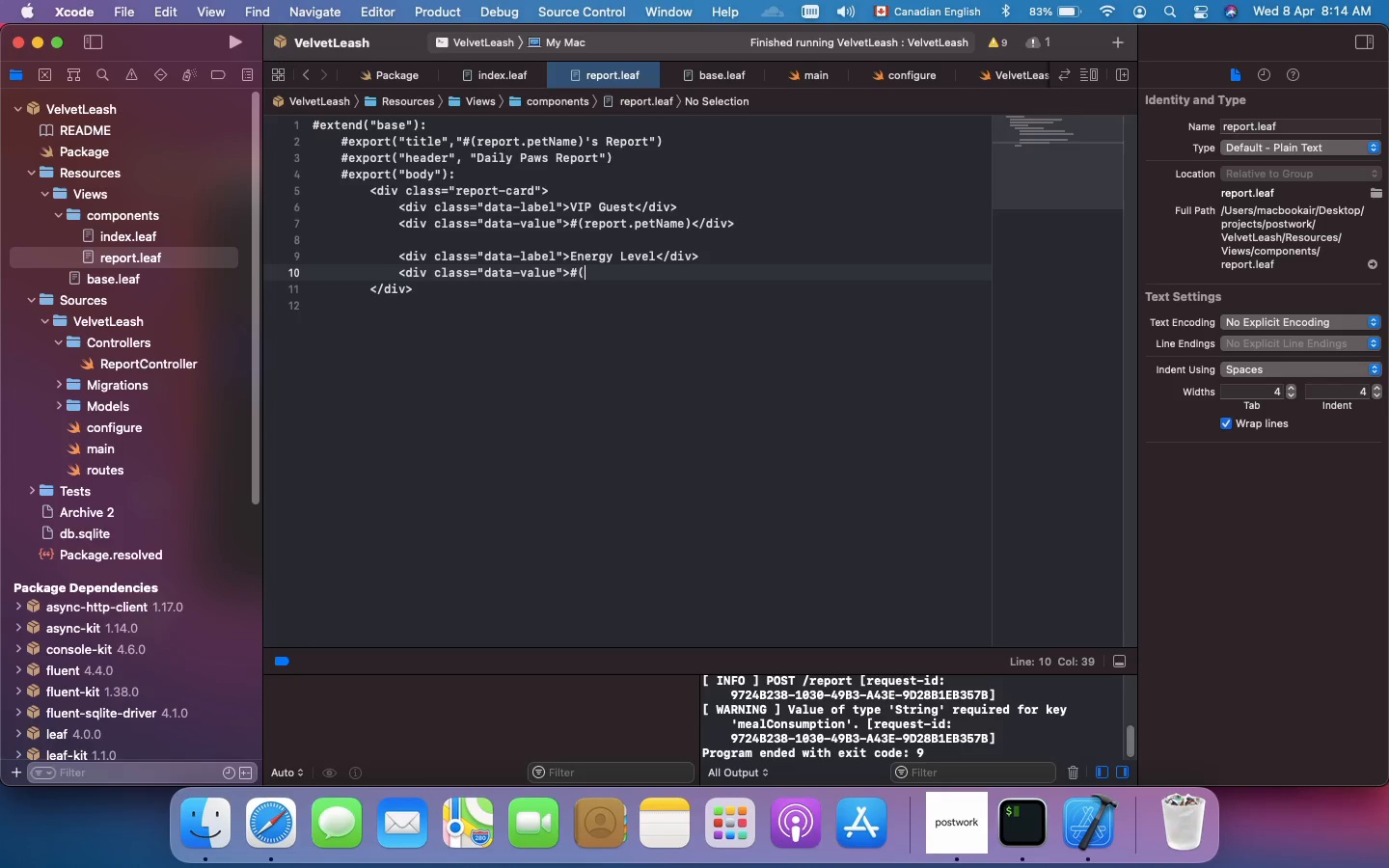 
type(report.energyLevel)
 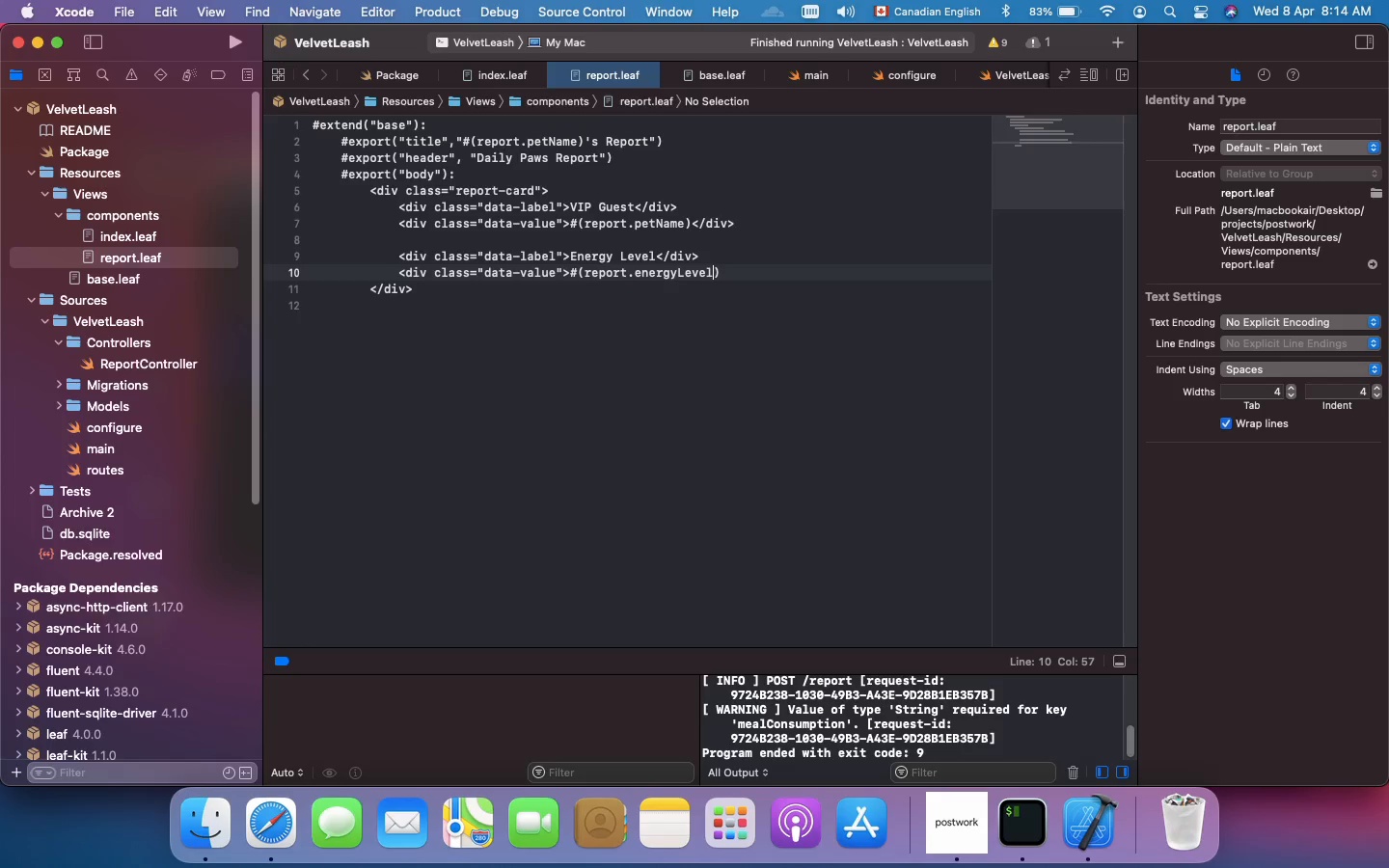 
wait(6.09)
 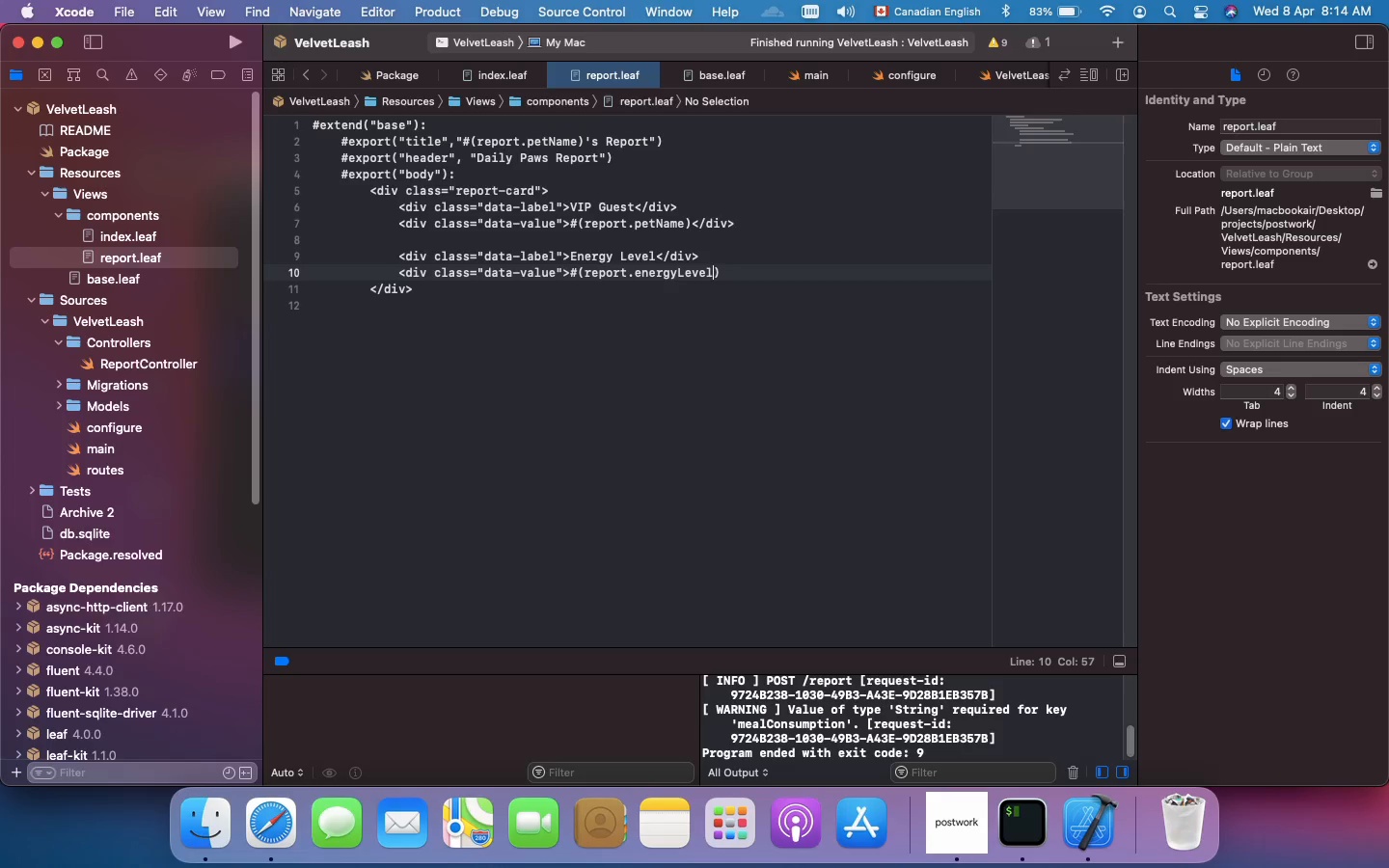 
key(ArrowRight)
 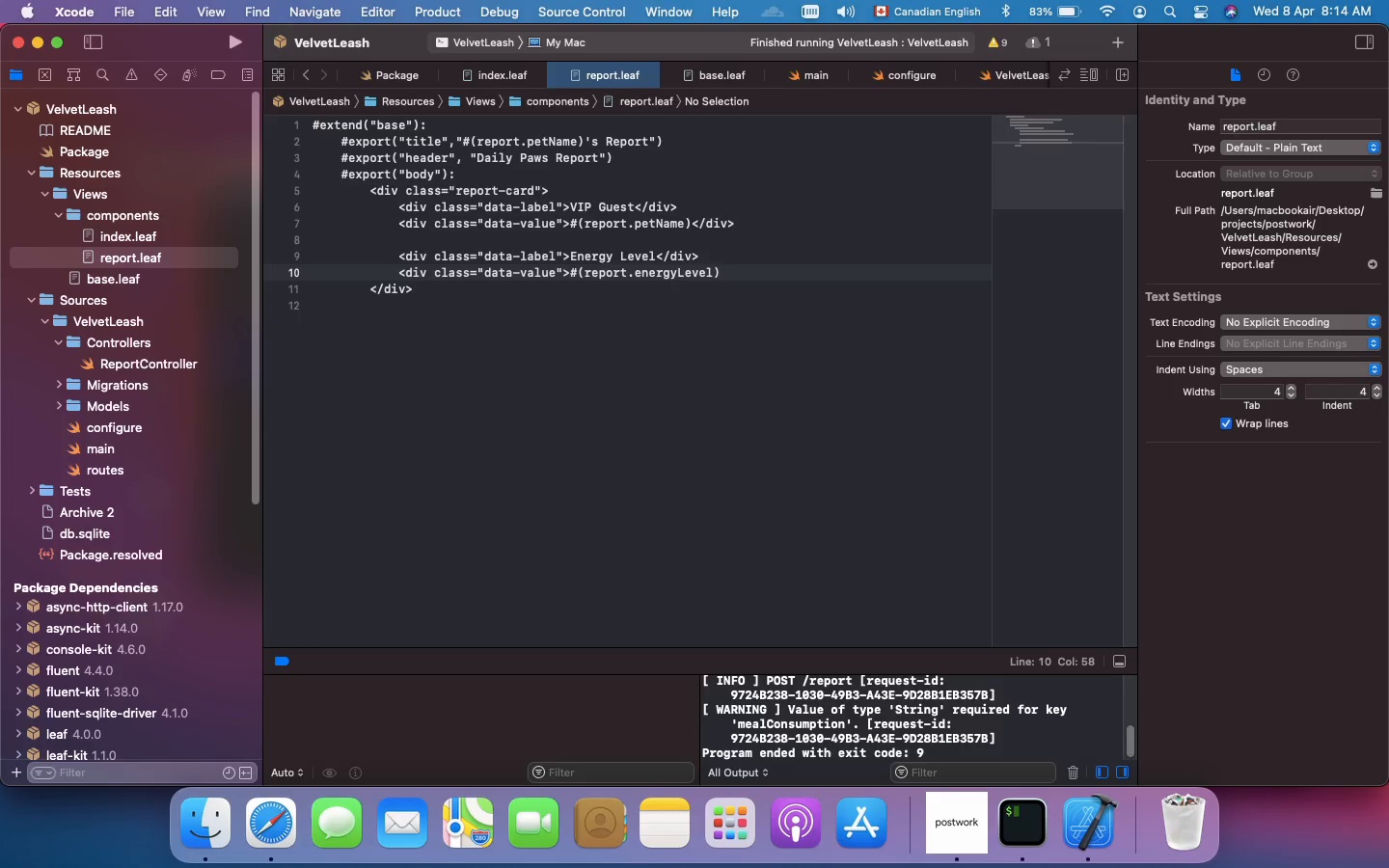 
key(Space)
 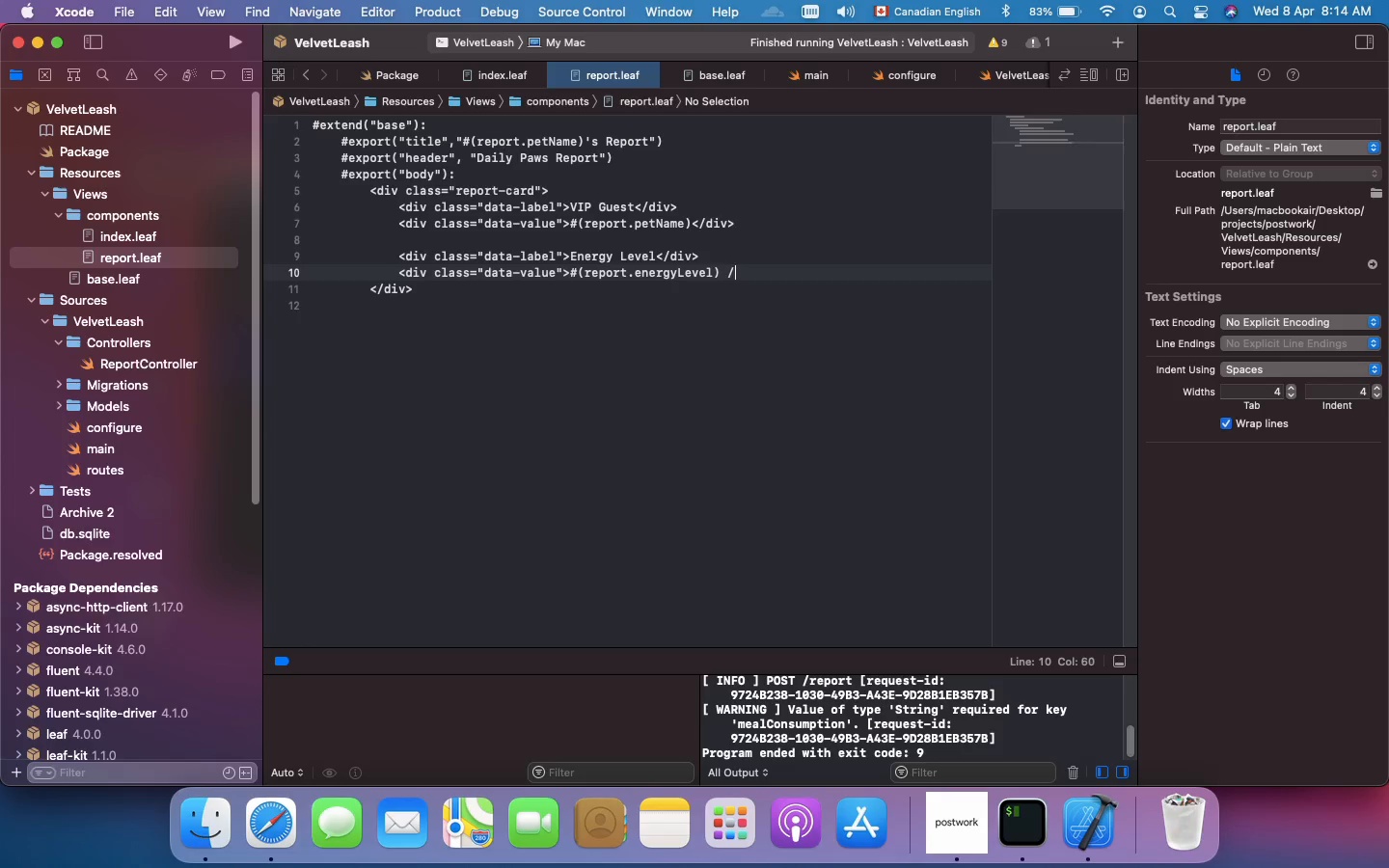 
key(Slash)
 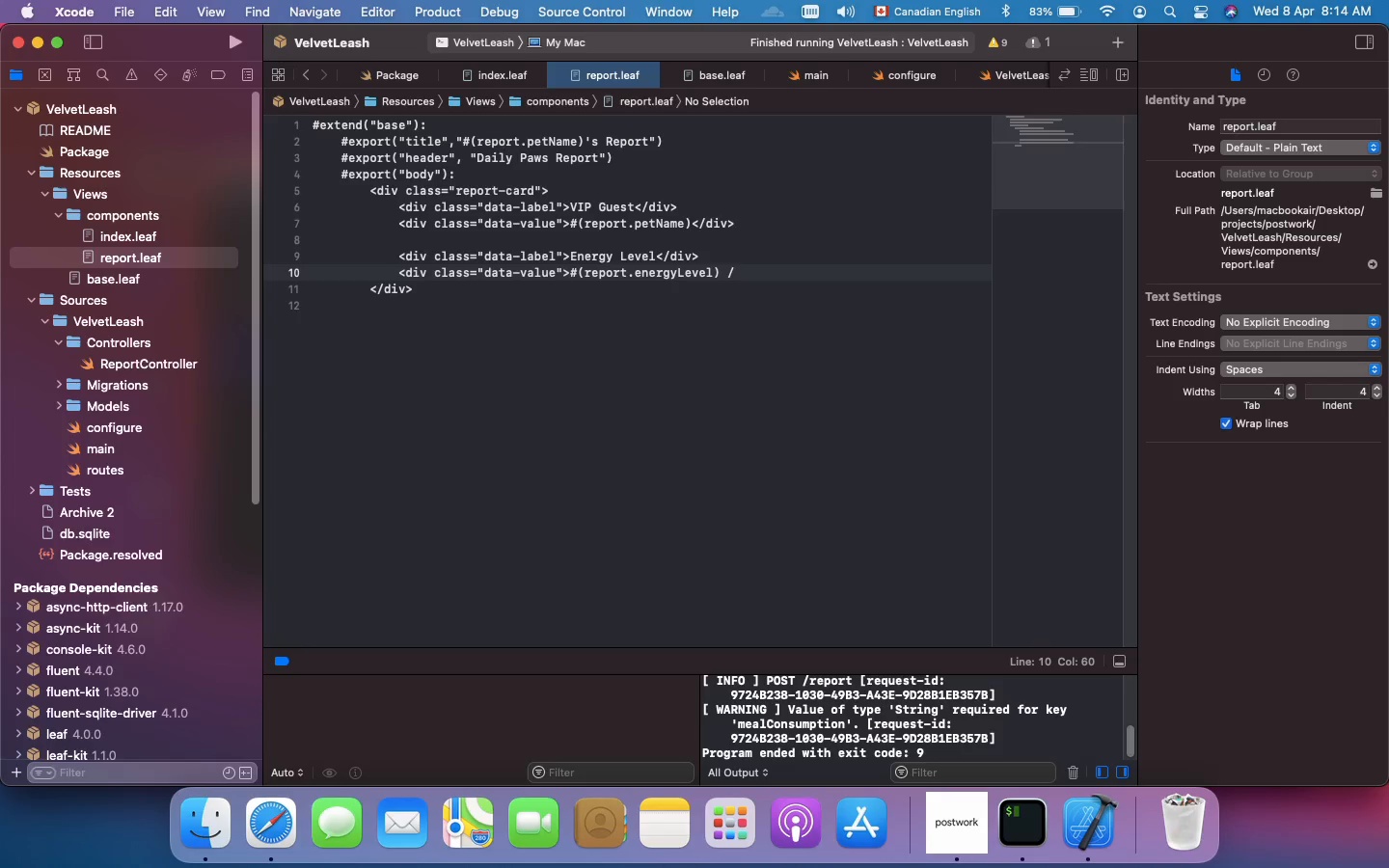 
key(Space)
 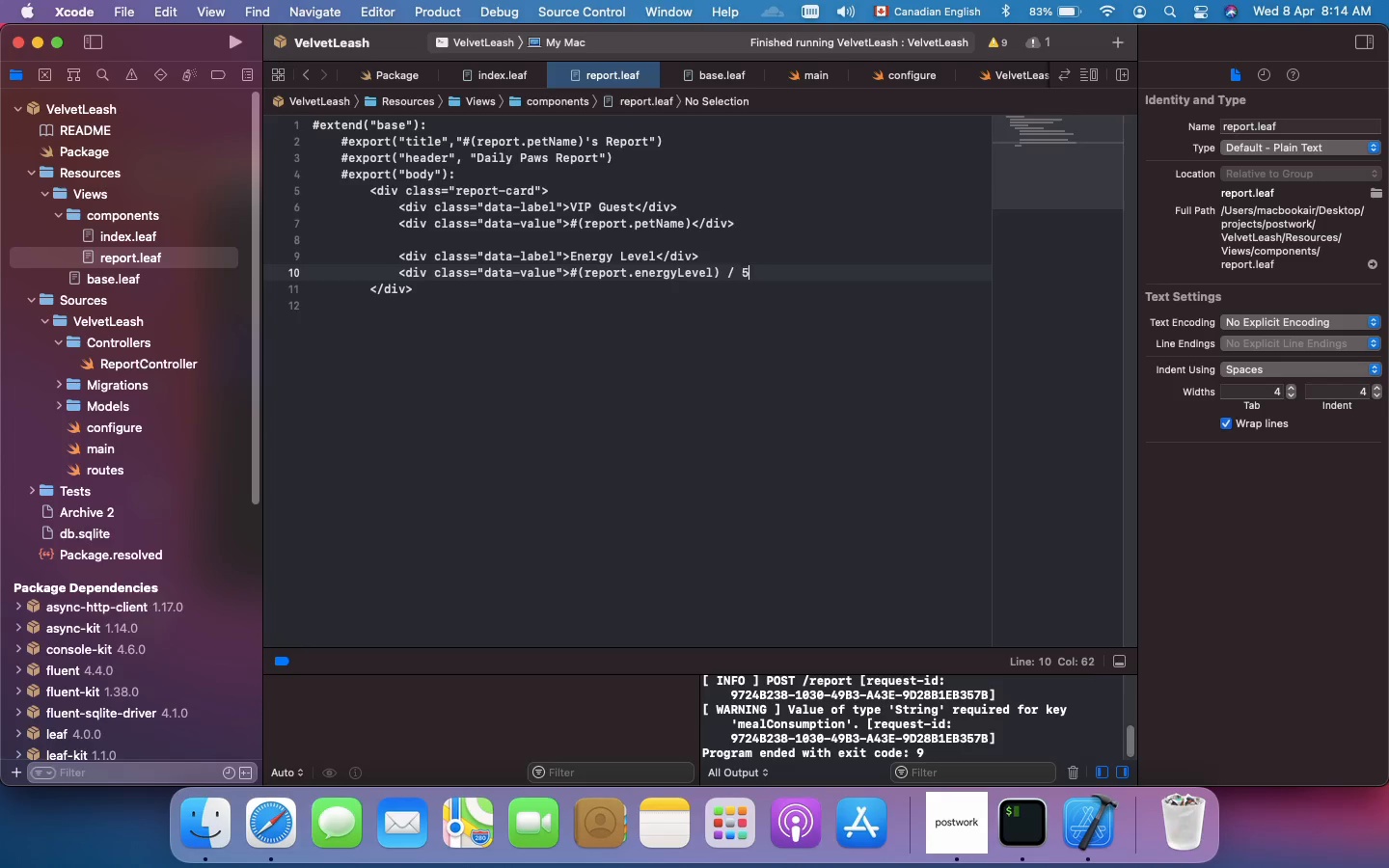 
key(5)
 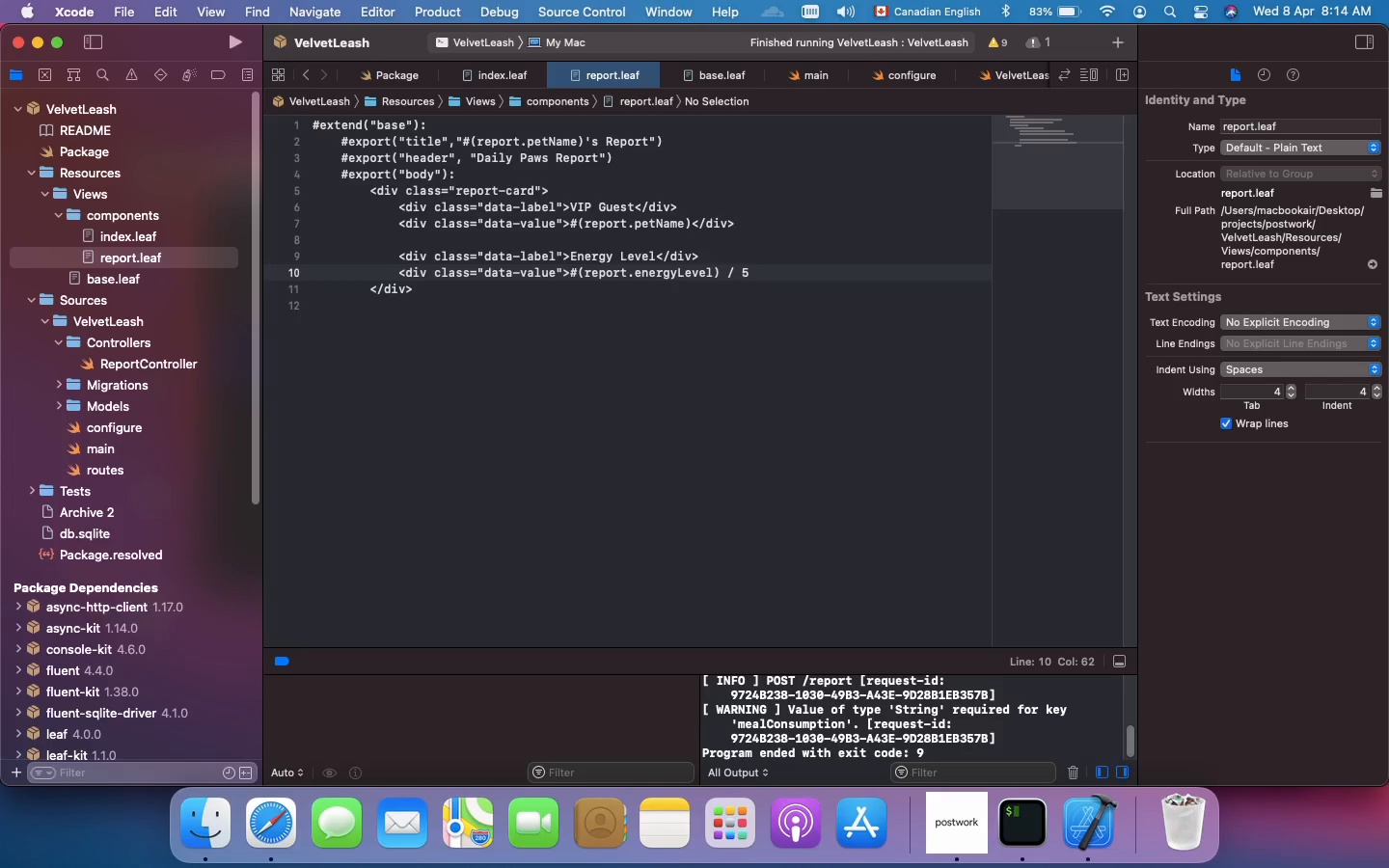 
type( </div>)
 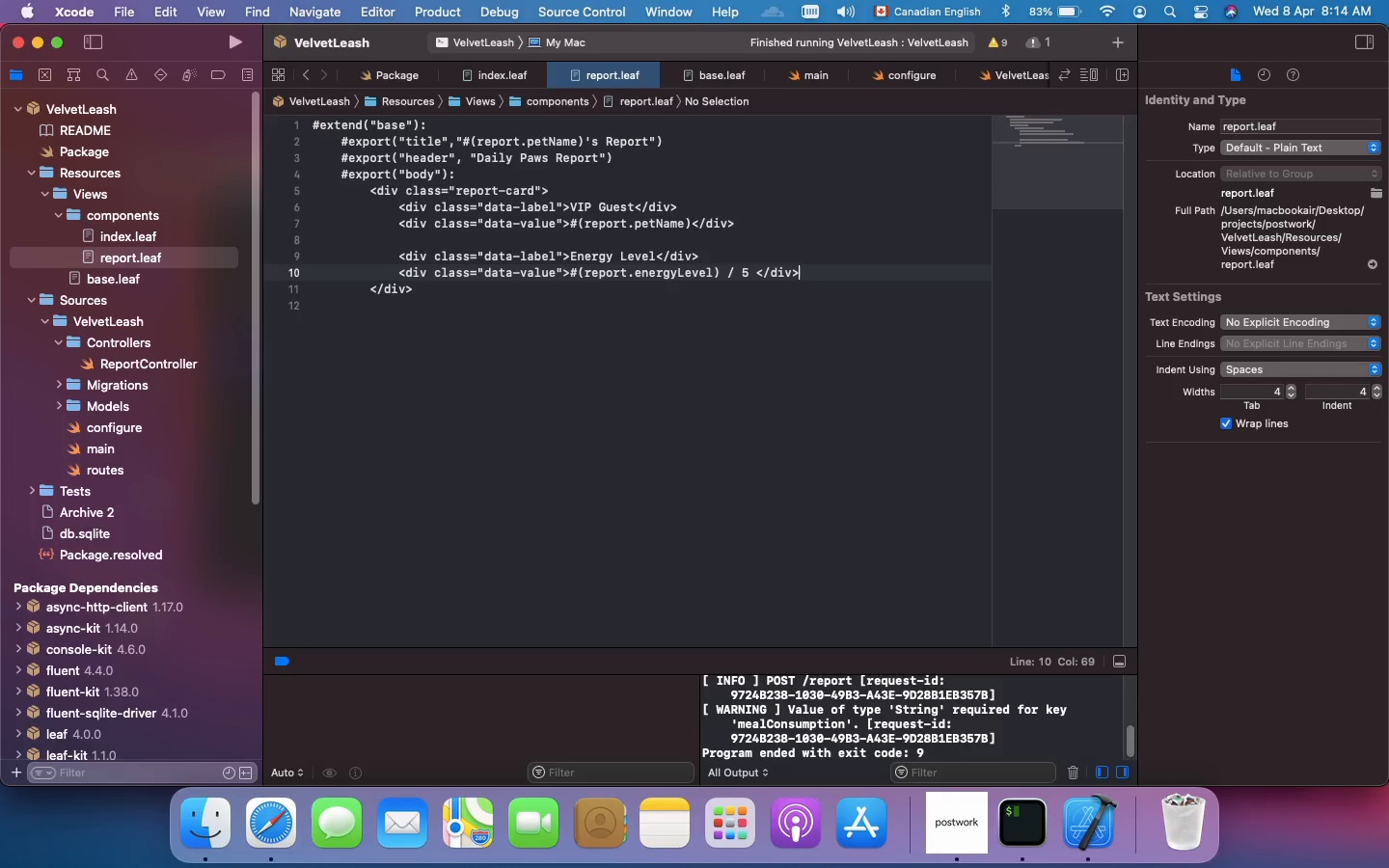 
hold_key(key=CommandLeft, duration=0.94)
 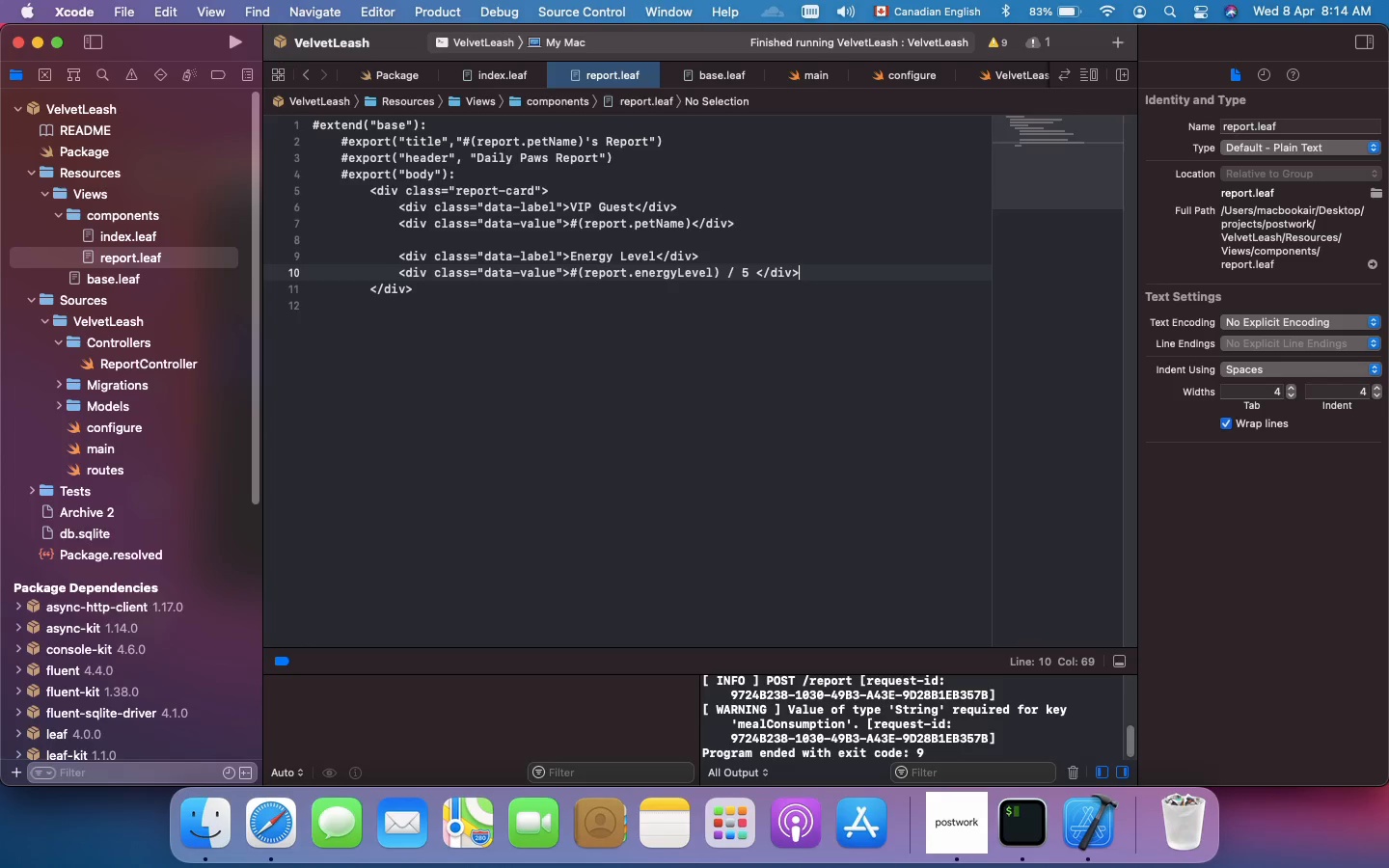 
hold_key(key=S, duration=0.39)
 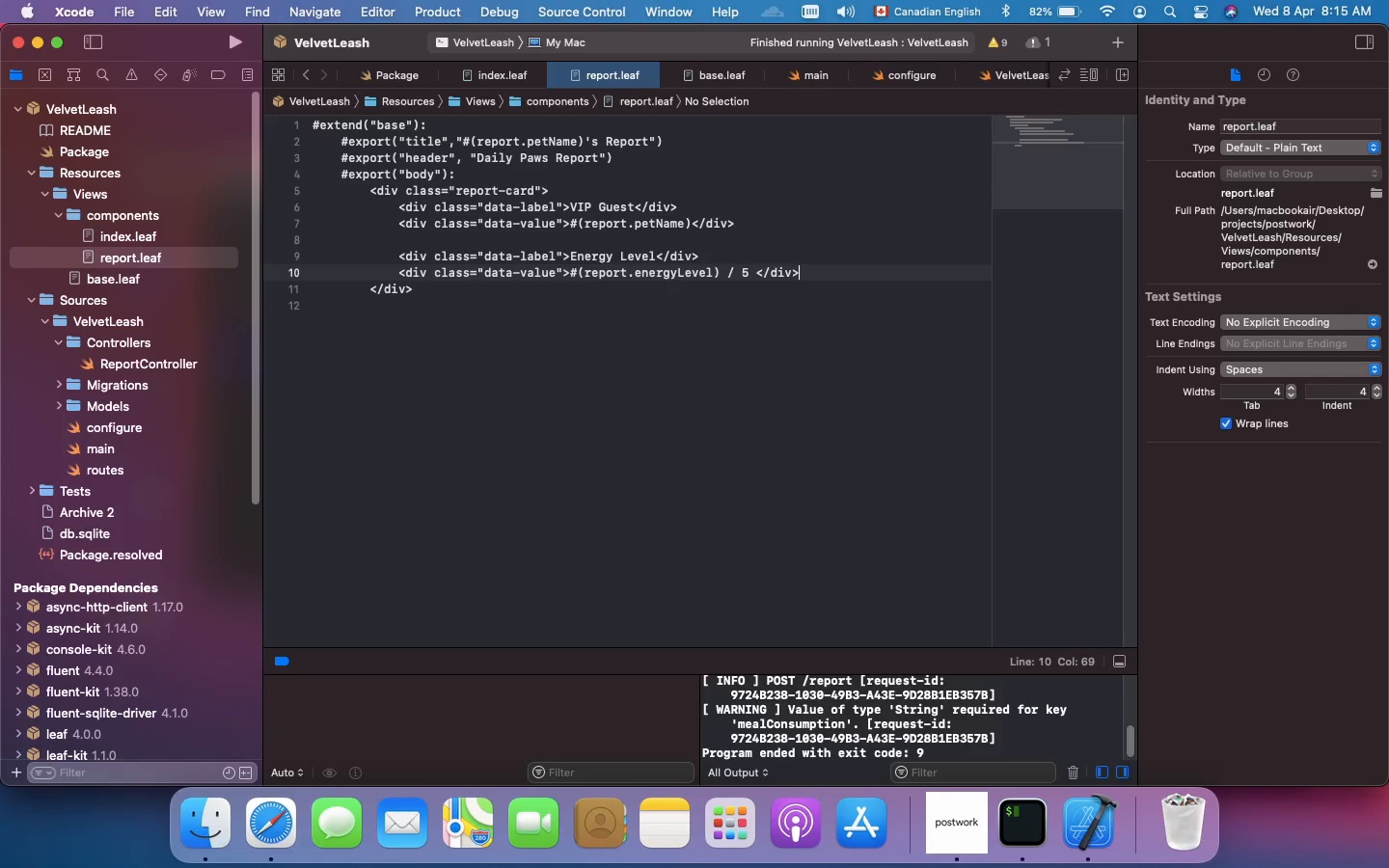 
wait(62.04)
 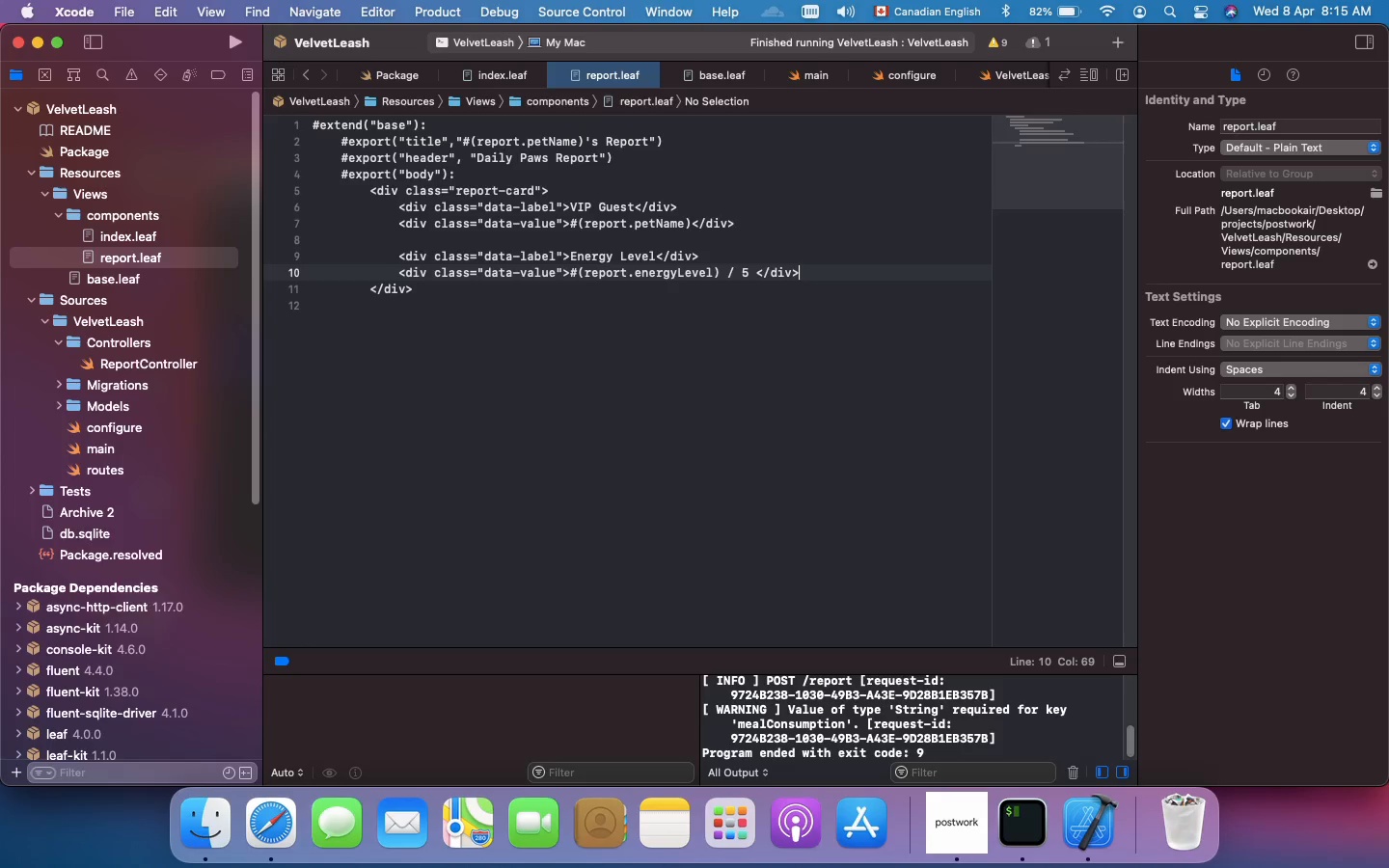 
key(Enter)
 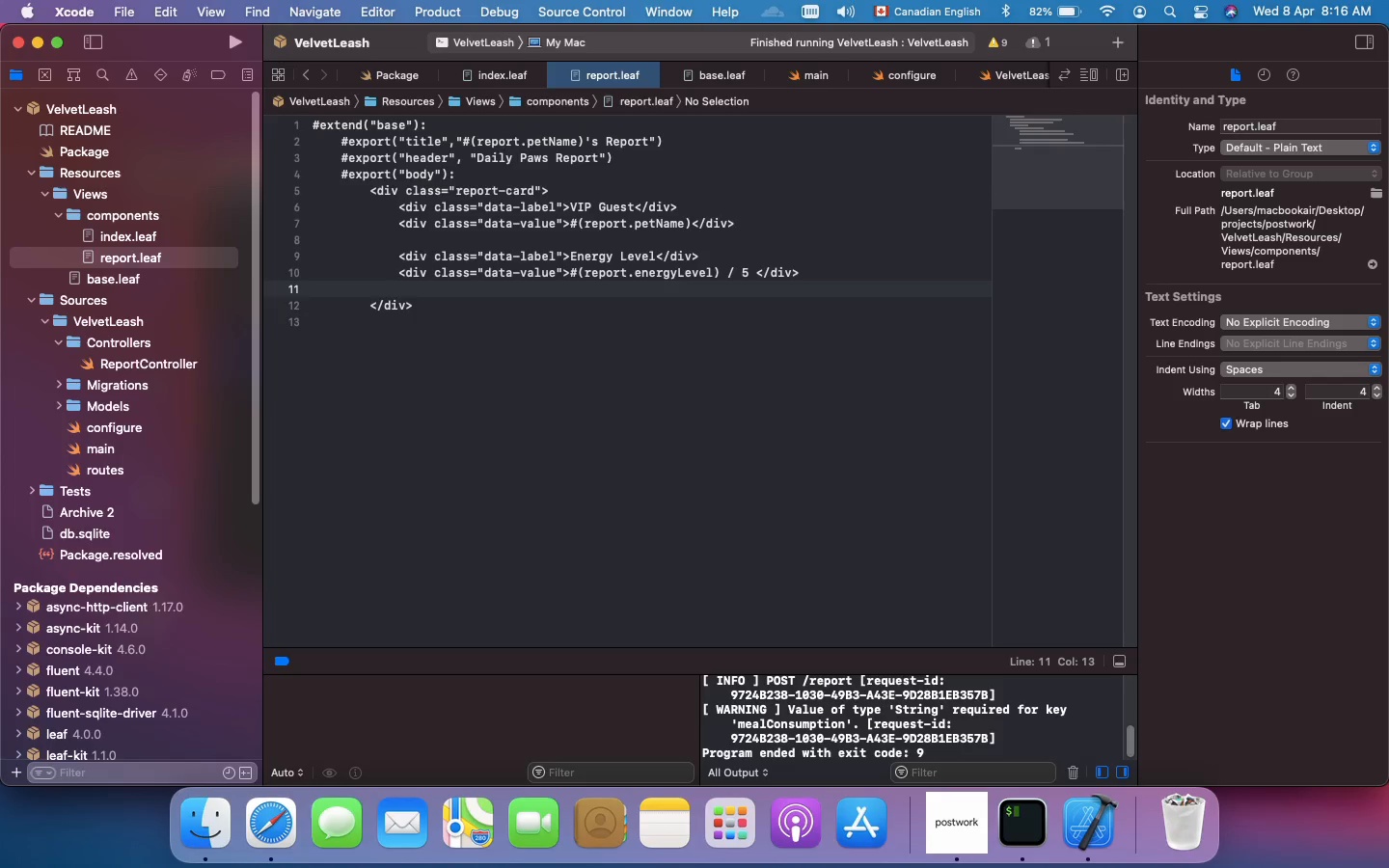 
wait(23.39)
 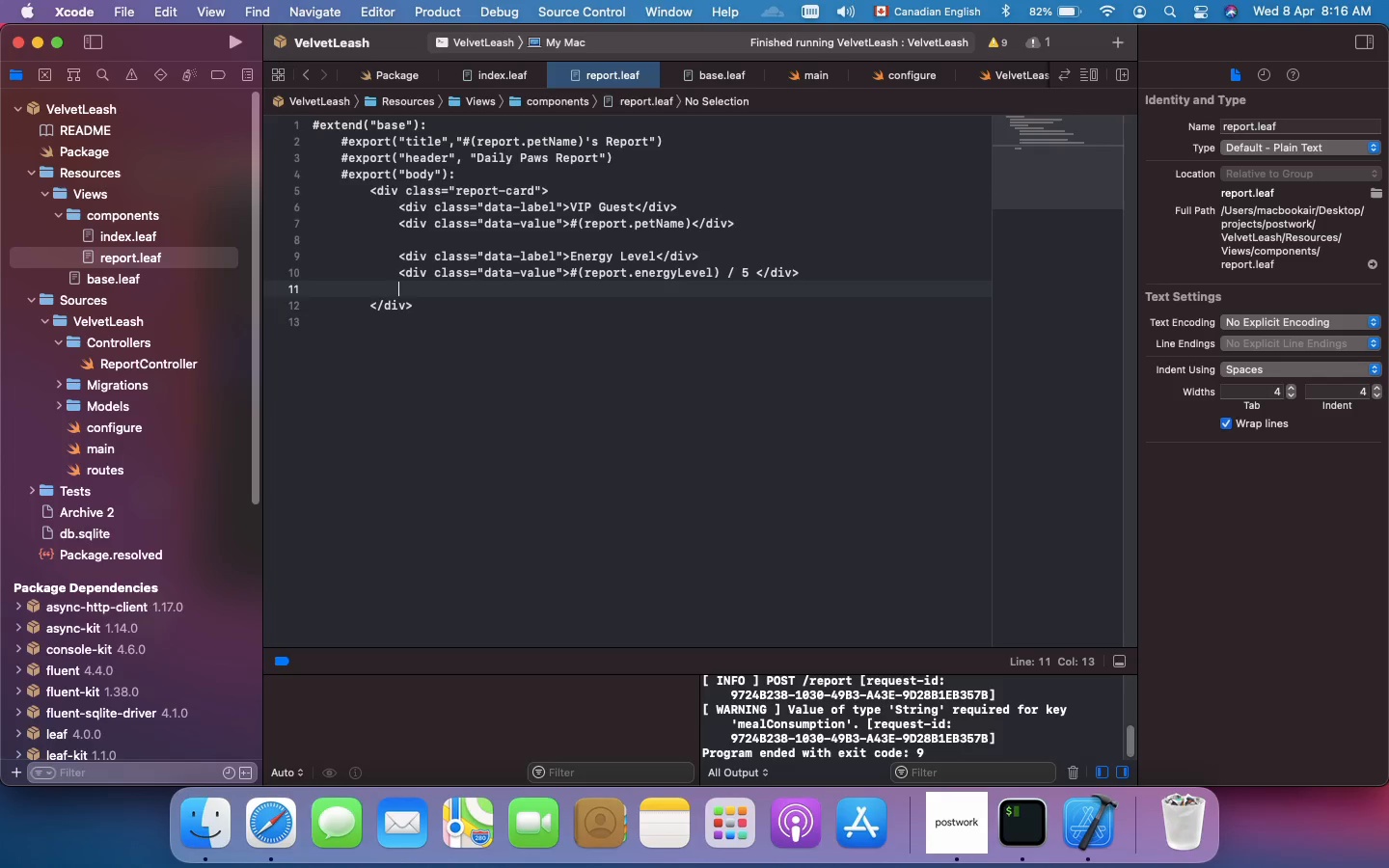 
type(<div class="dt)
key(Backspace)
type(ata-label)
 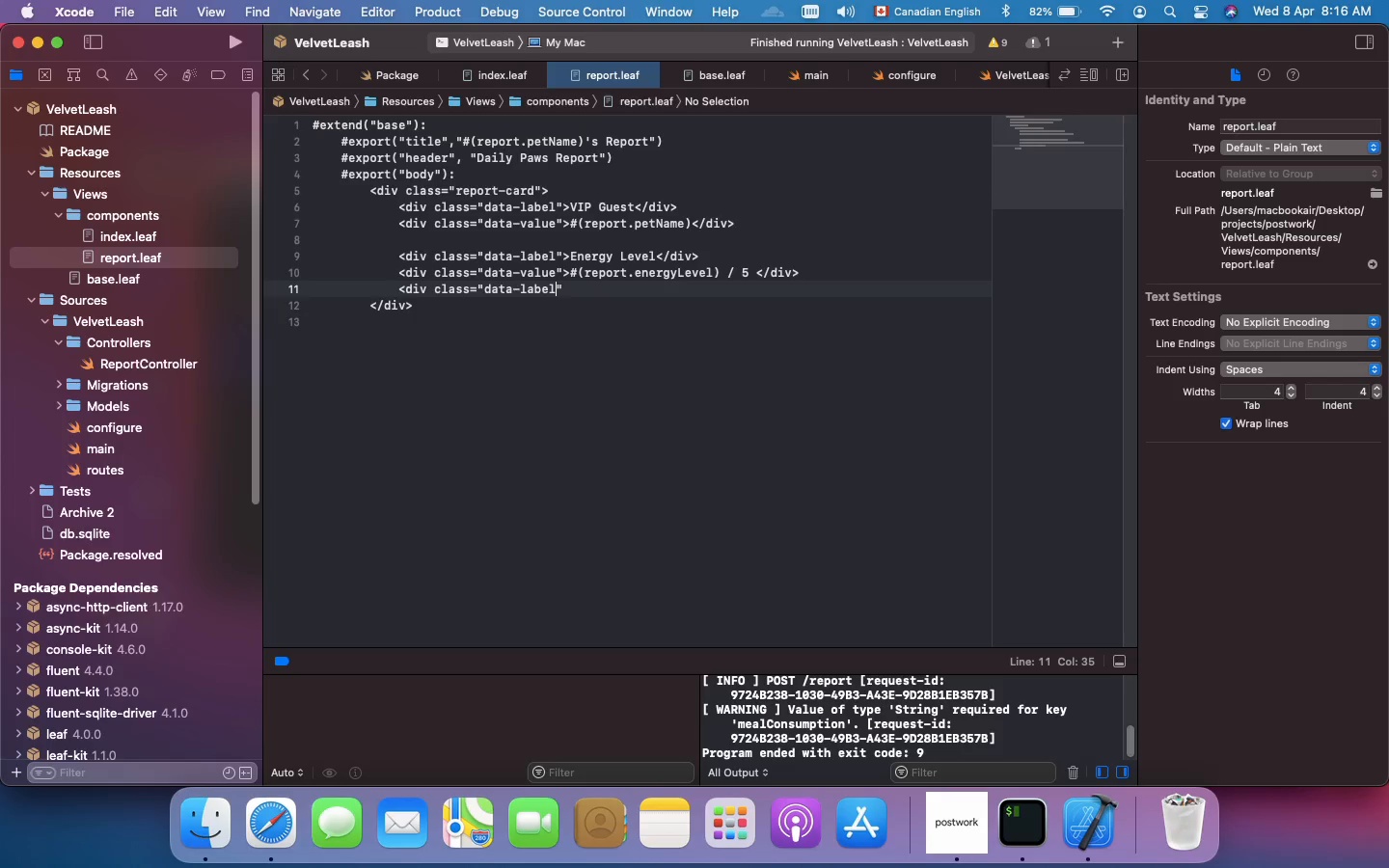 
key(ArrowRight)
 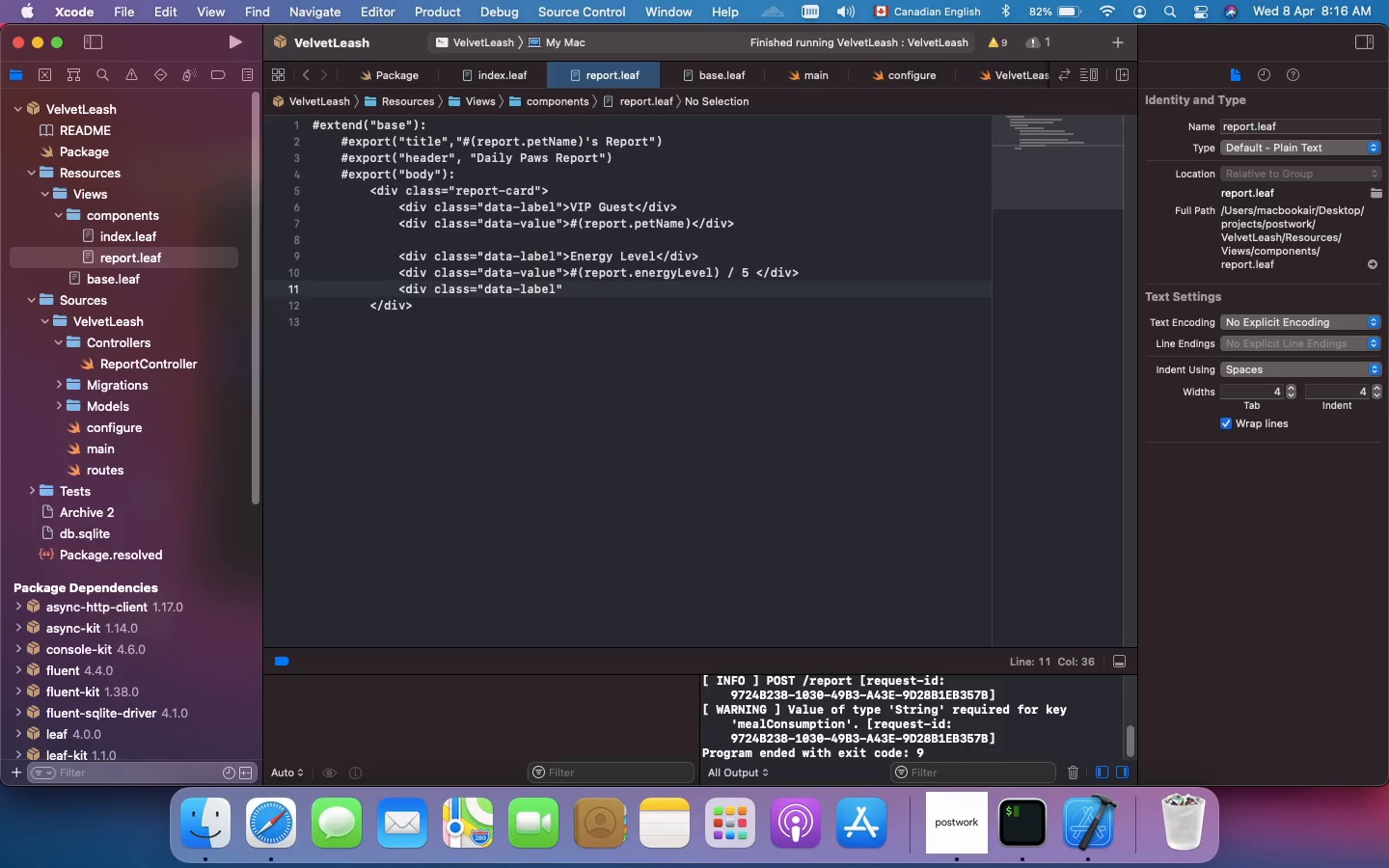 
key(Shift+Period)
 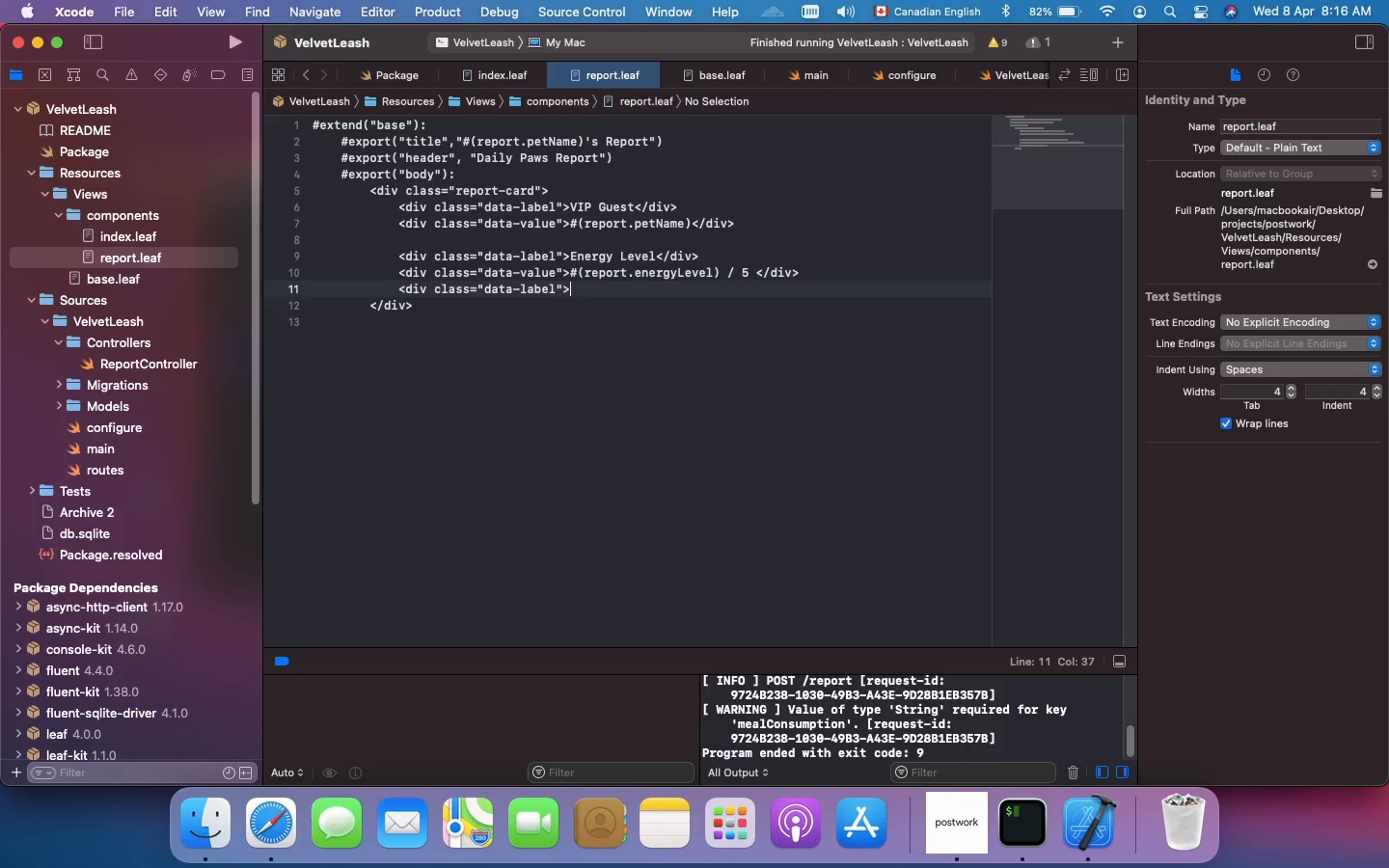 
wait(9.08)
 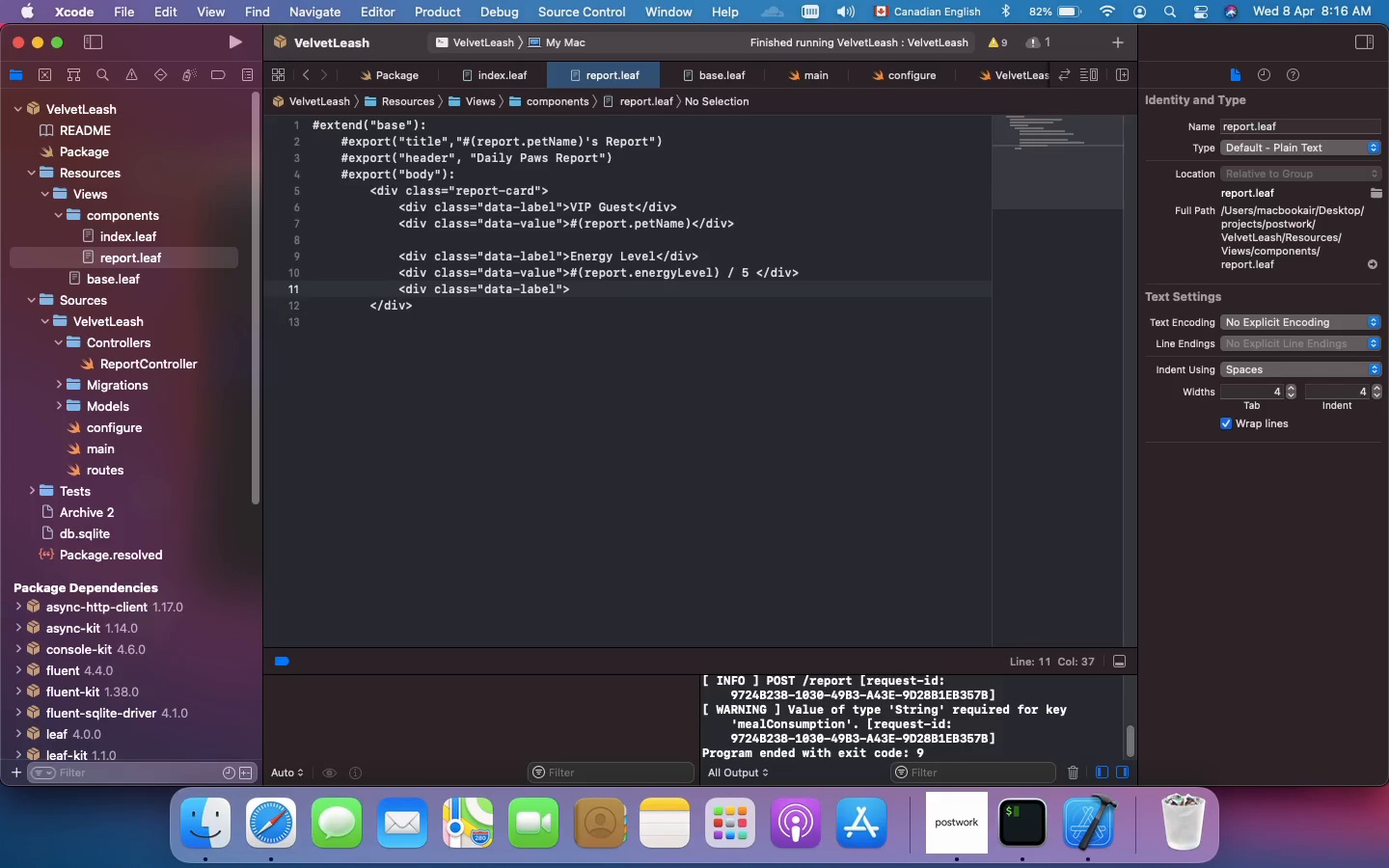 
type(Lunch</div>)
 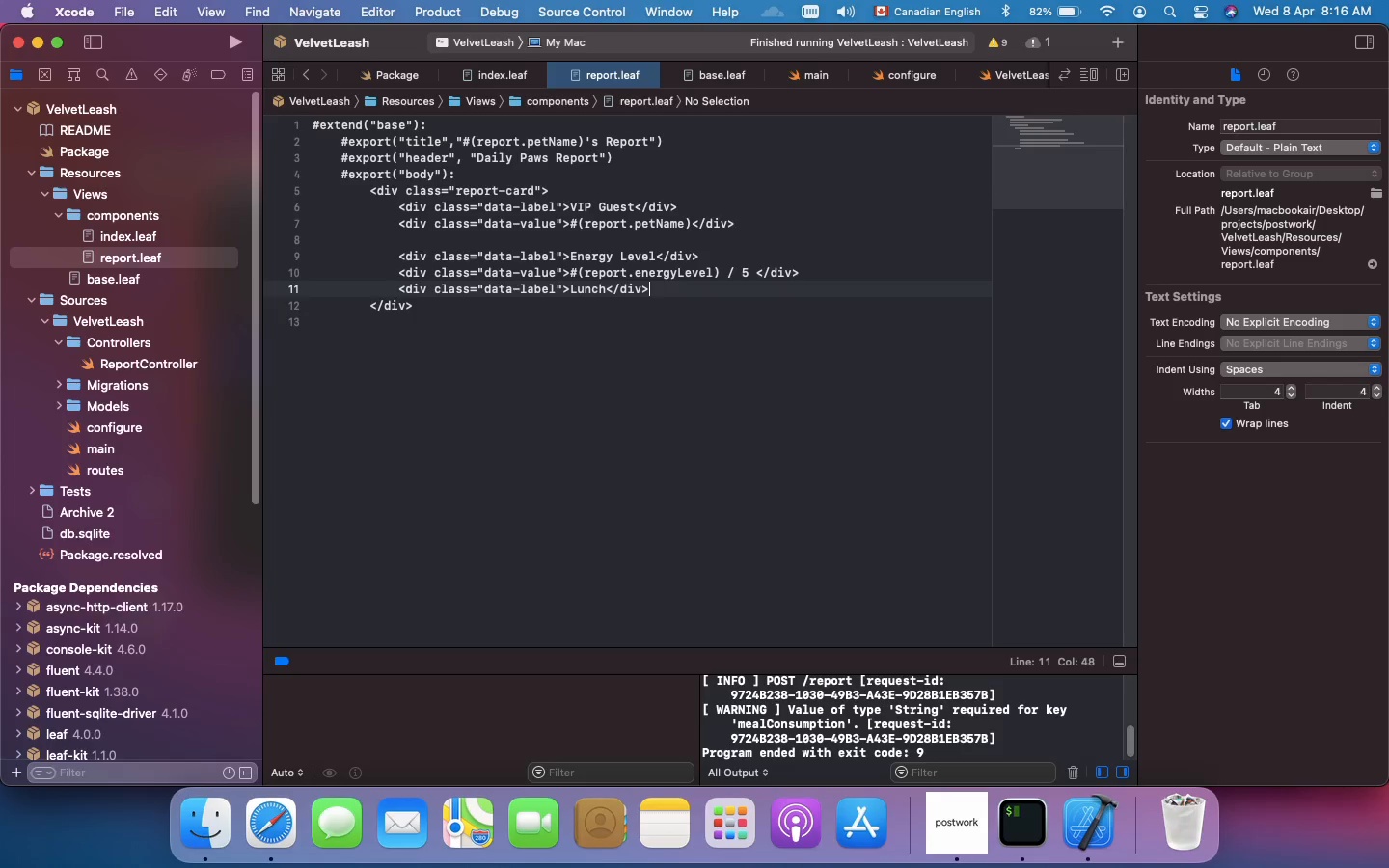 
key(Enter)
 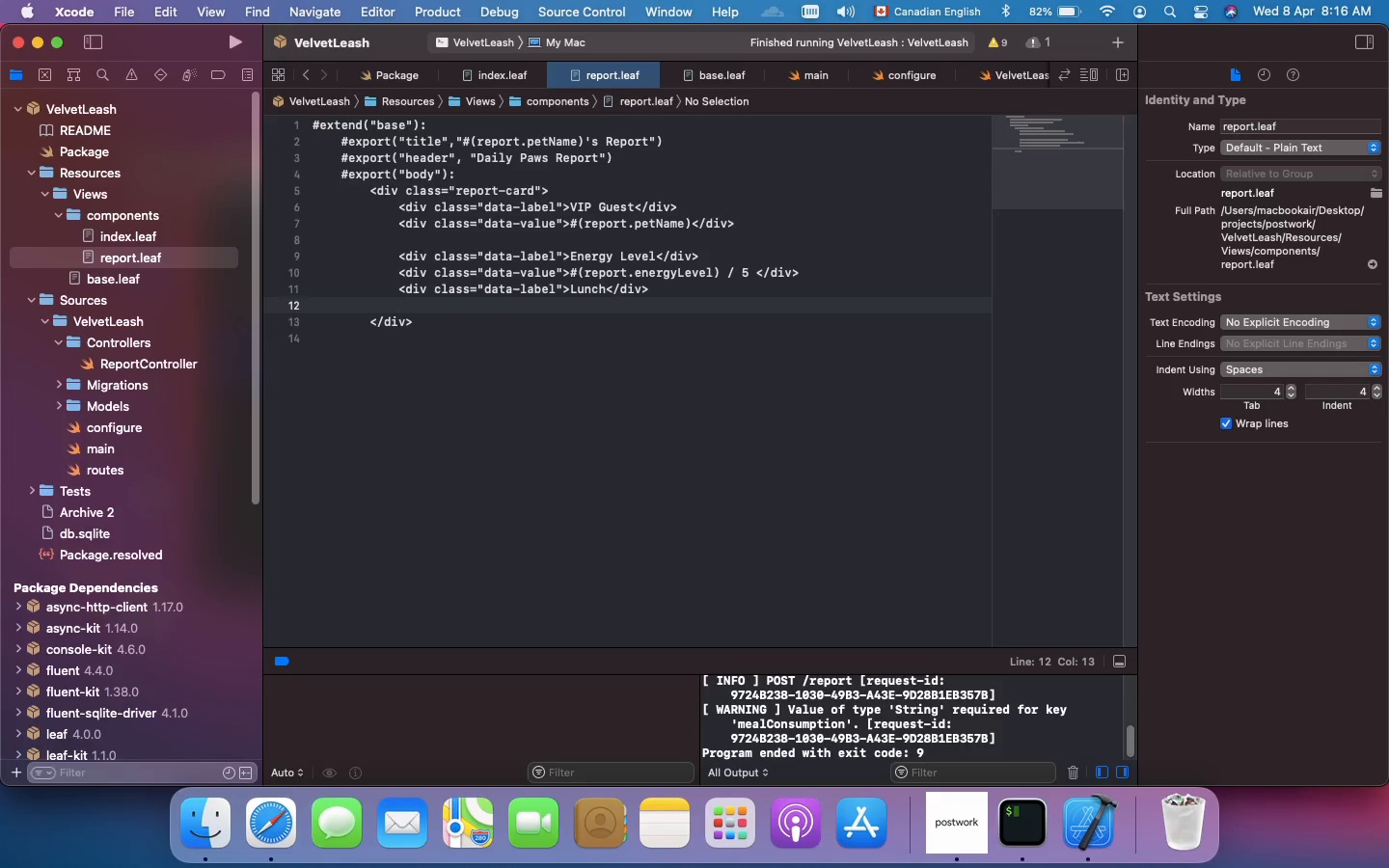 
wait(5.8)
 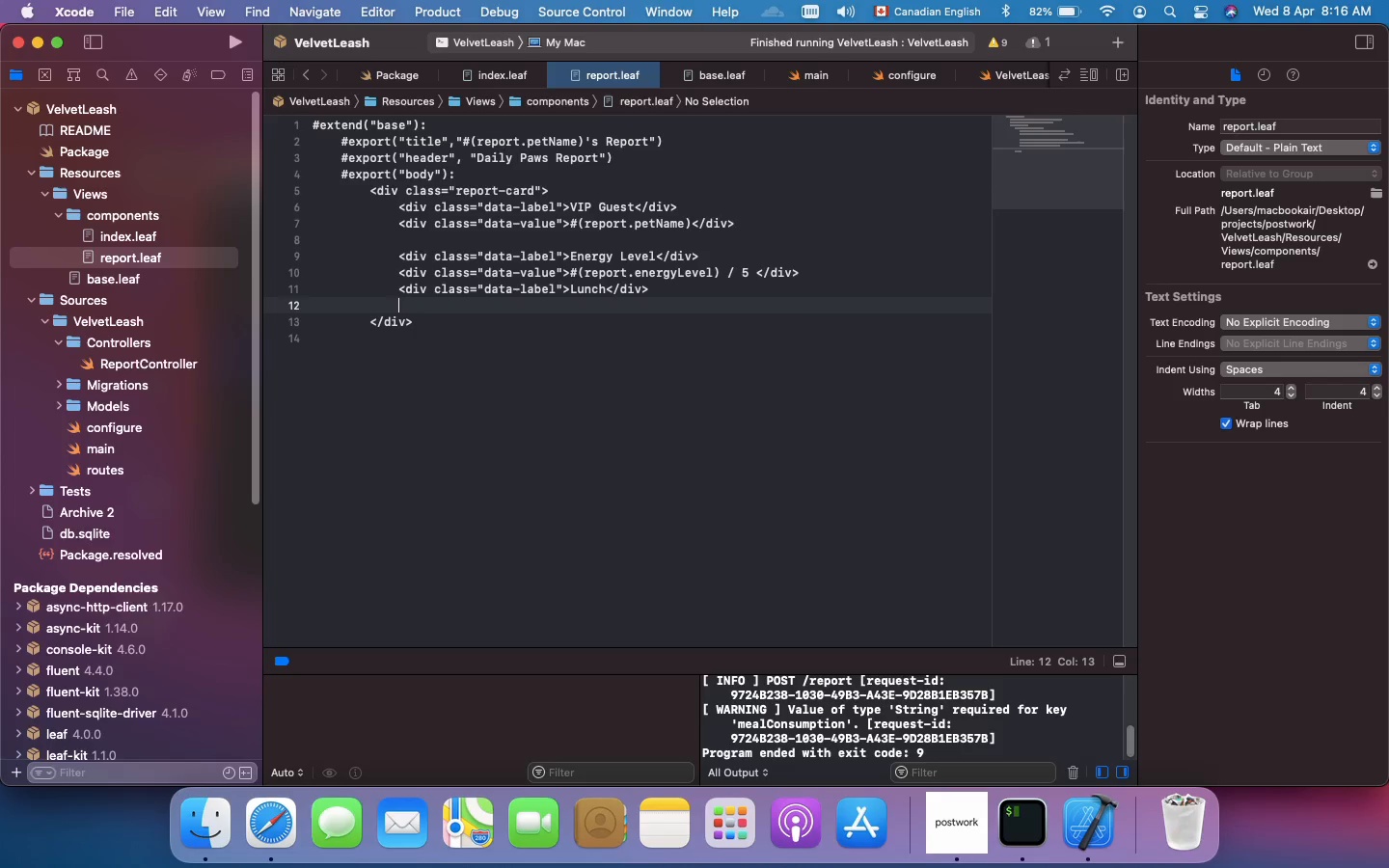 
type(<div class=")
 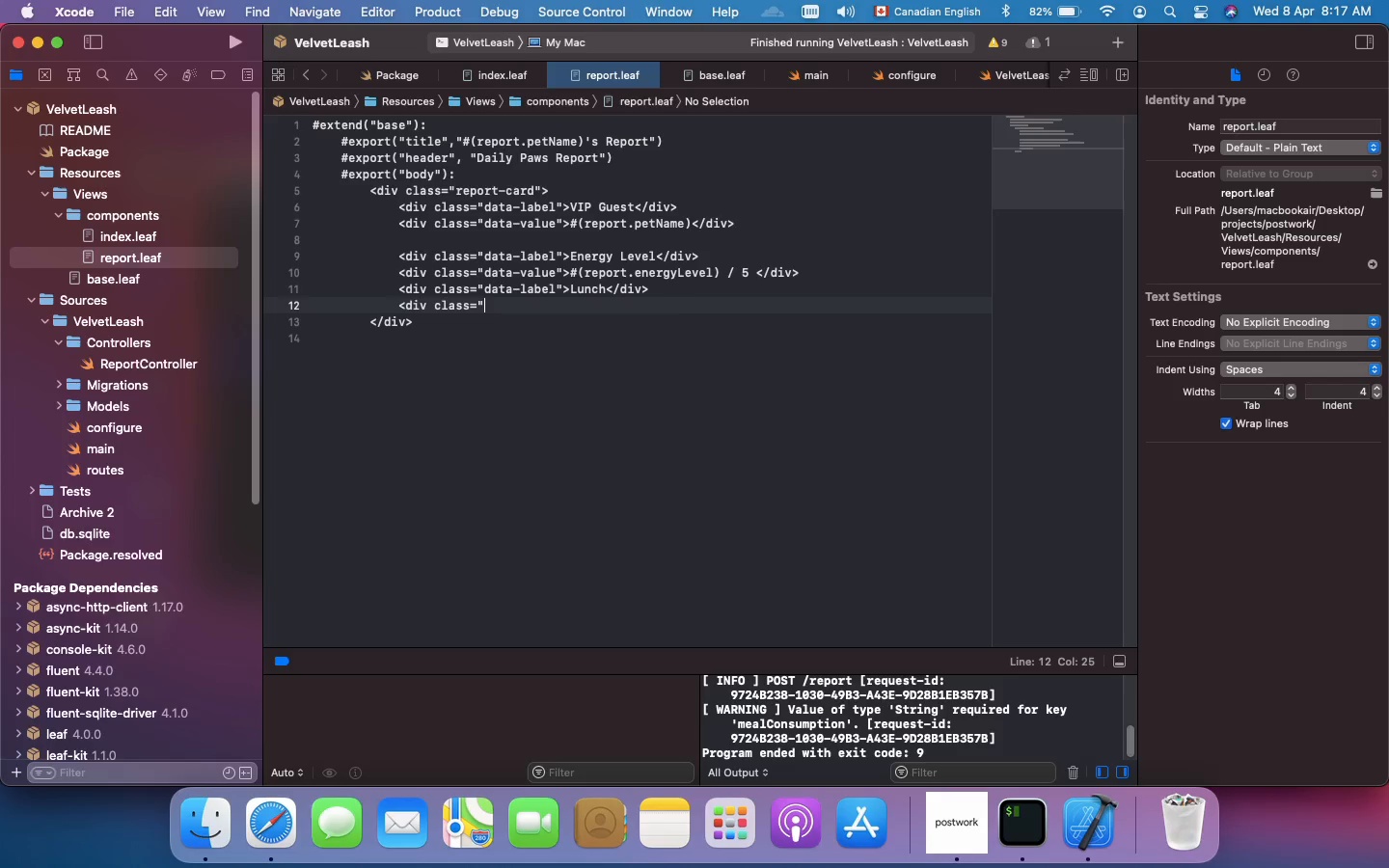 
type(data-value)
 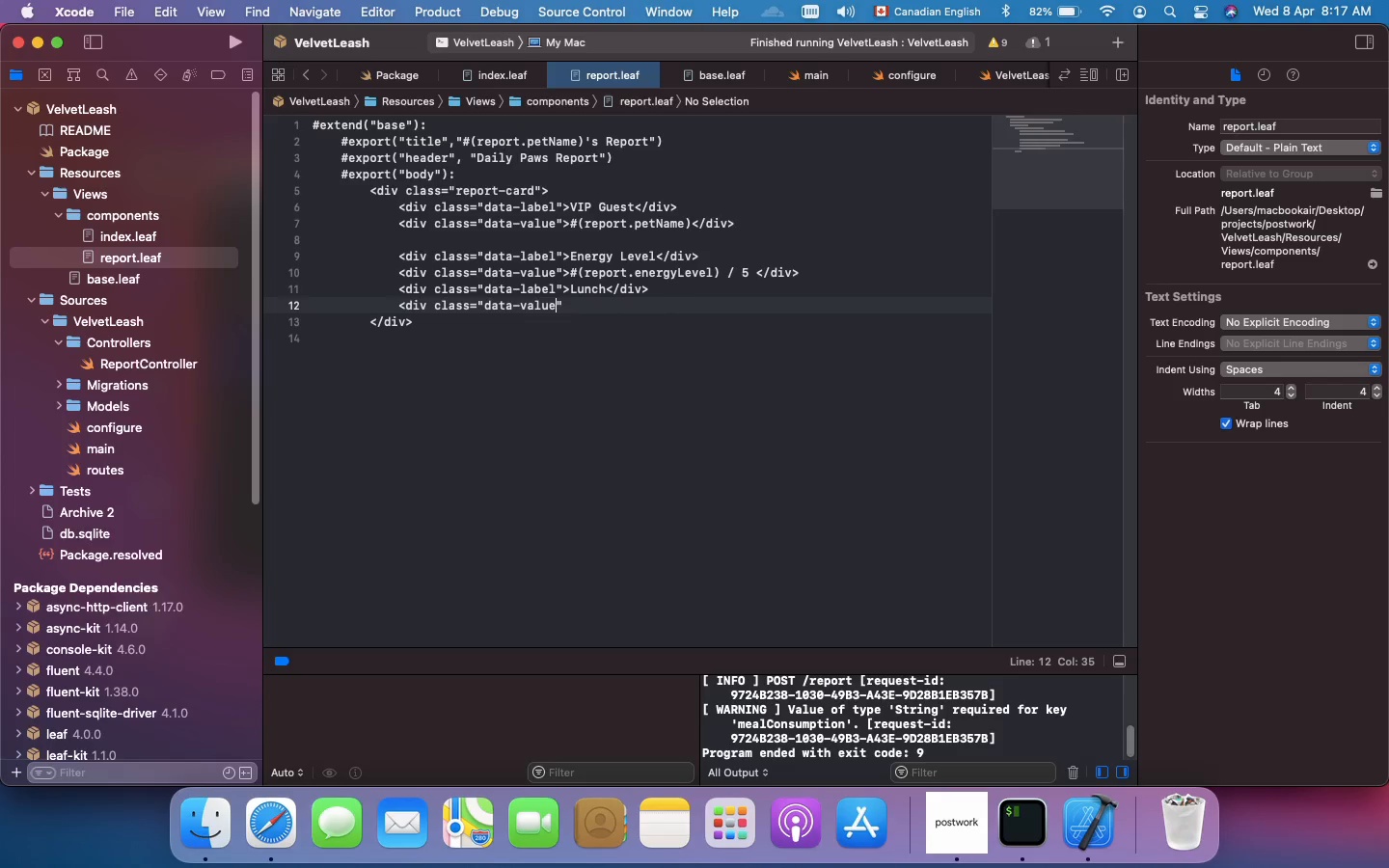 
key(ArrowRight)
 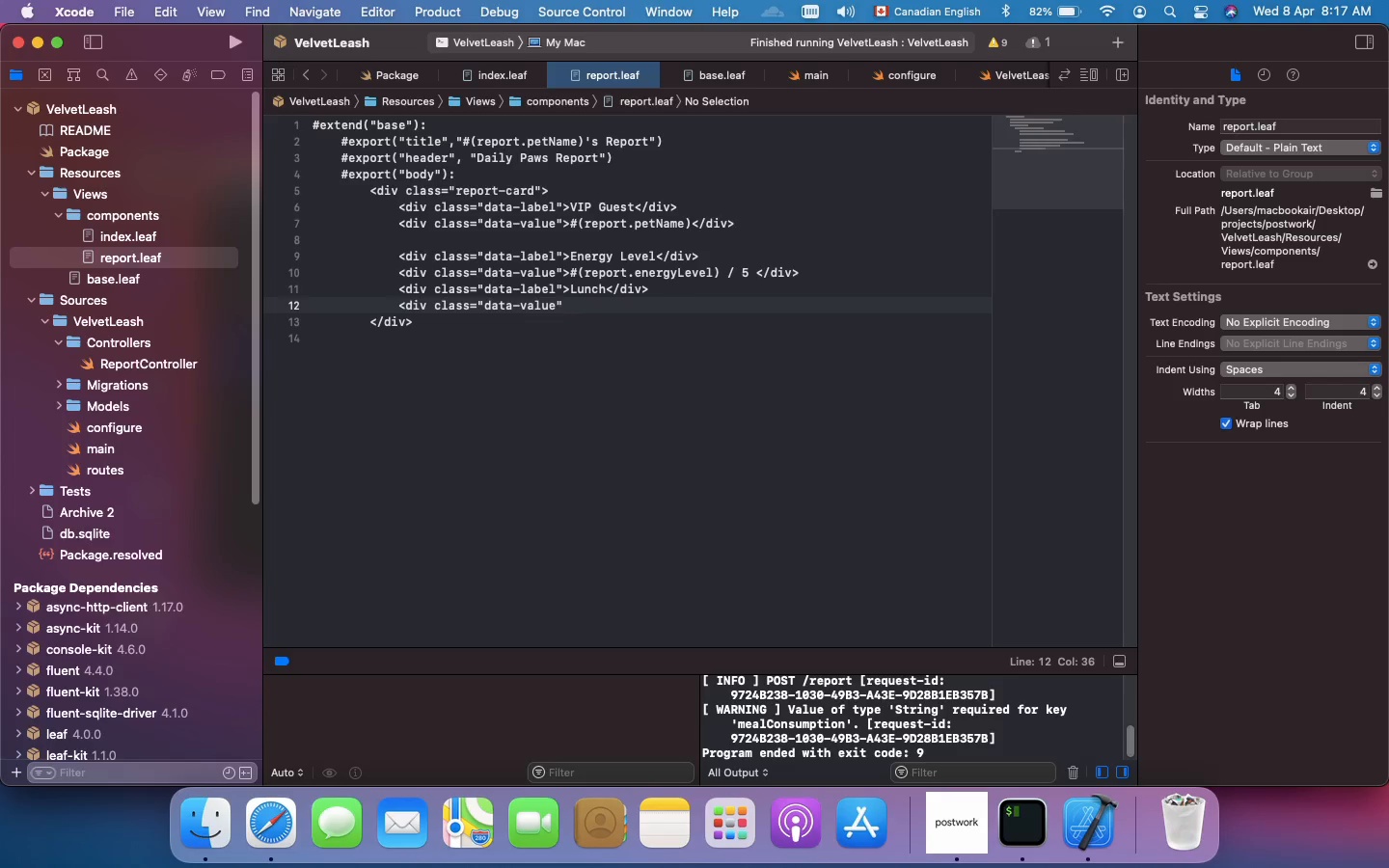 
key(Shift+Period)
 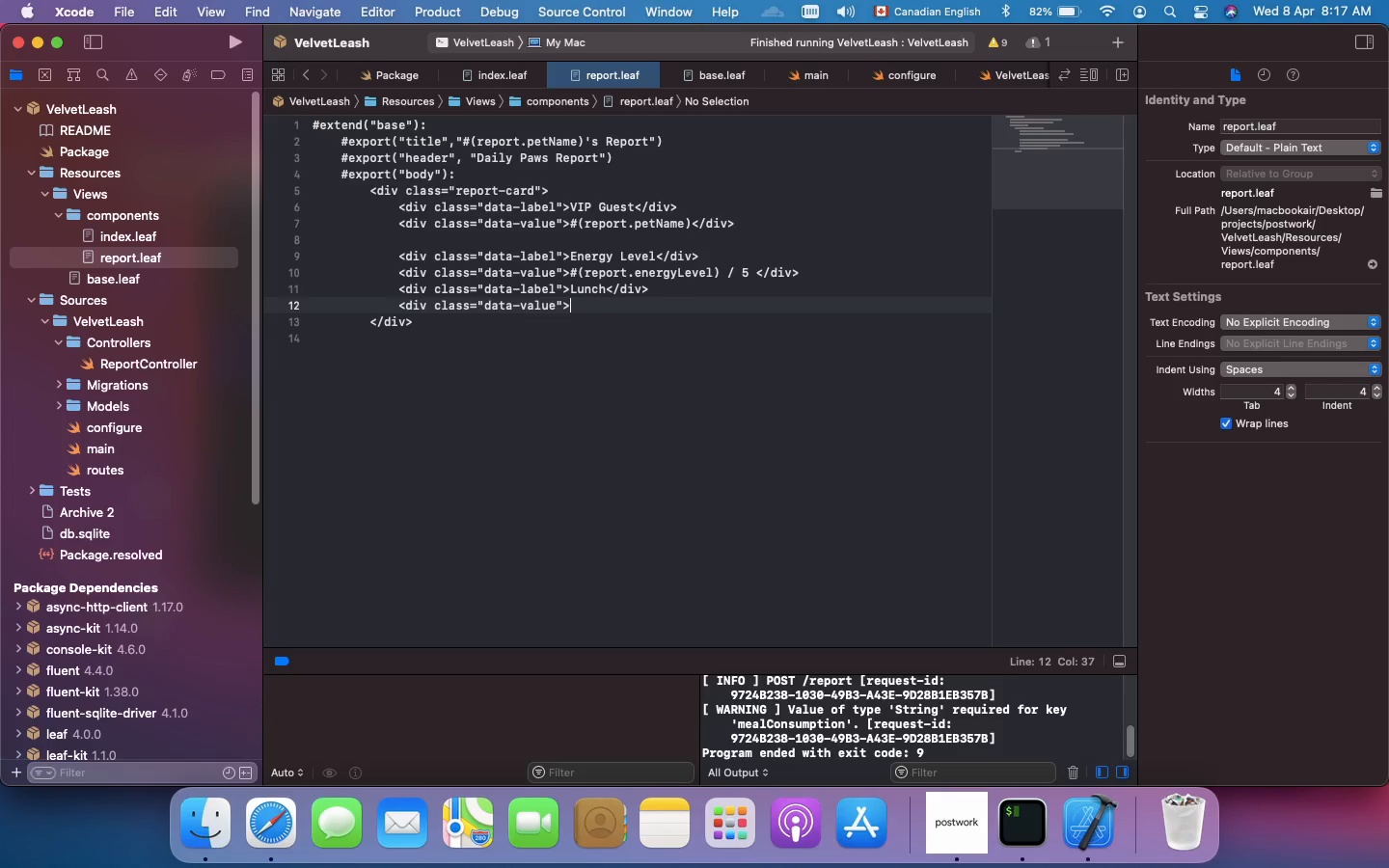 
type(#(report.mealConsumption)
 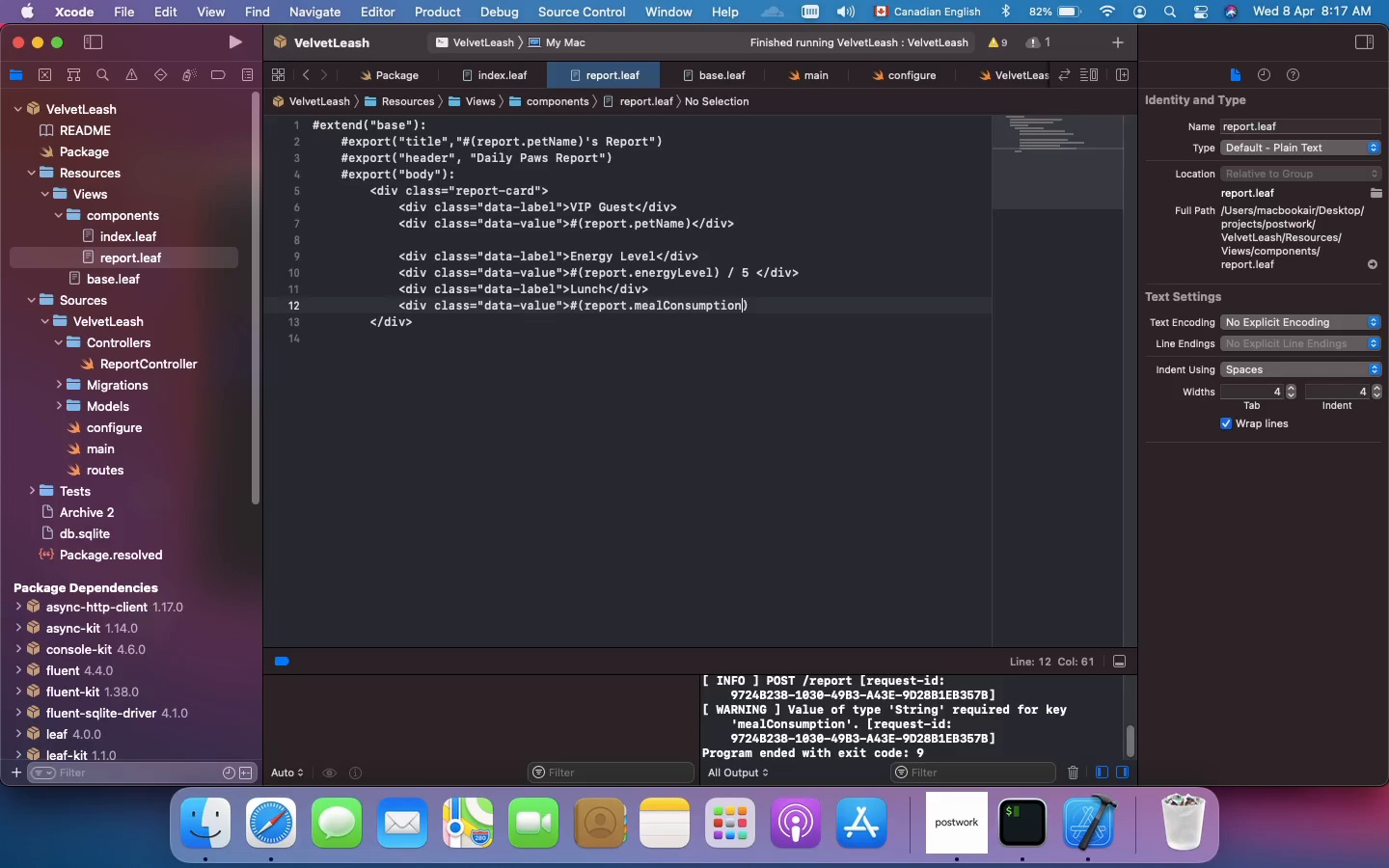 
wait(6.79)
 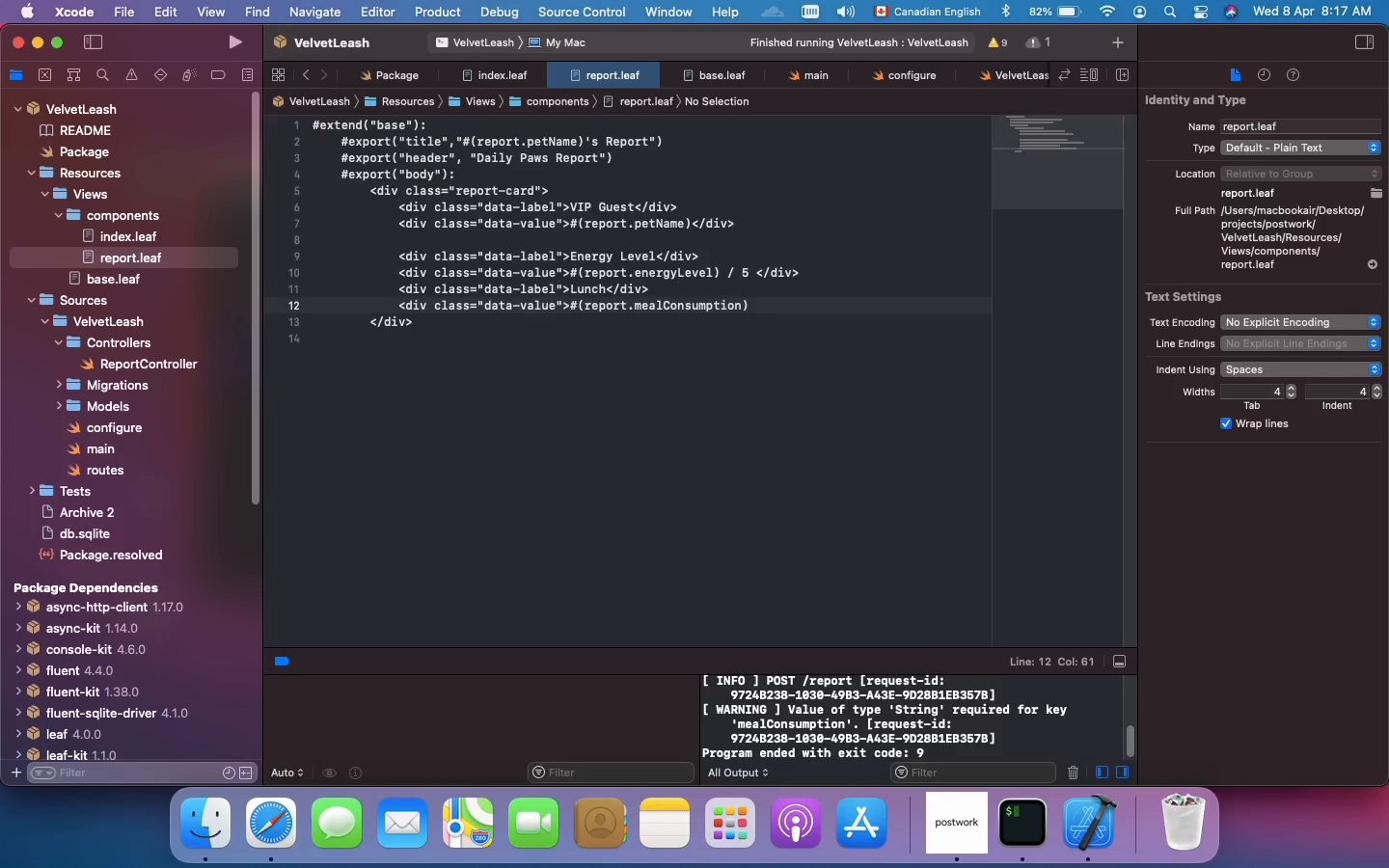 
key(ArrowRight)
 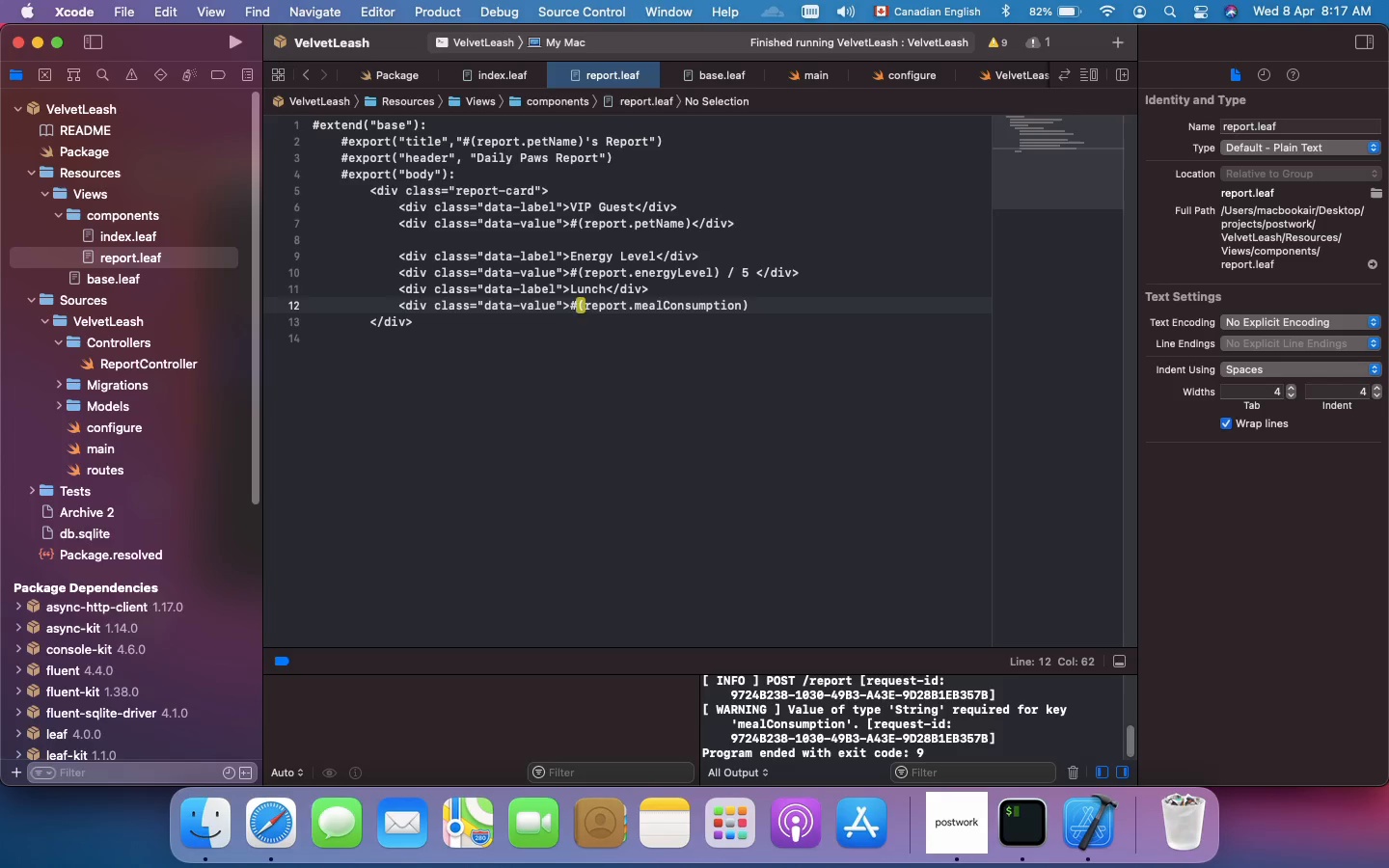 
type(</div>)
 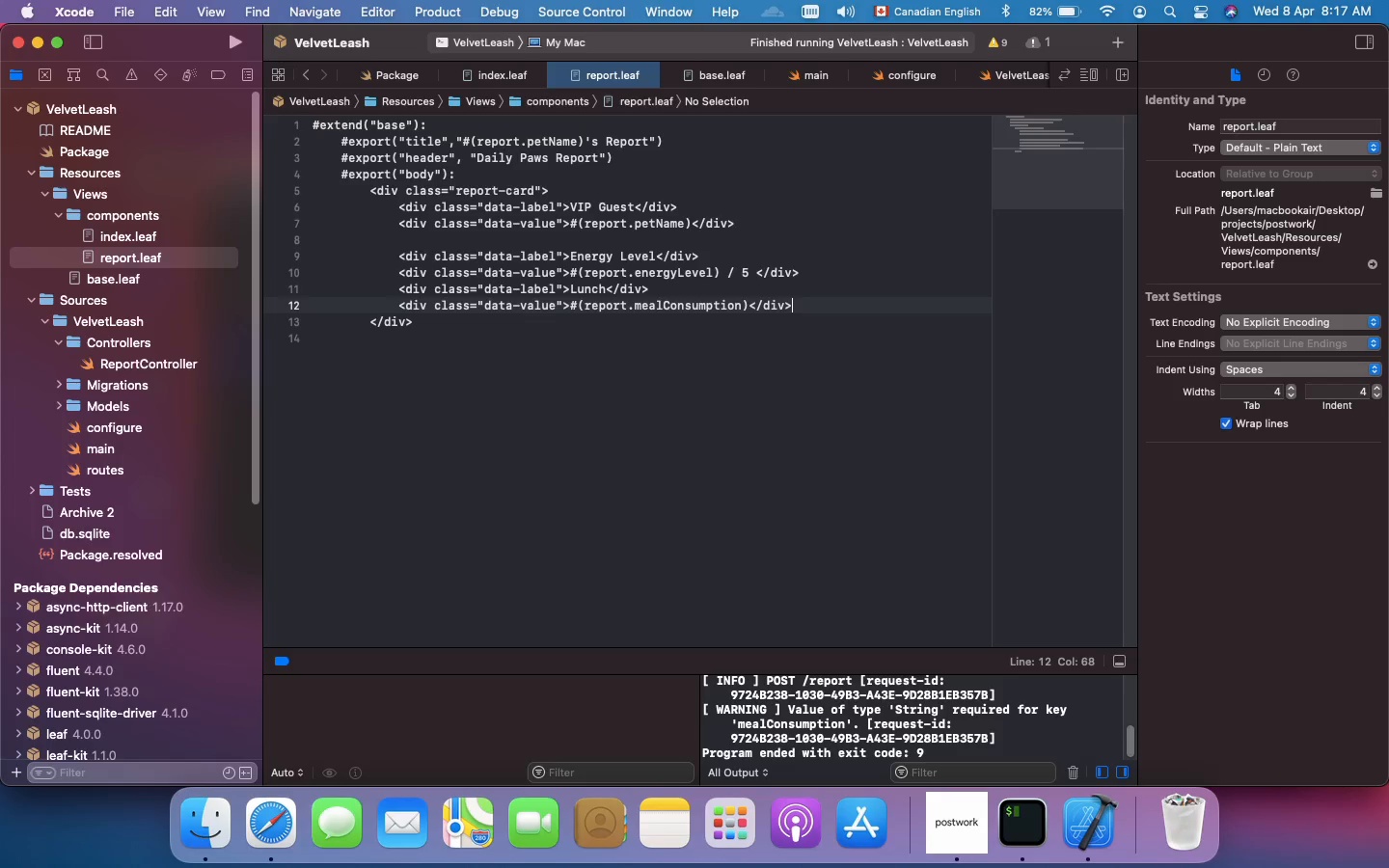 
key(Enter)
 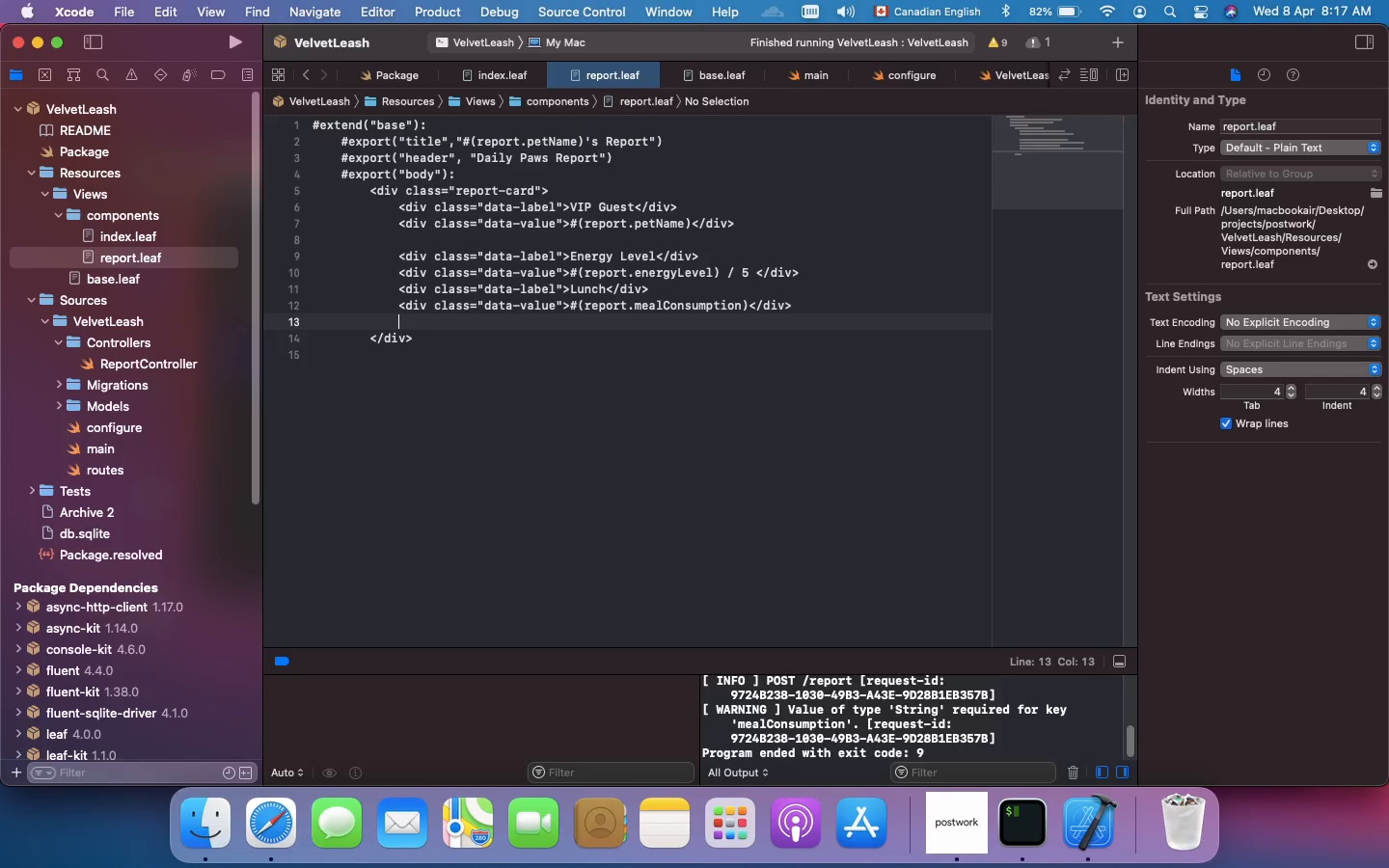 
key(Enter)
 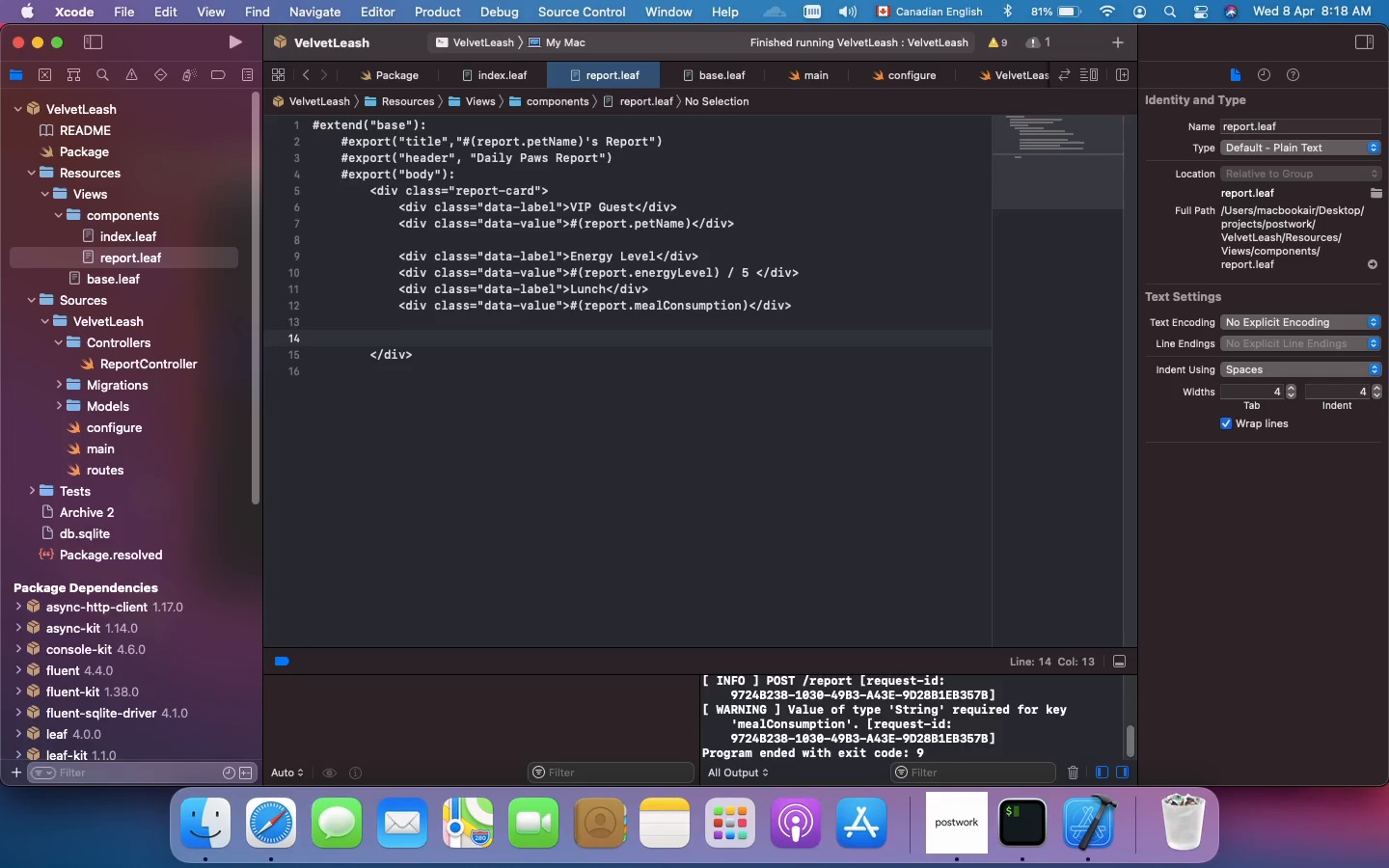 
wait(32.62)
 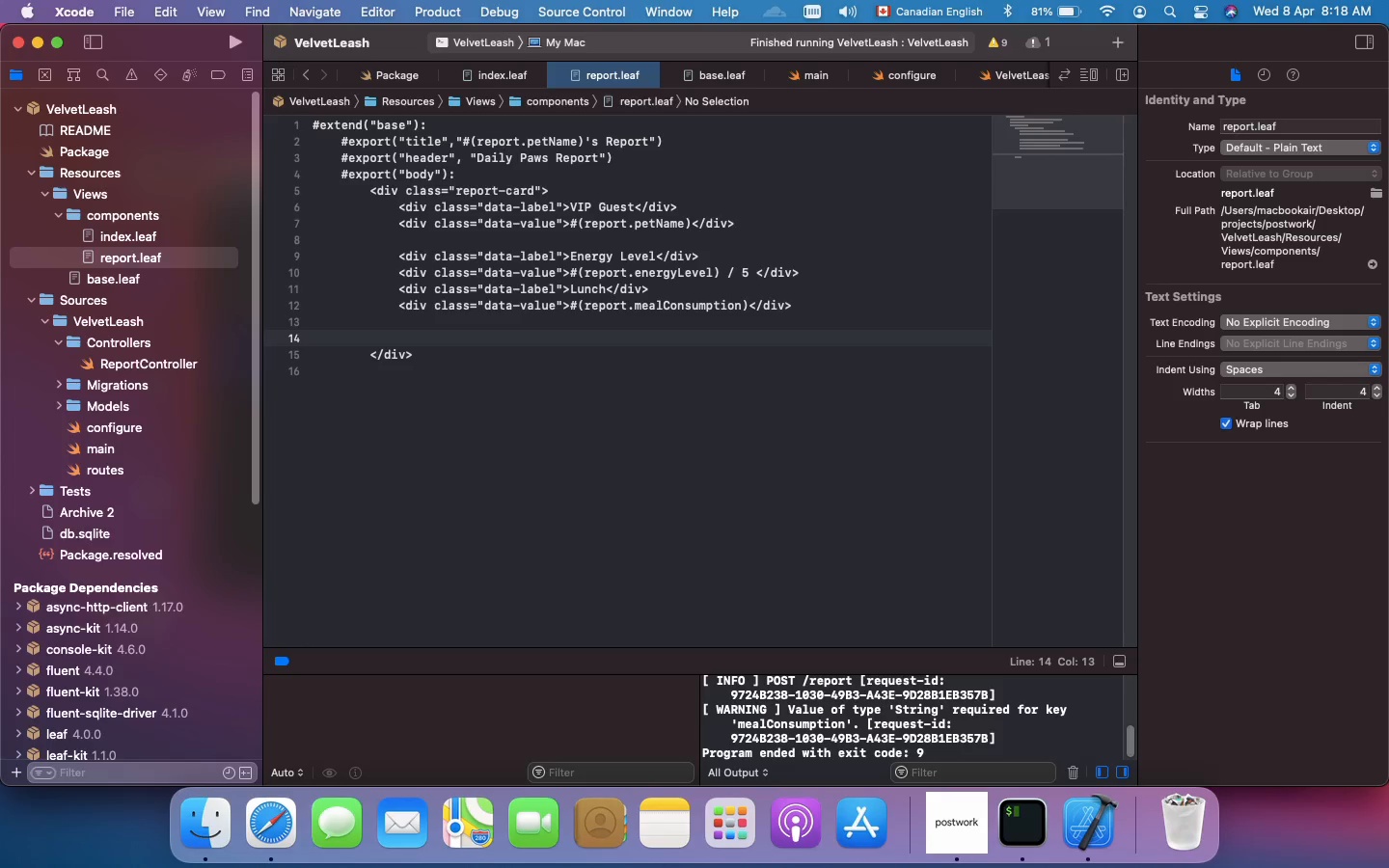 
type(#if)
 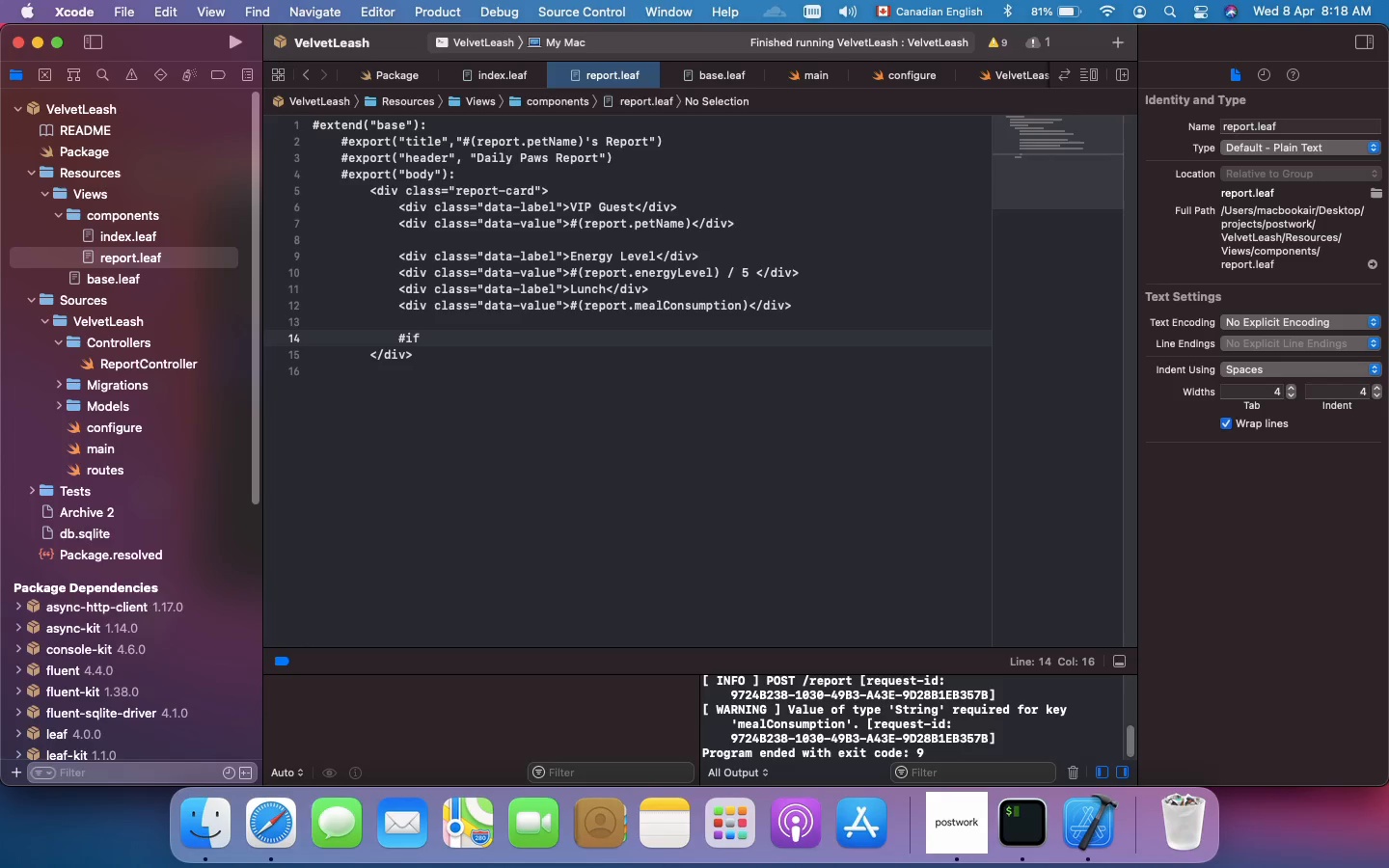 
type((report.bestFriend):)
 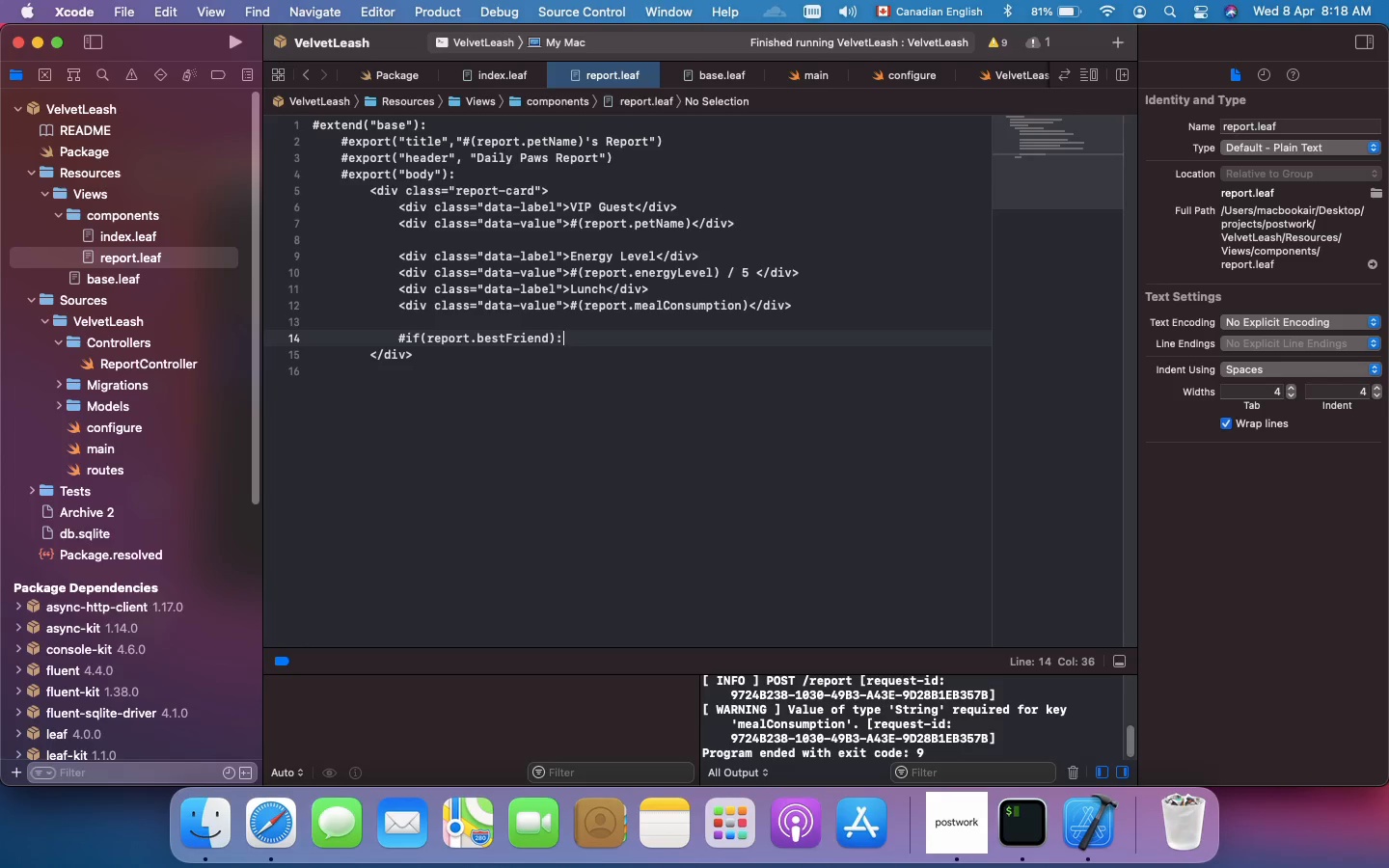 
key(Enter)
 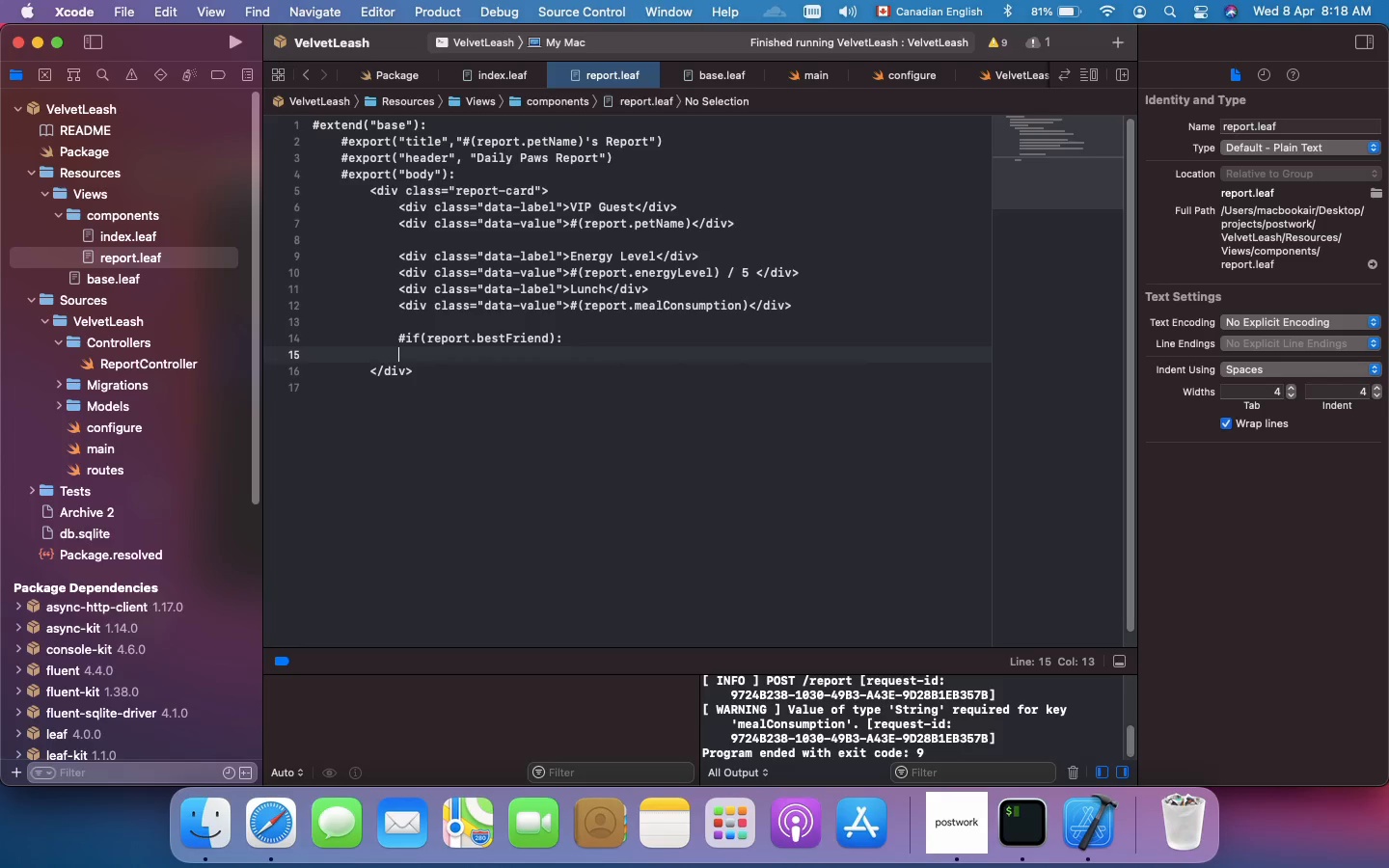 
key(Tab)
 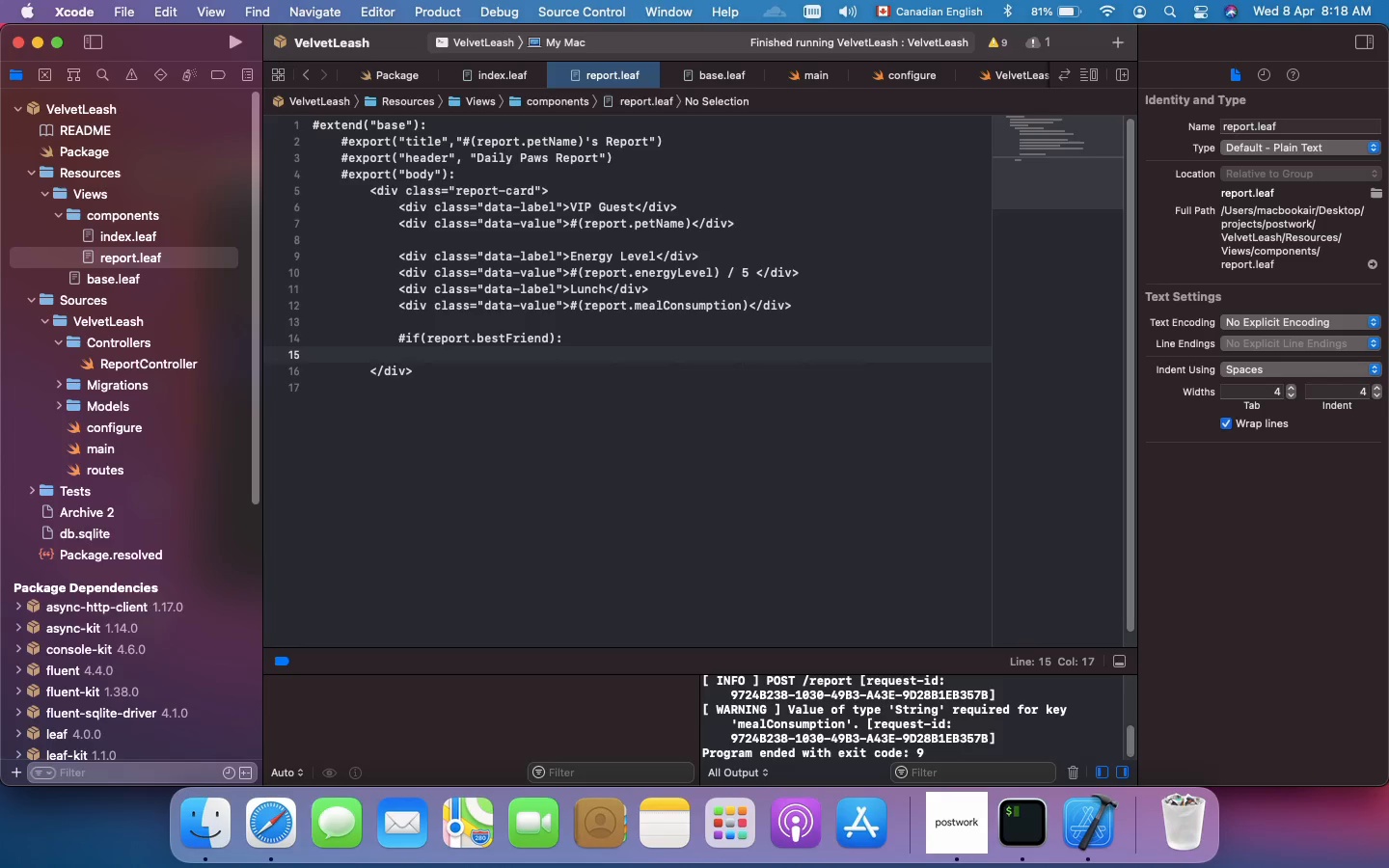 
wait(6.3)
 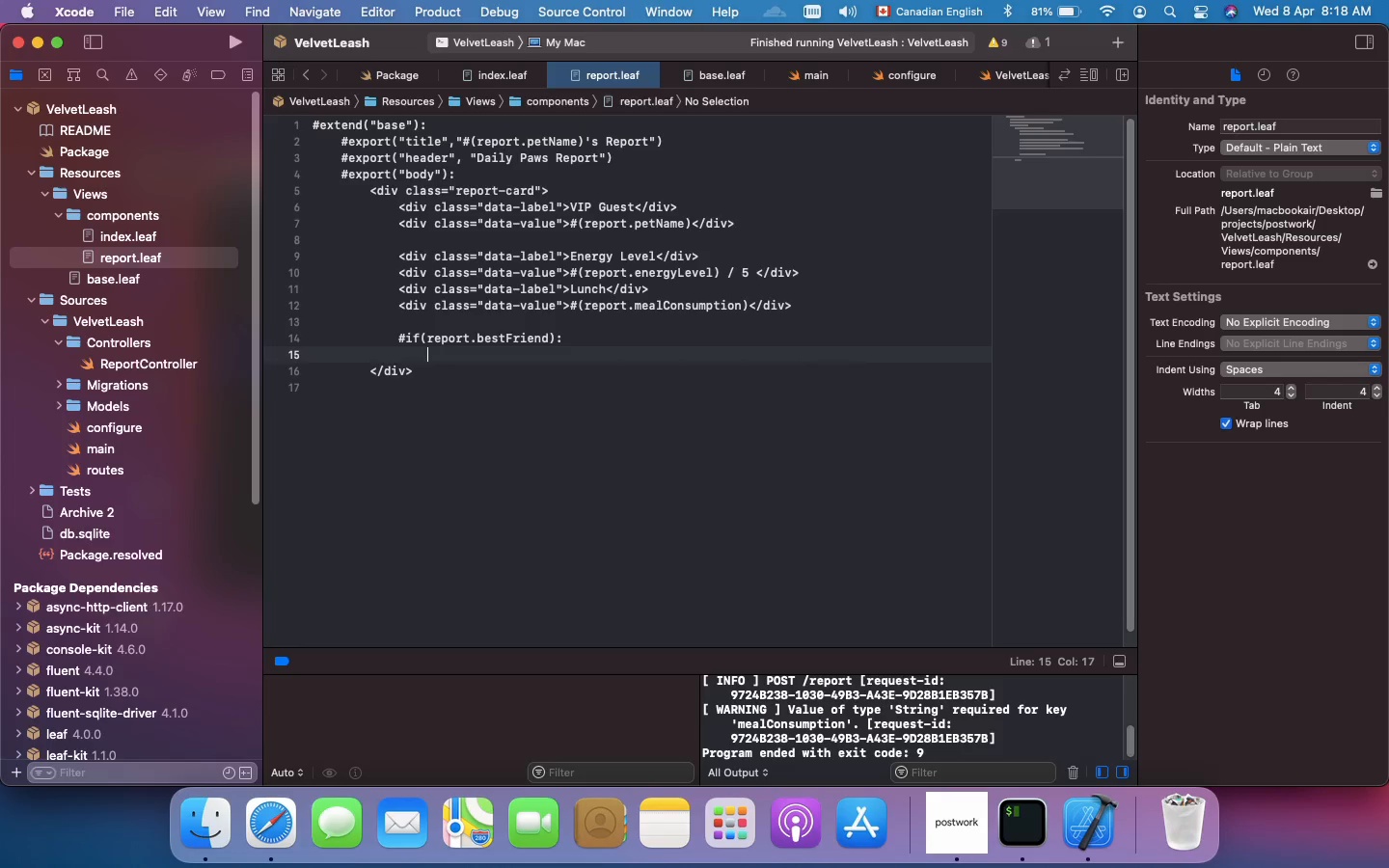 
type(<div class)
 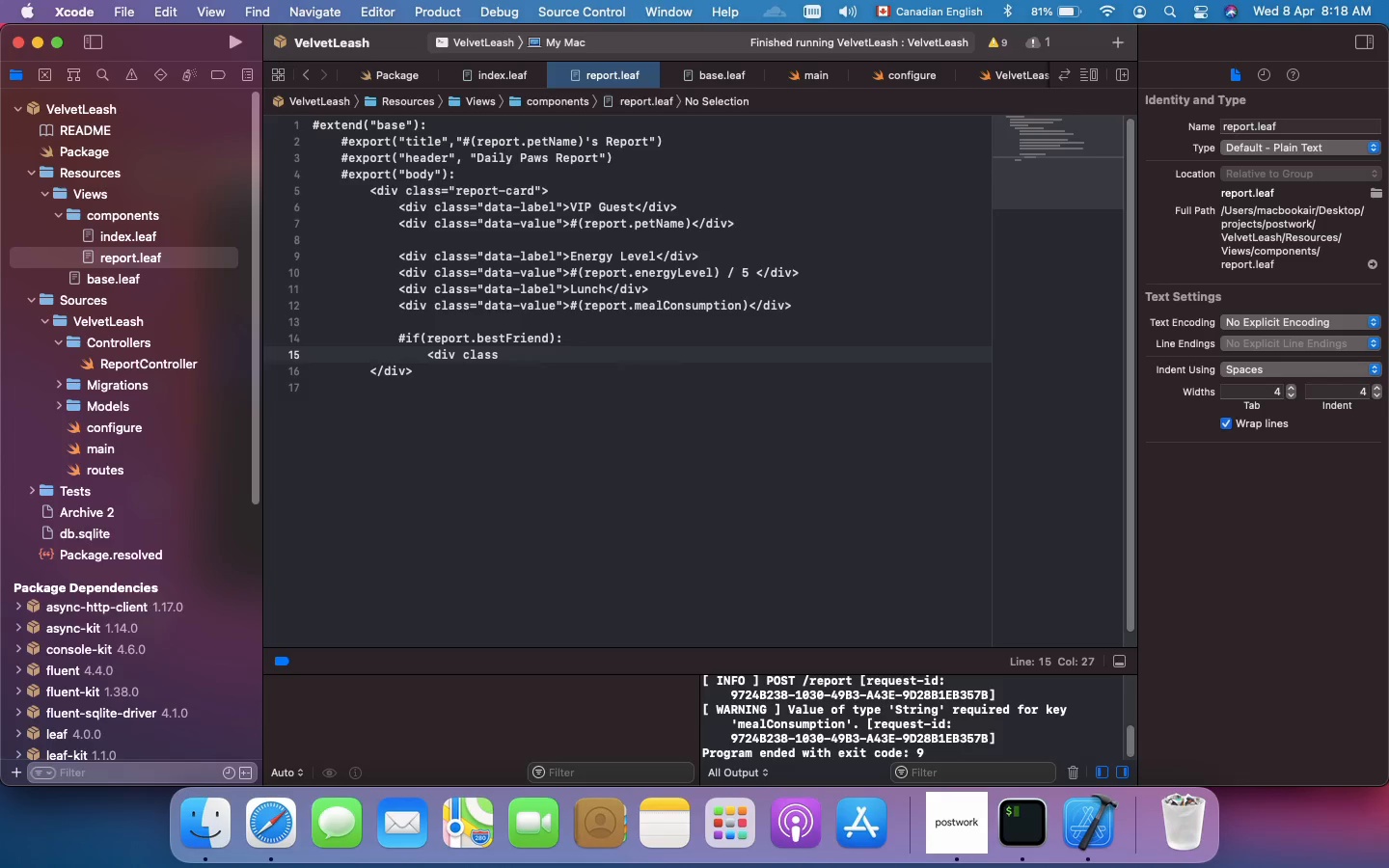 
type(="data-label)
 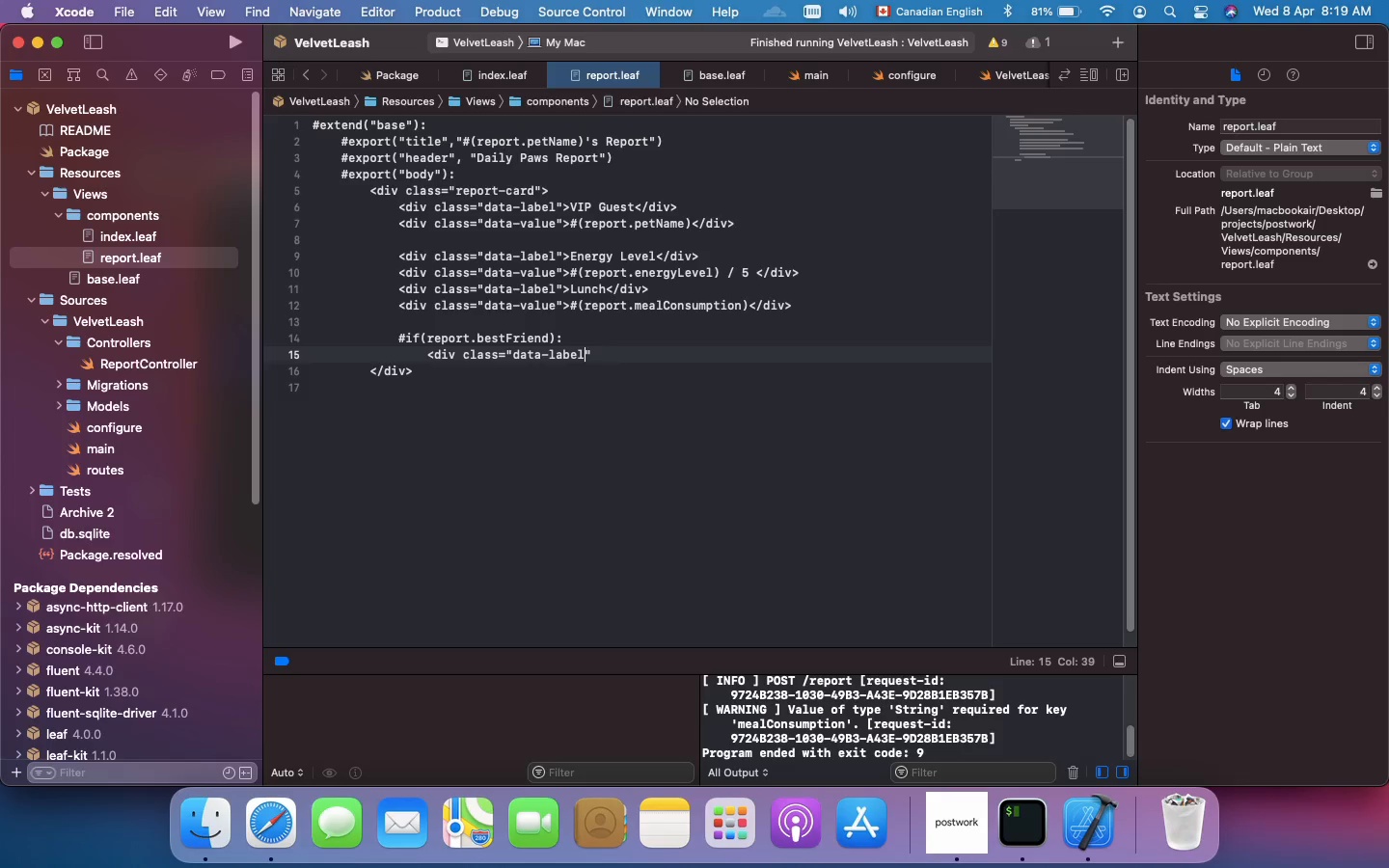 
key(ArrowRight)
 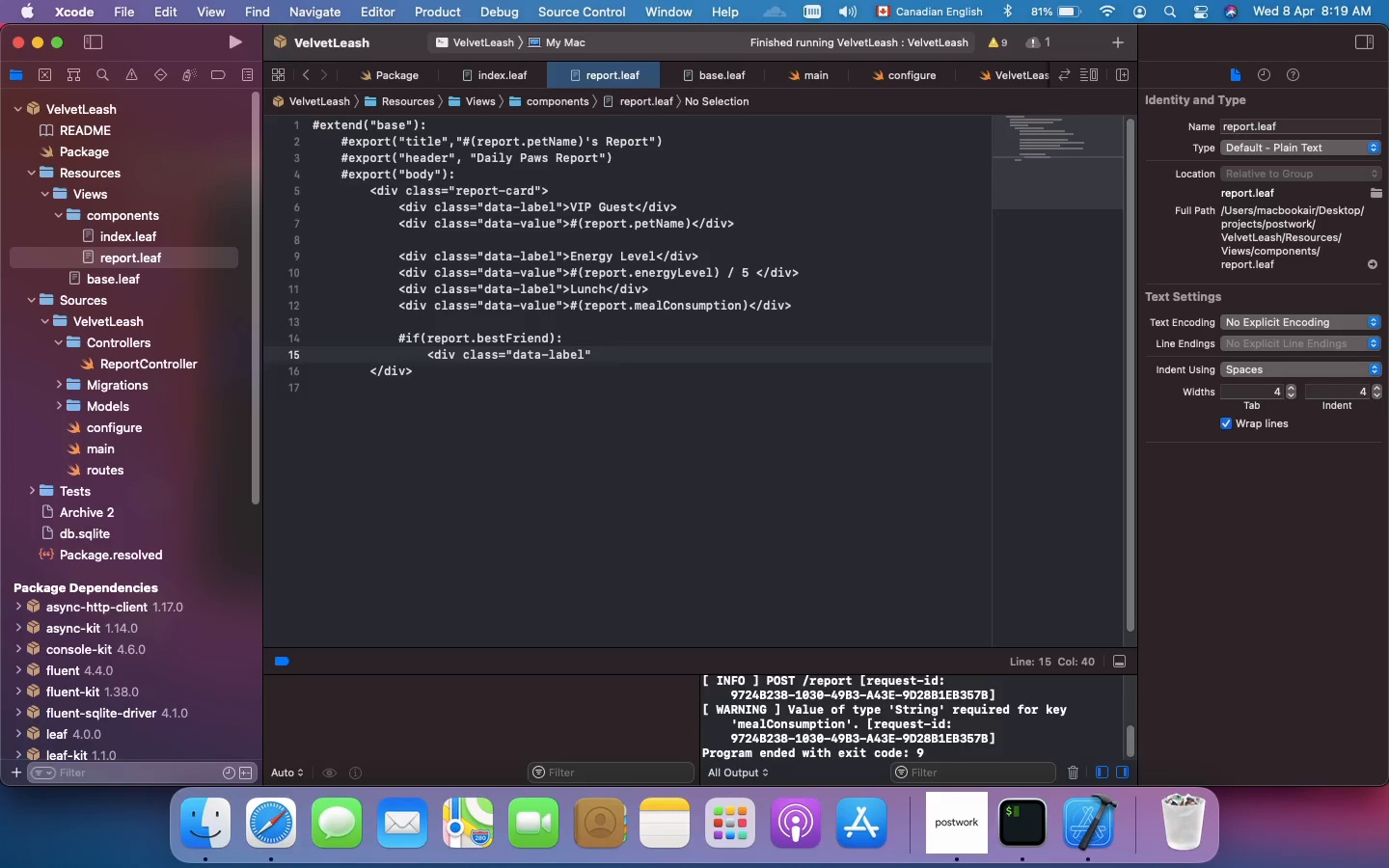 
key(Shift+Period)
 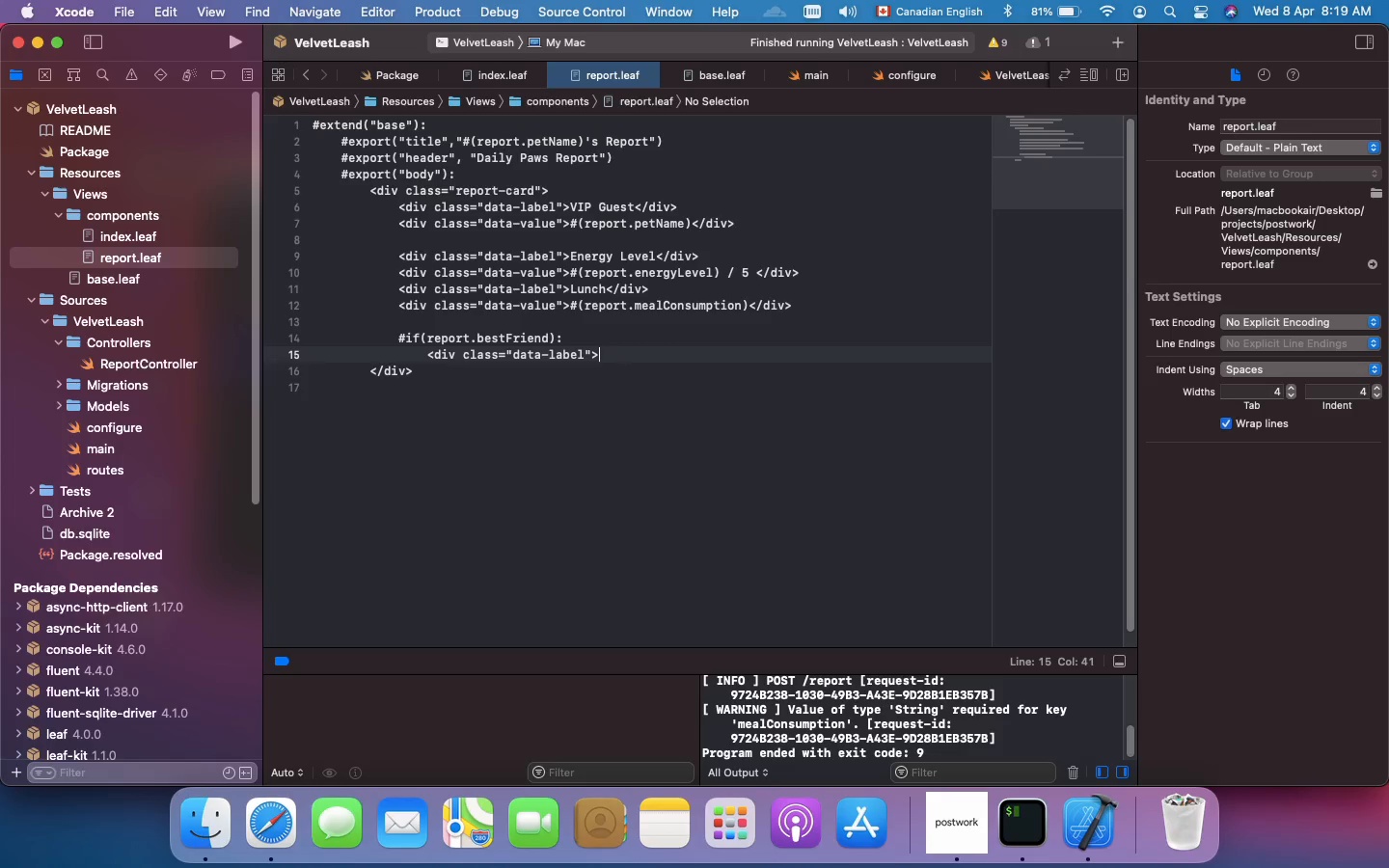 
type(Best Friend t)
key(Backspace)
type(Today</div>)
 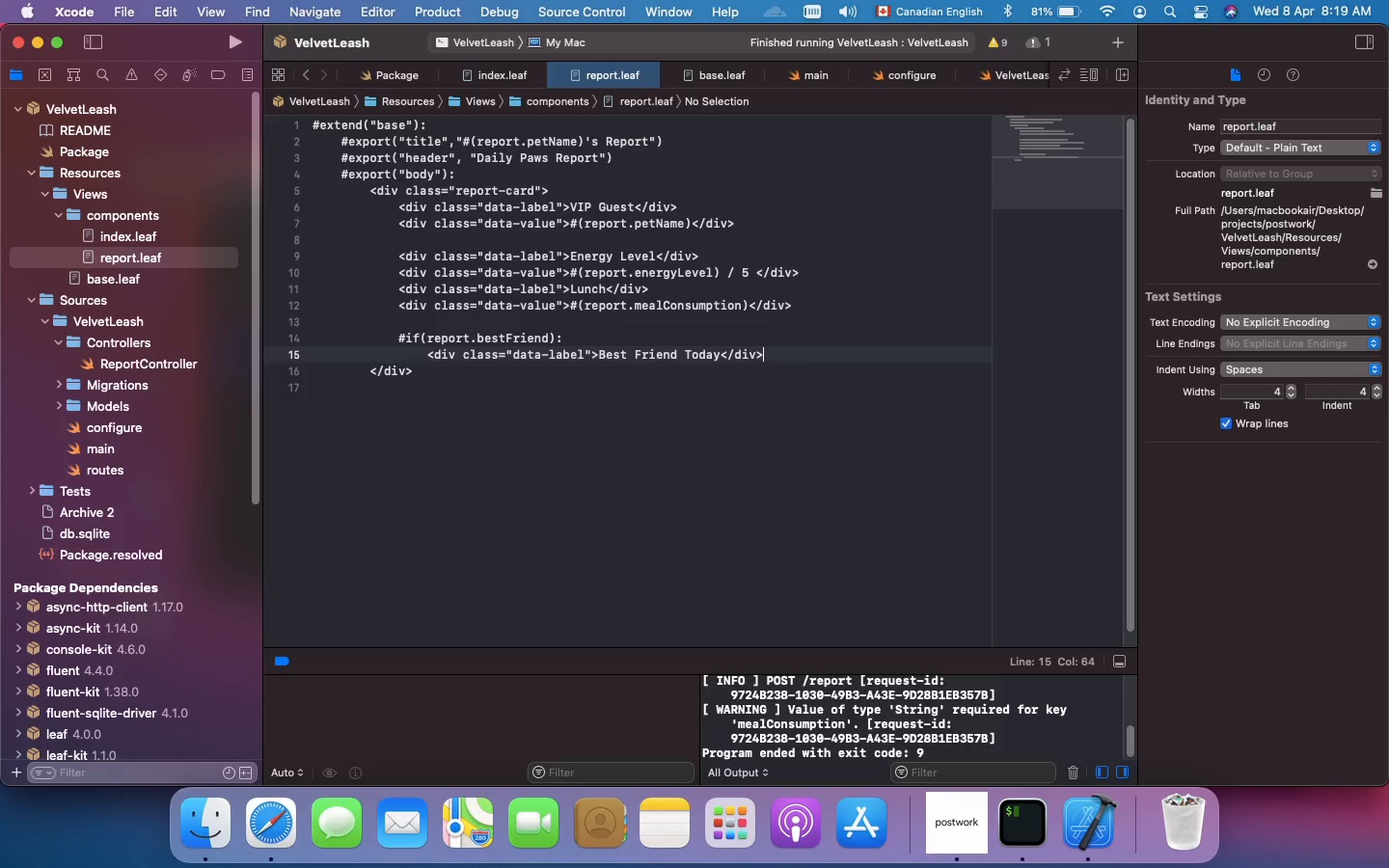 
key(Enter)
 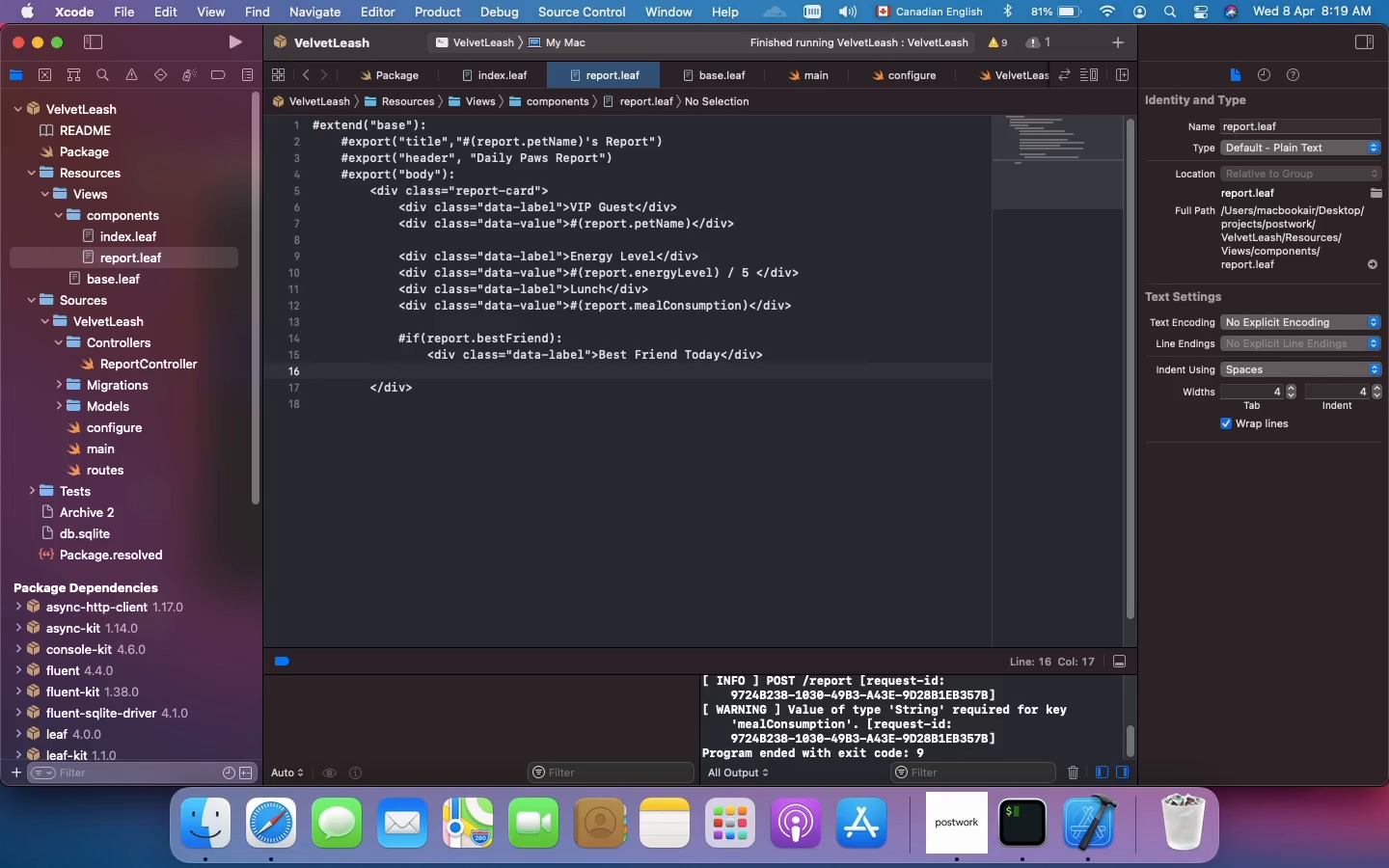 
type(<div class="data-value)
 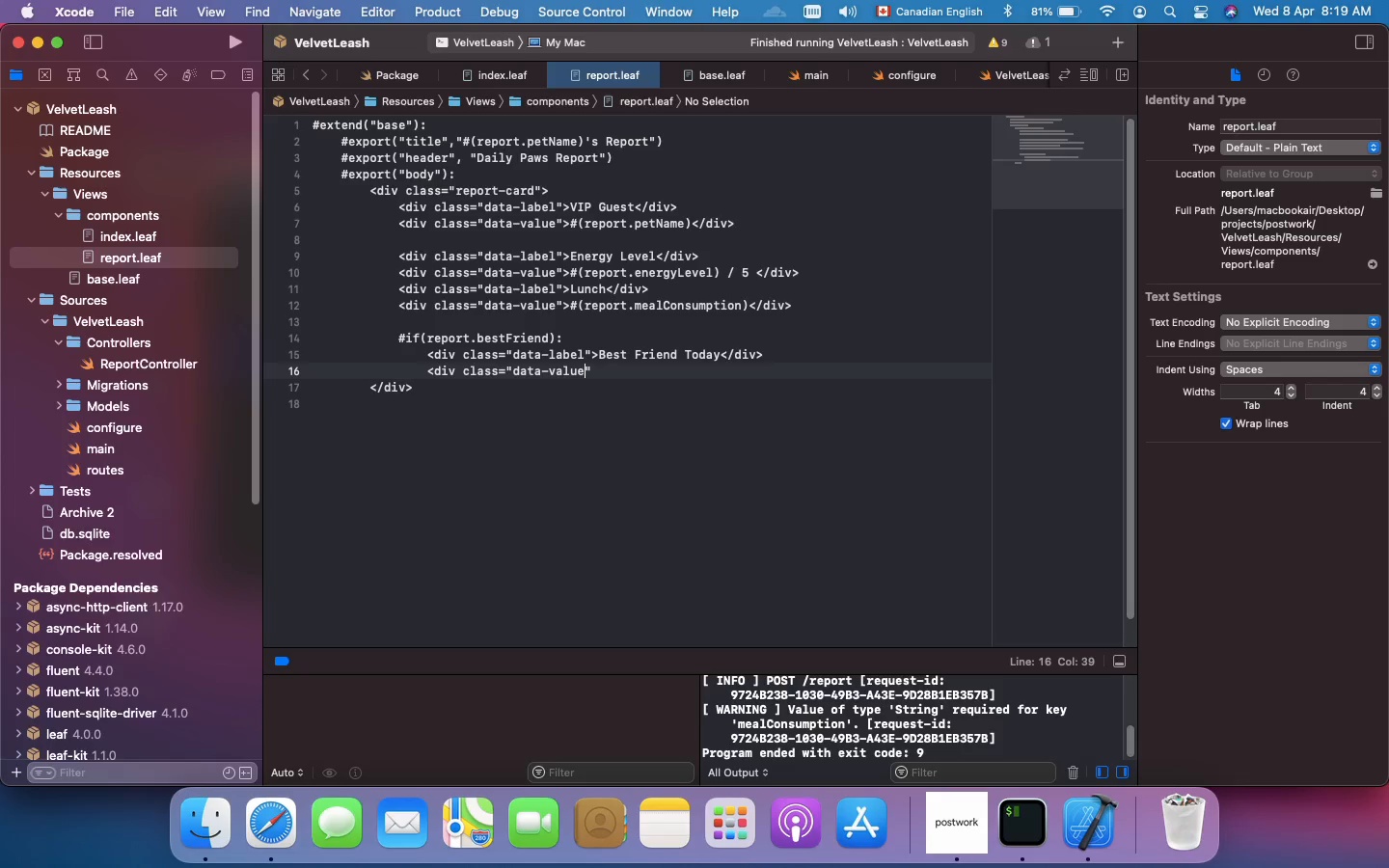 
key(ArrowRight)
 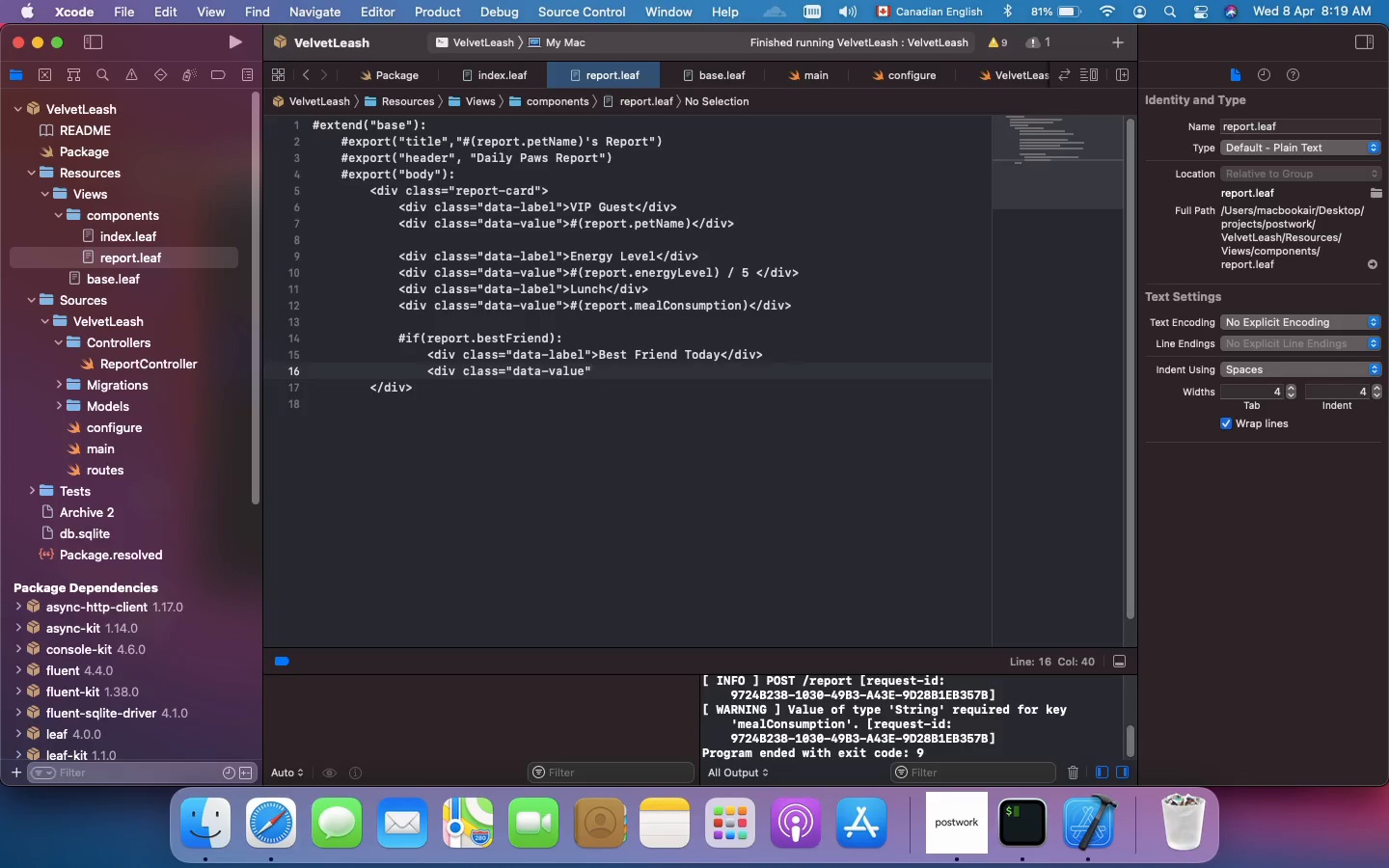 
key(Shift+Period)
 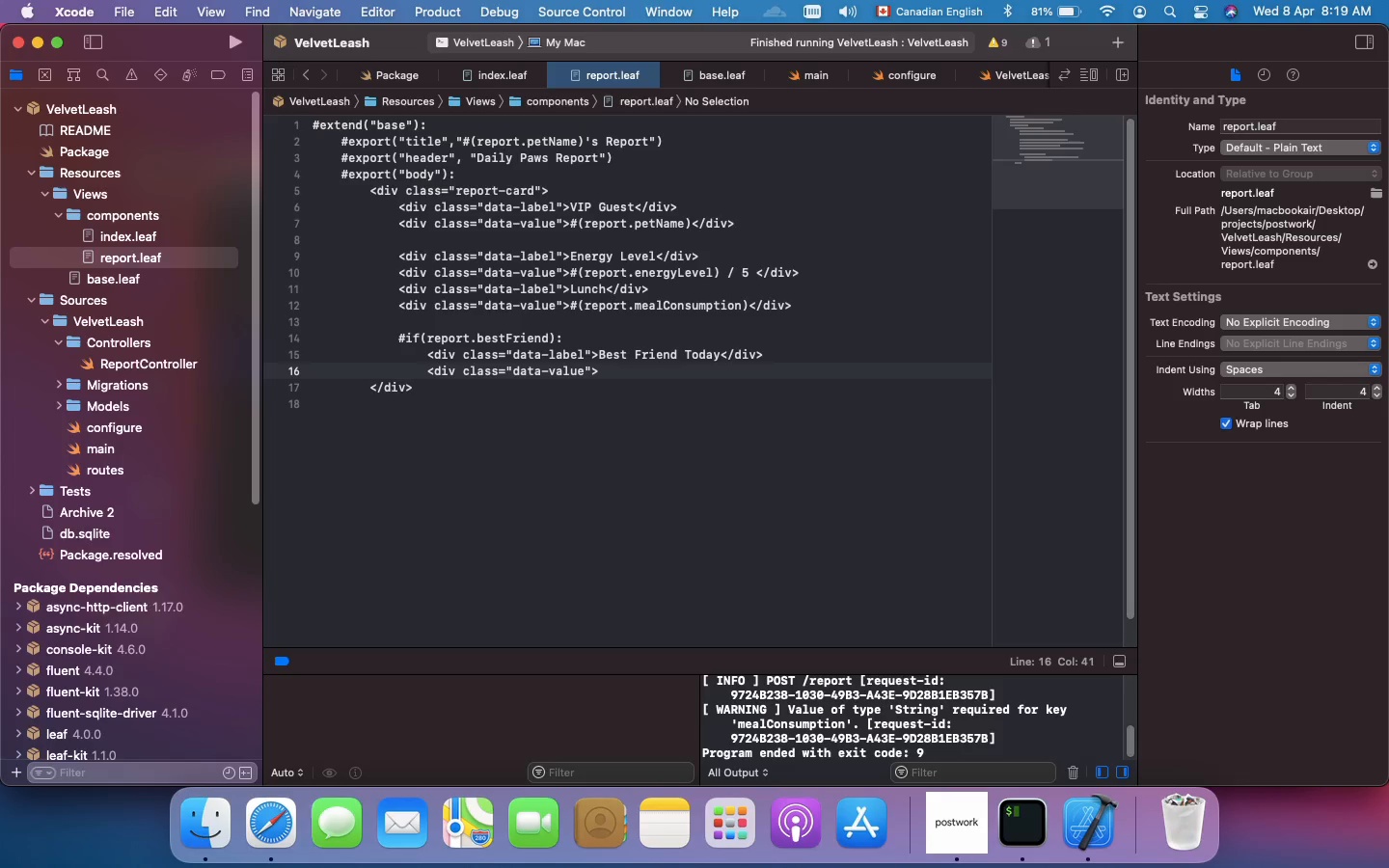 
wait(9.85)
 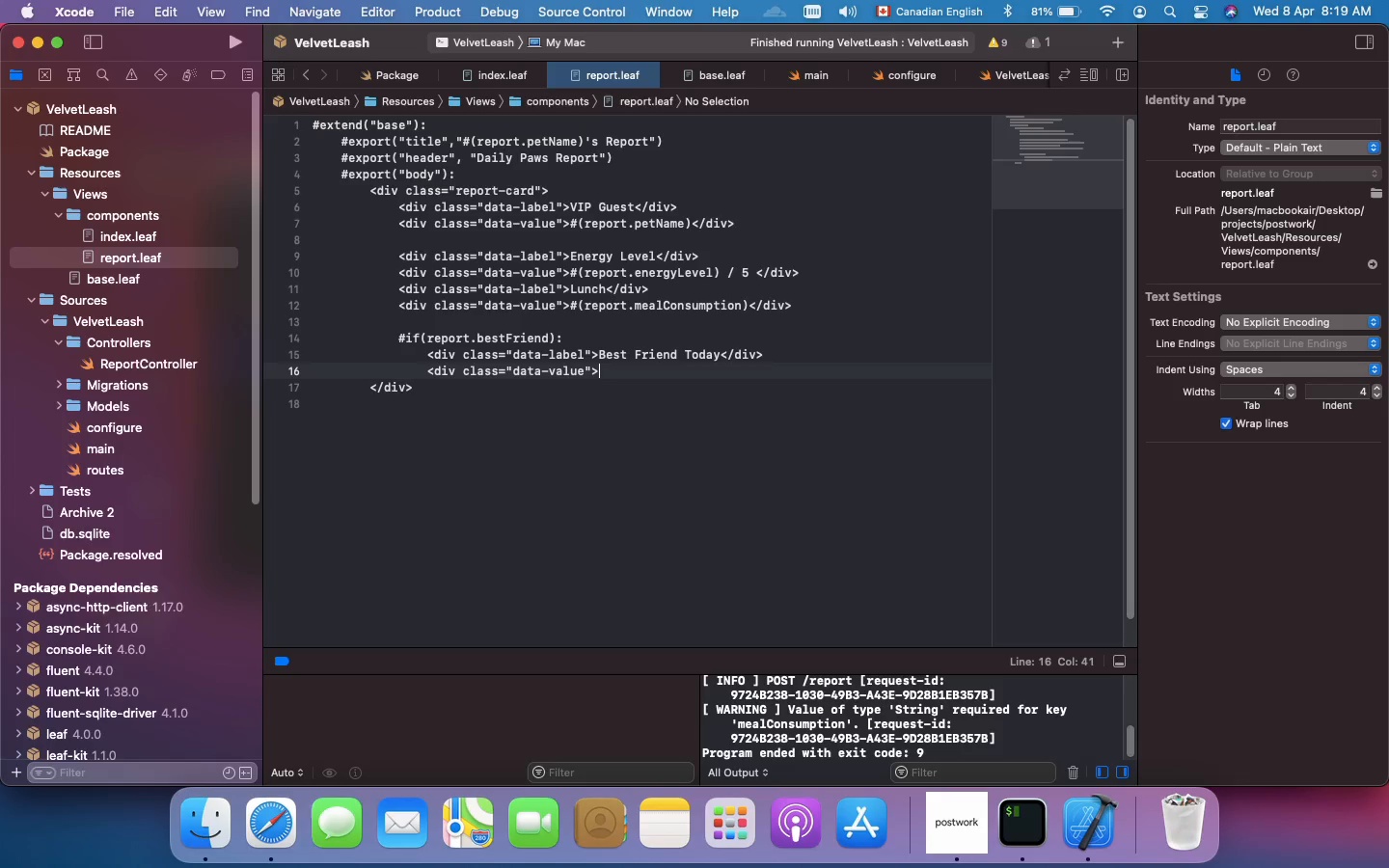 
key(Shift+3)
 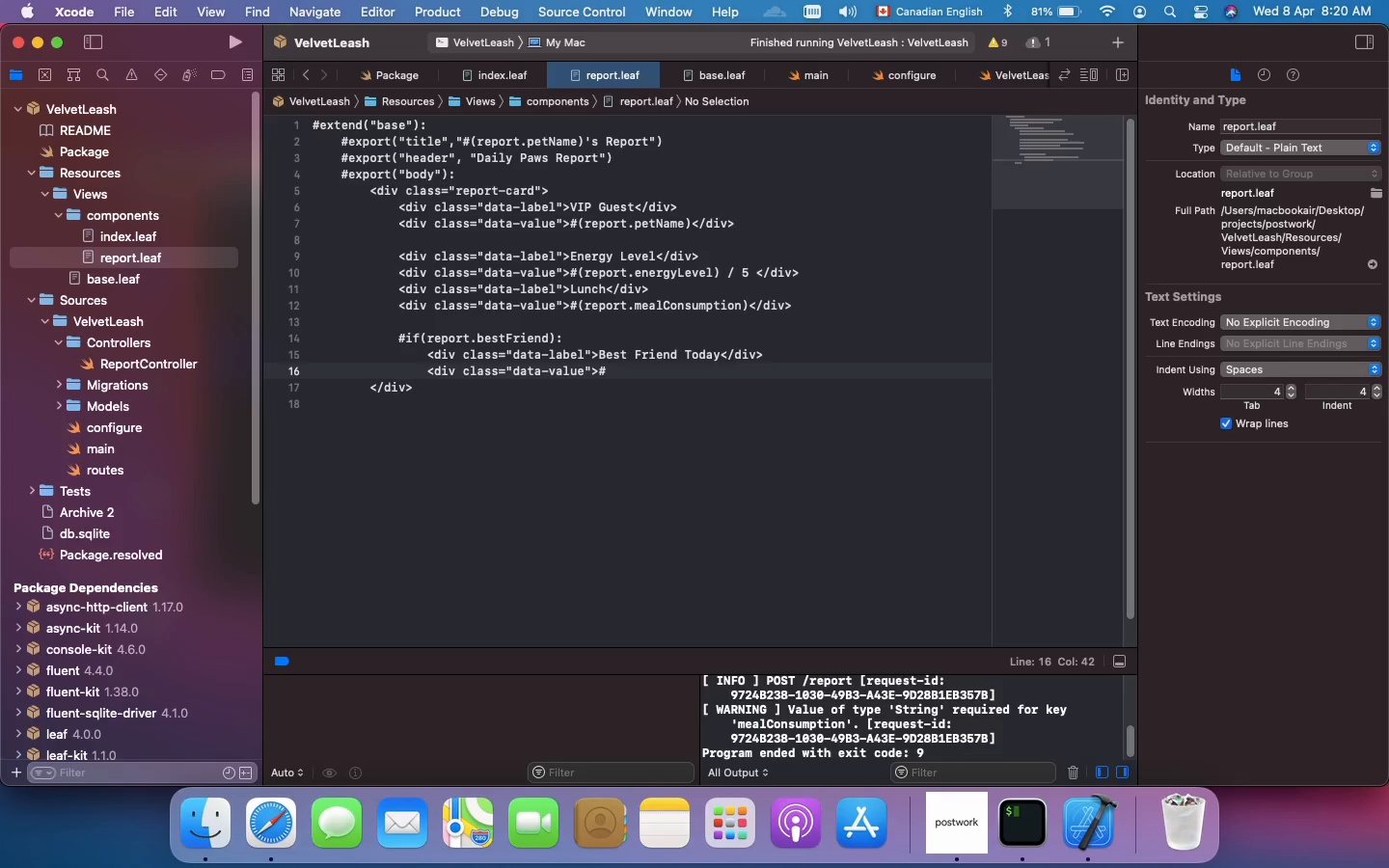 
type((report.bestFriend)
 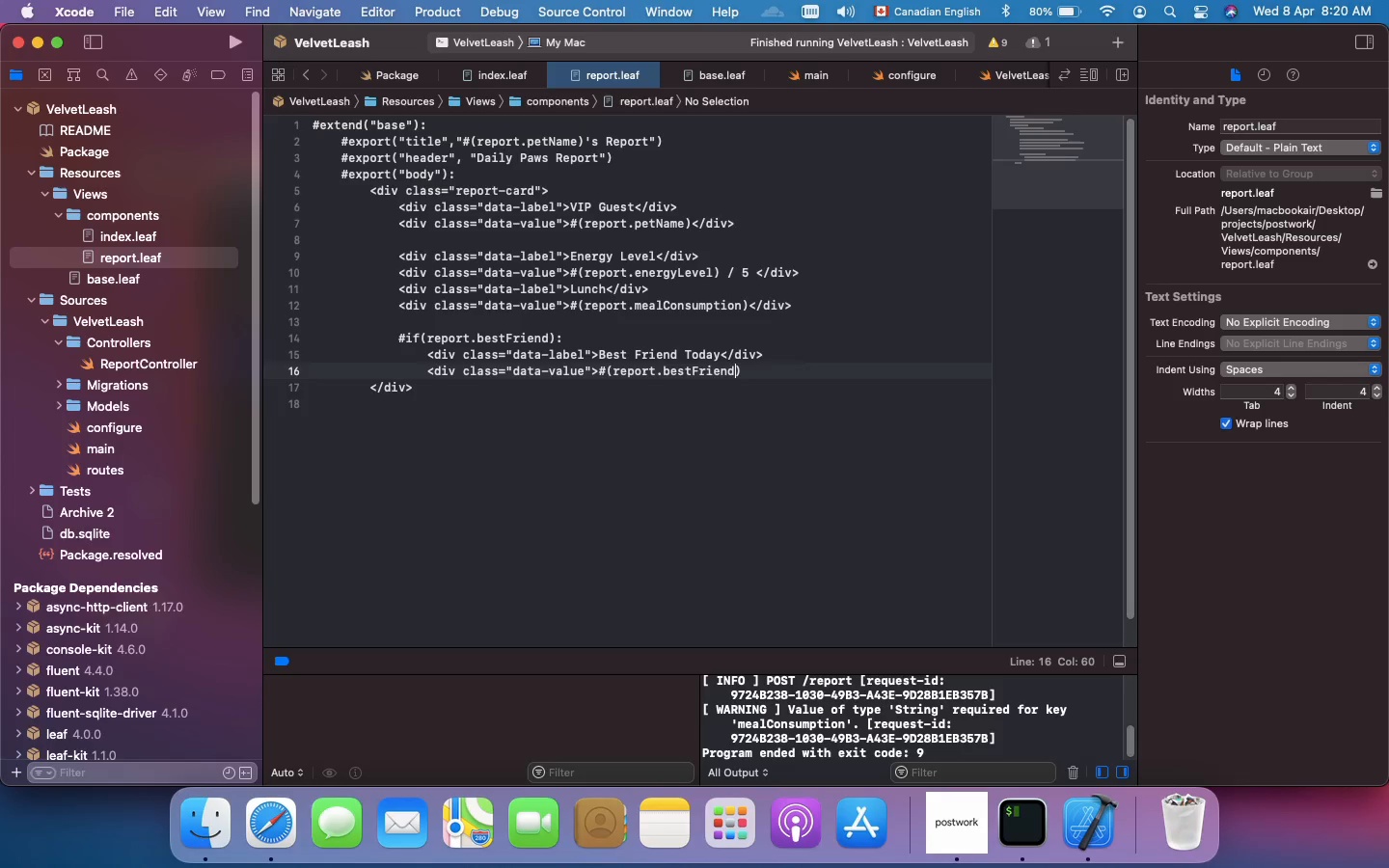 
key(ArrowRight)
 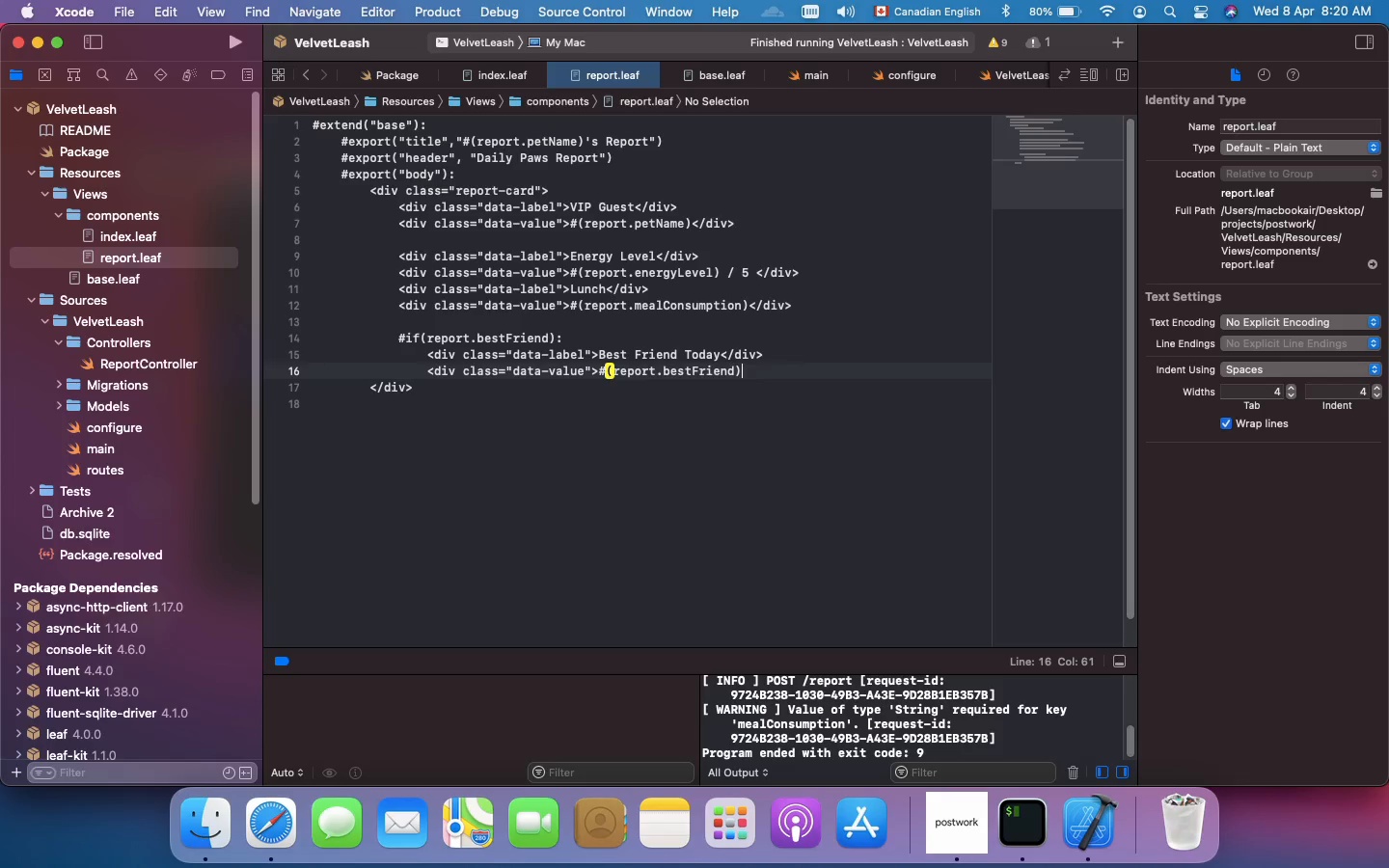 
type(</div>)
 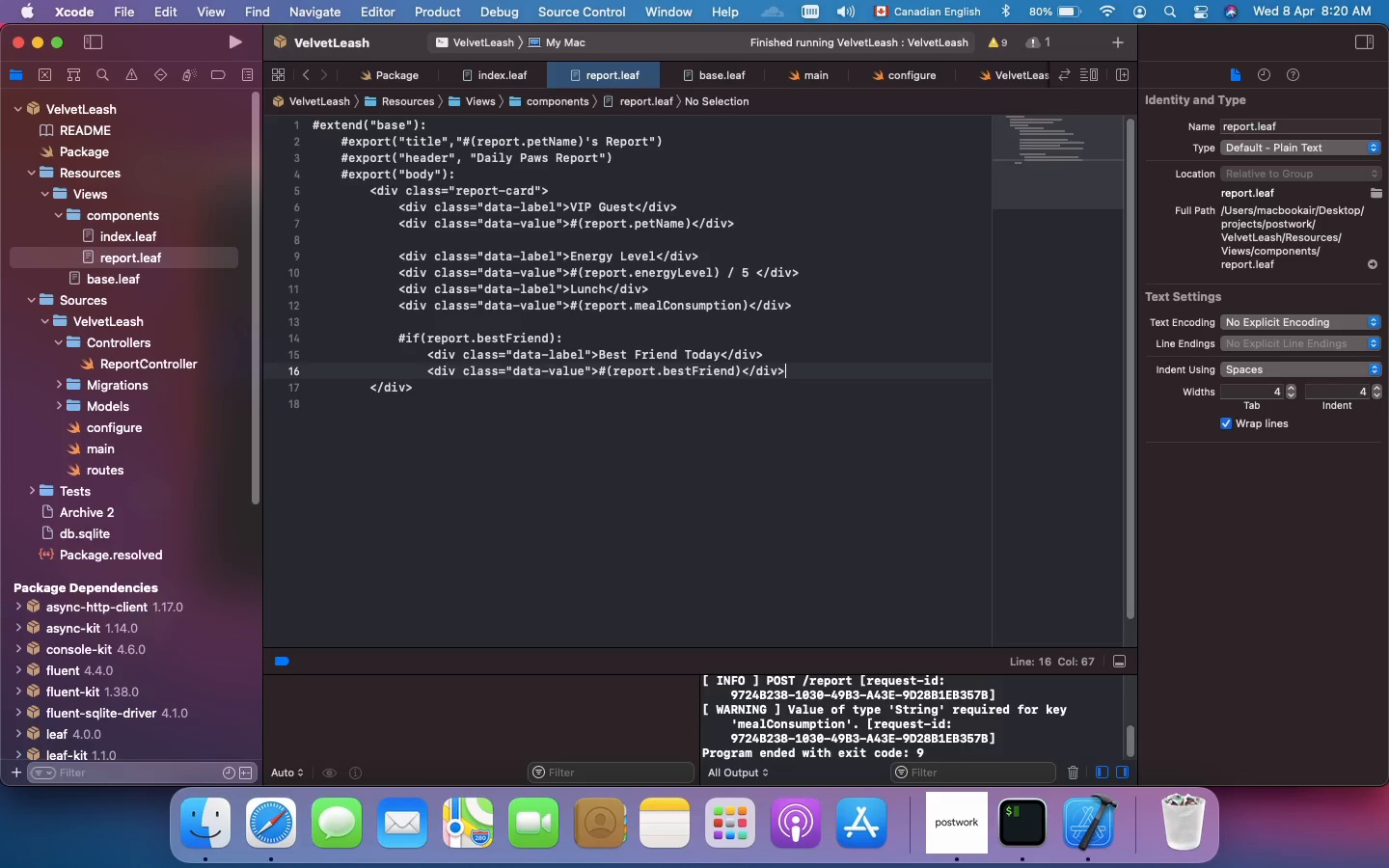 
key(Enter)
 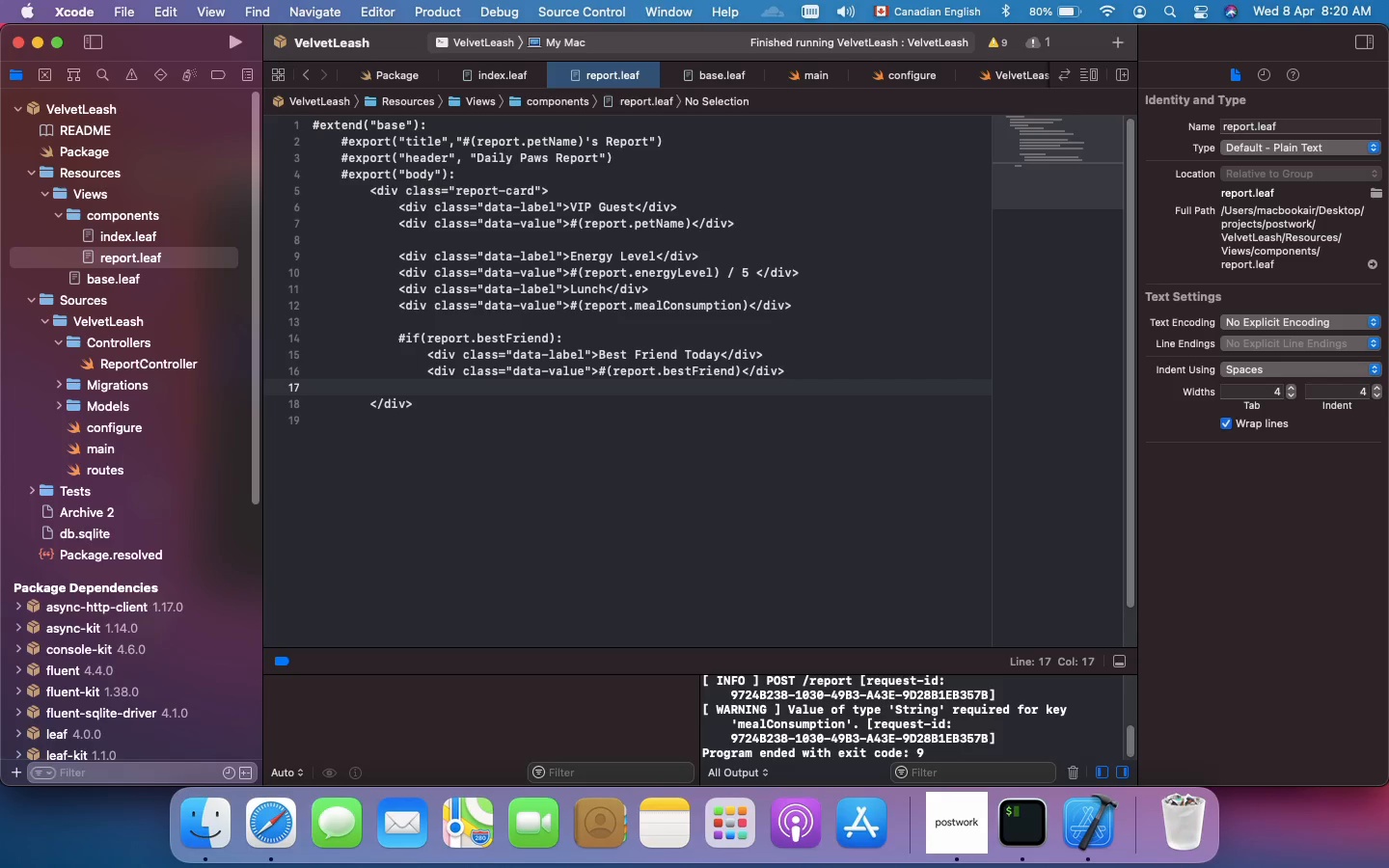 
wait(7.33)
 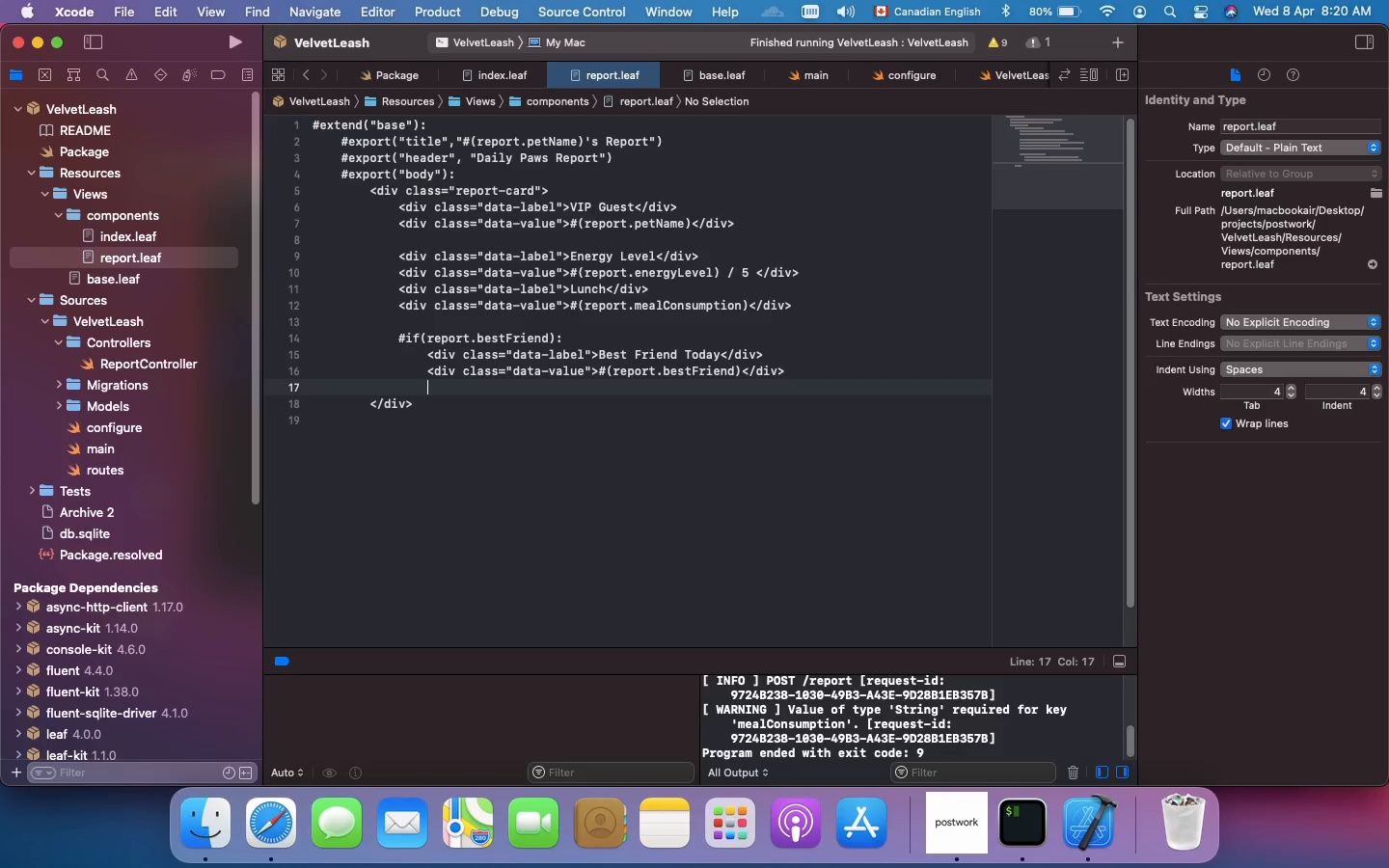 
key(Backspace)
type(#endif)
 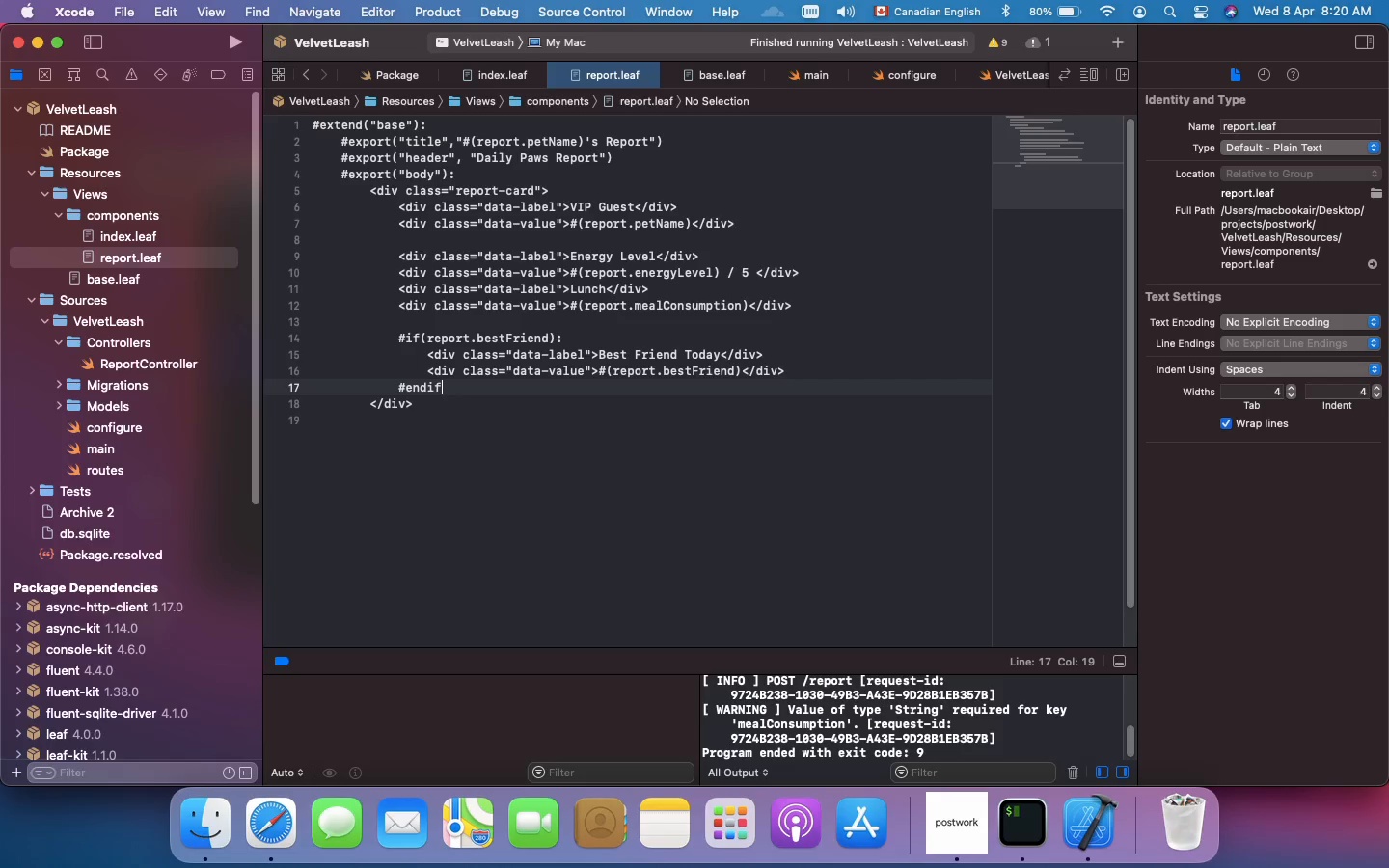 
key(Enter)
 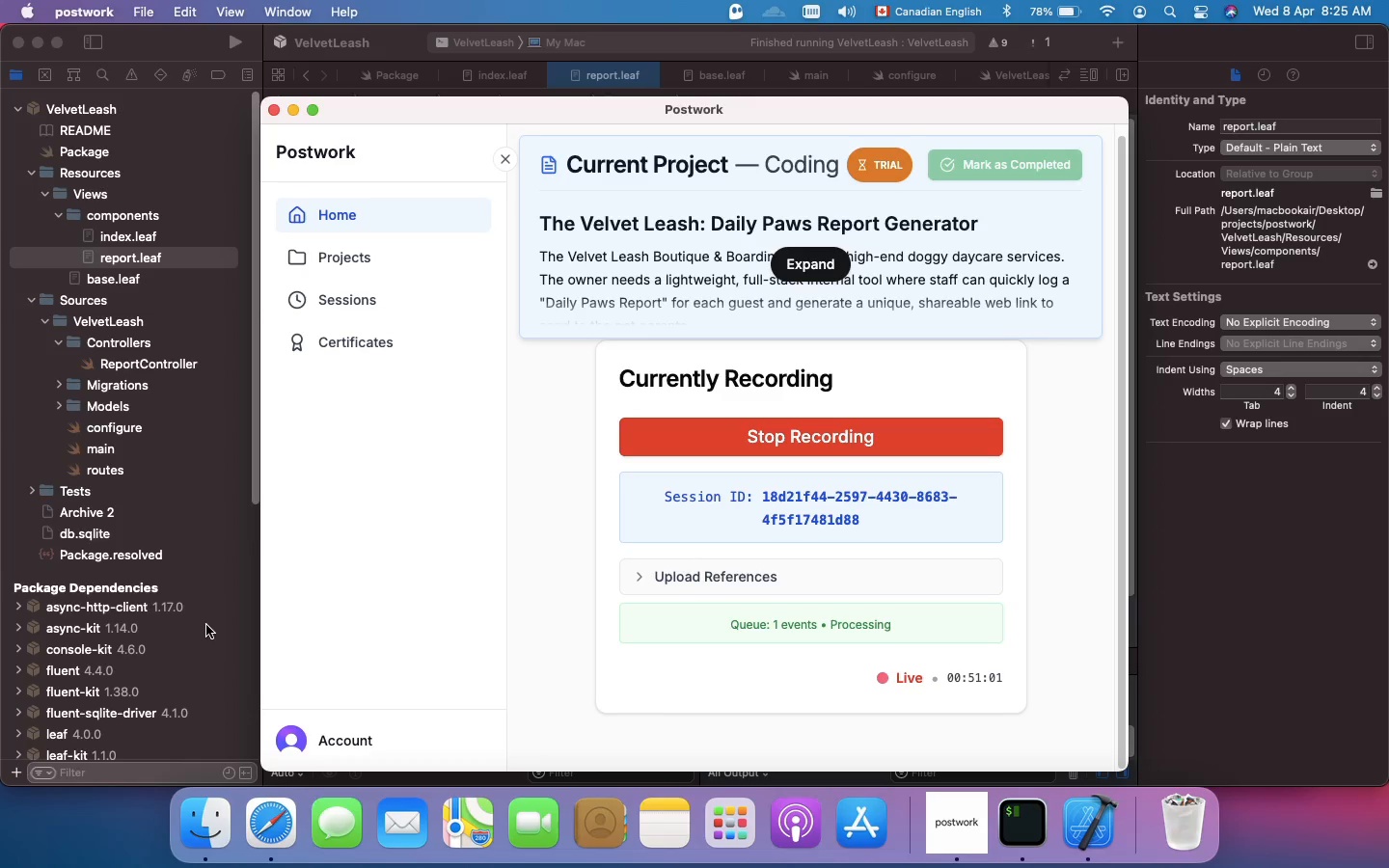 
wait(321.58)
 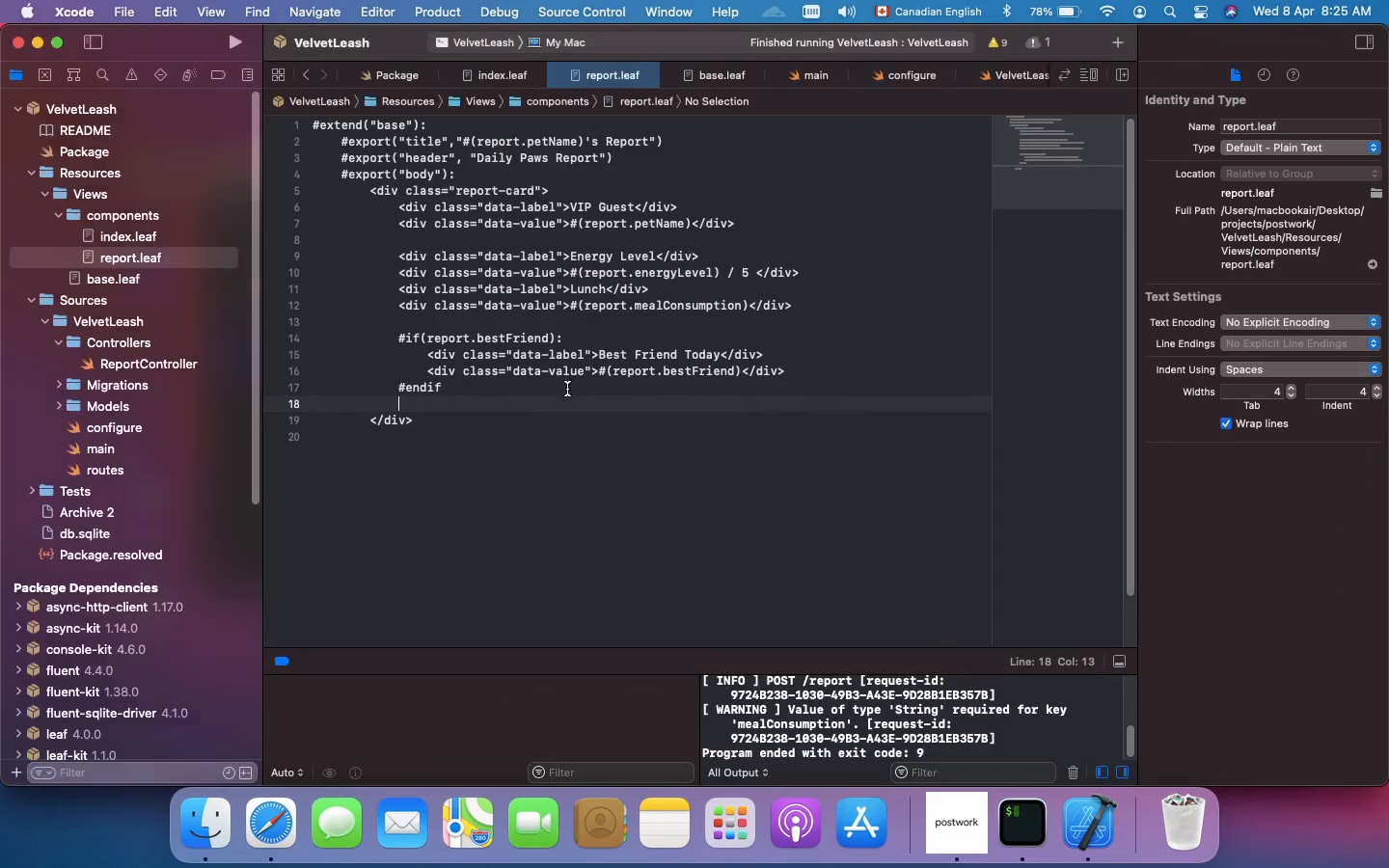 
type(#if)
 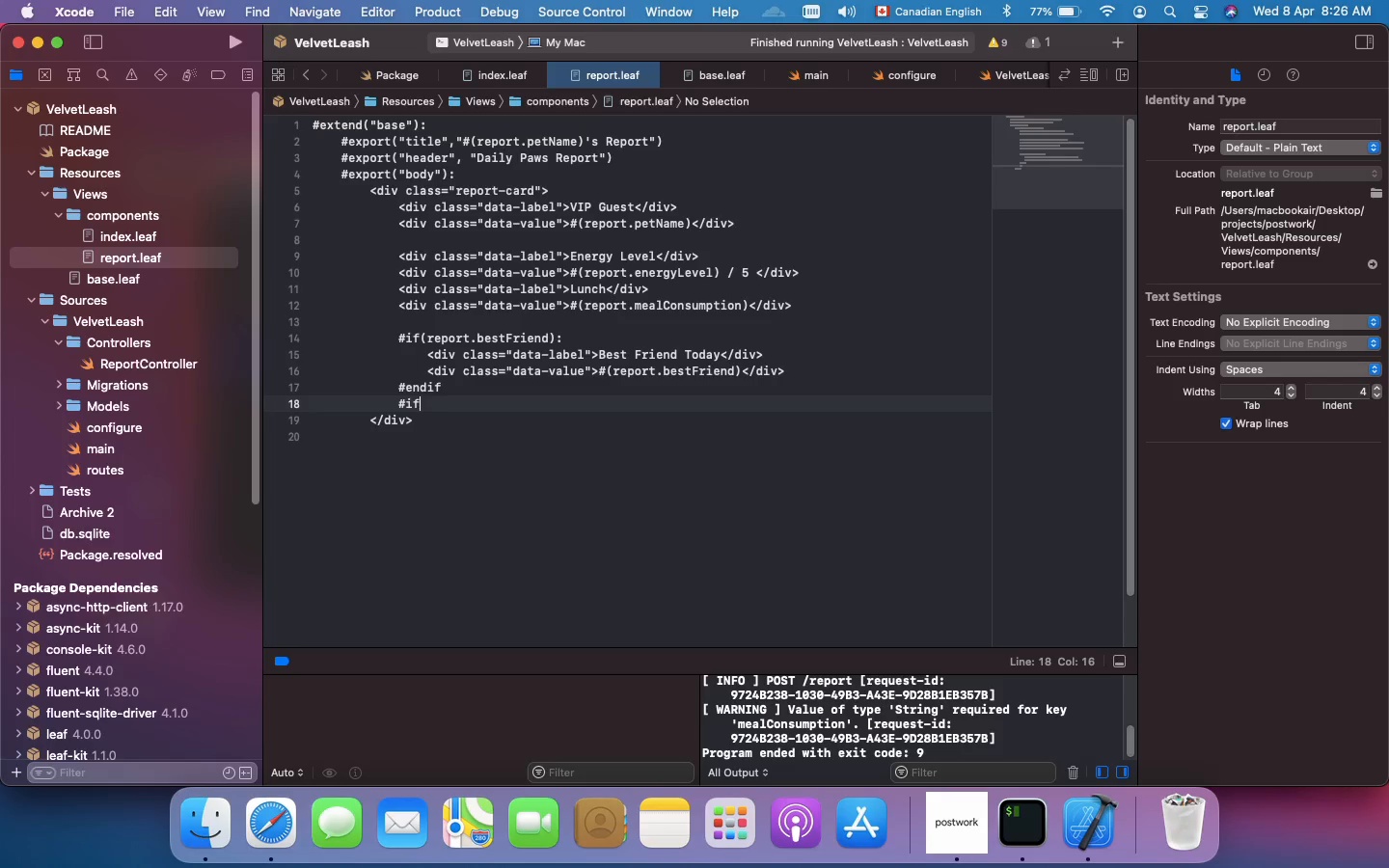 
wait(26.6)
 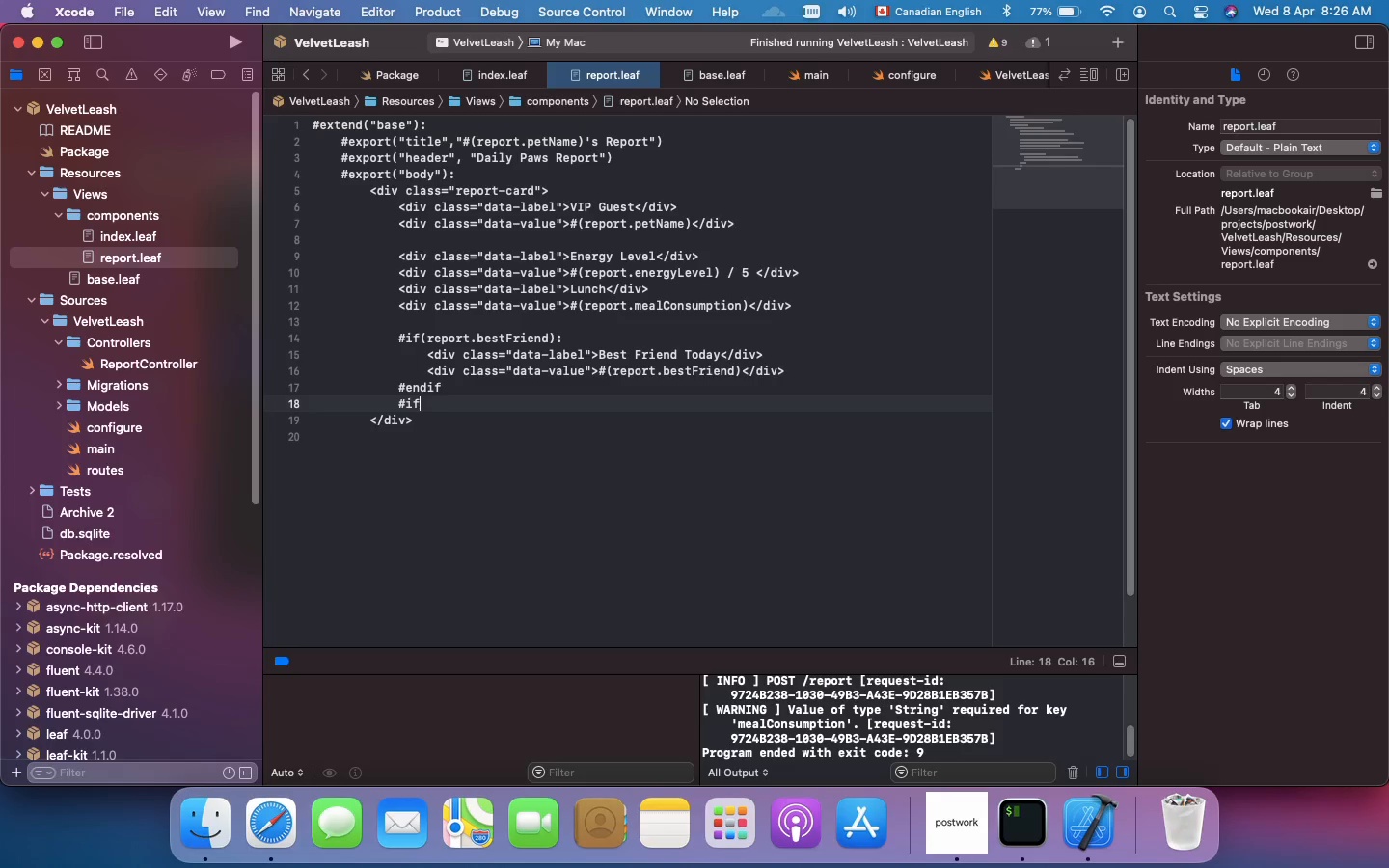 
left_click([442, 12])
 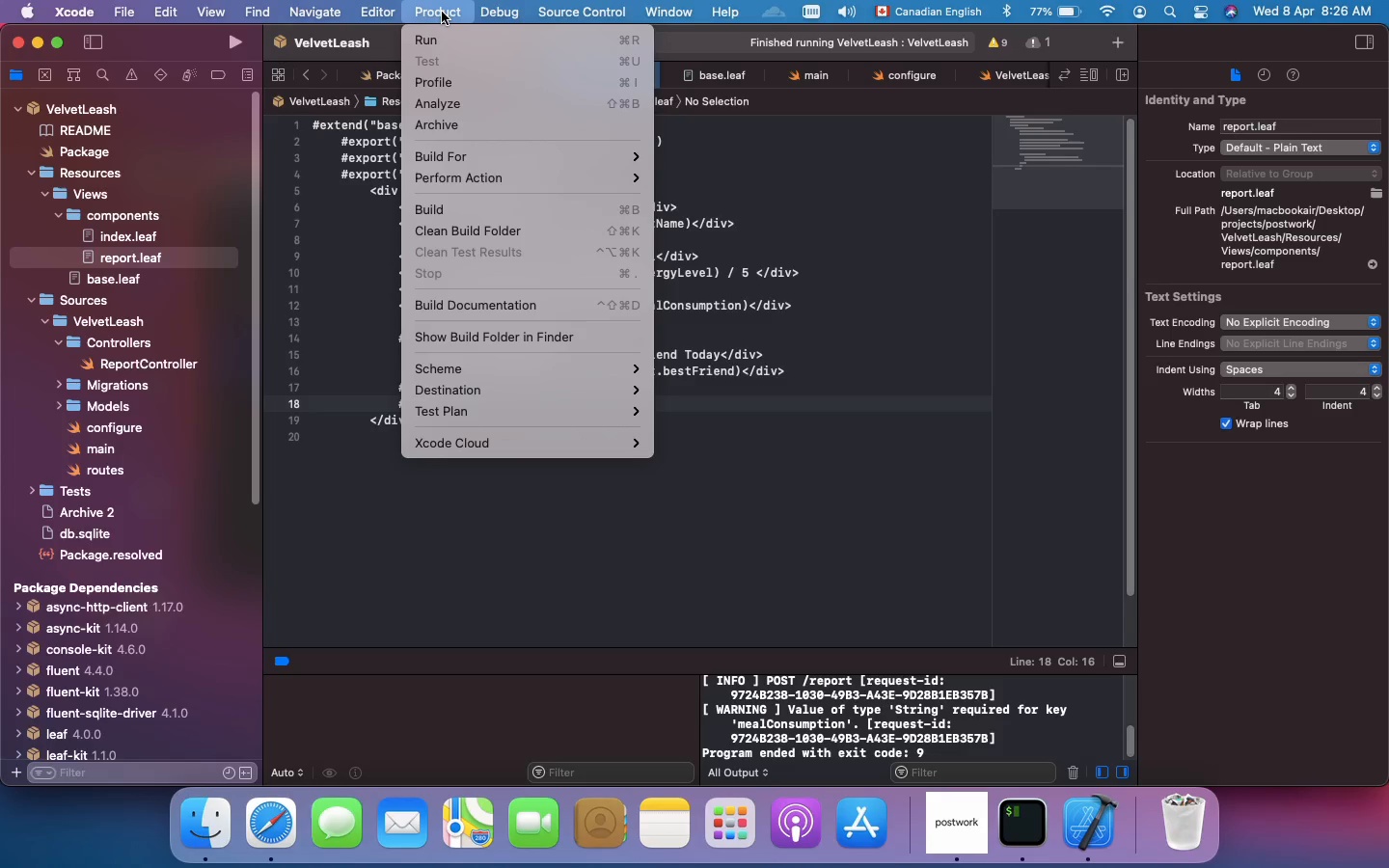 
wait(9.03)
 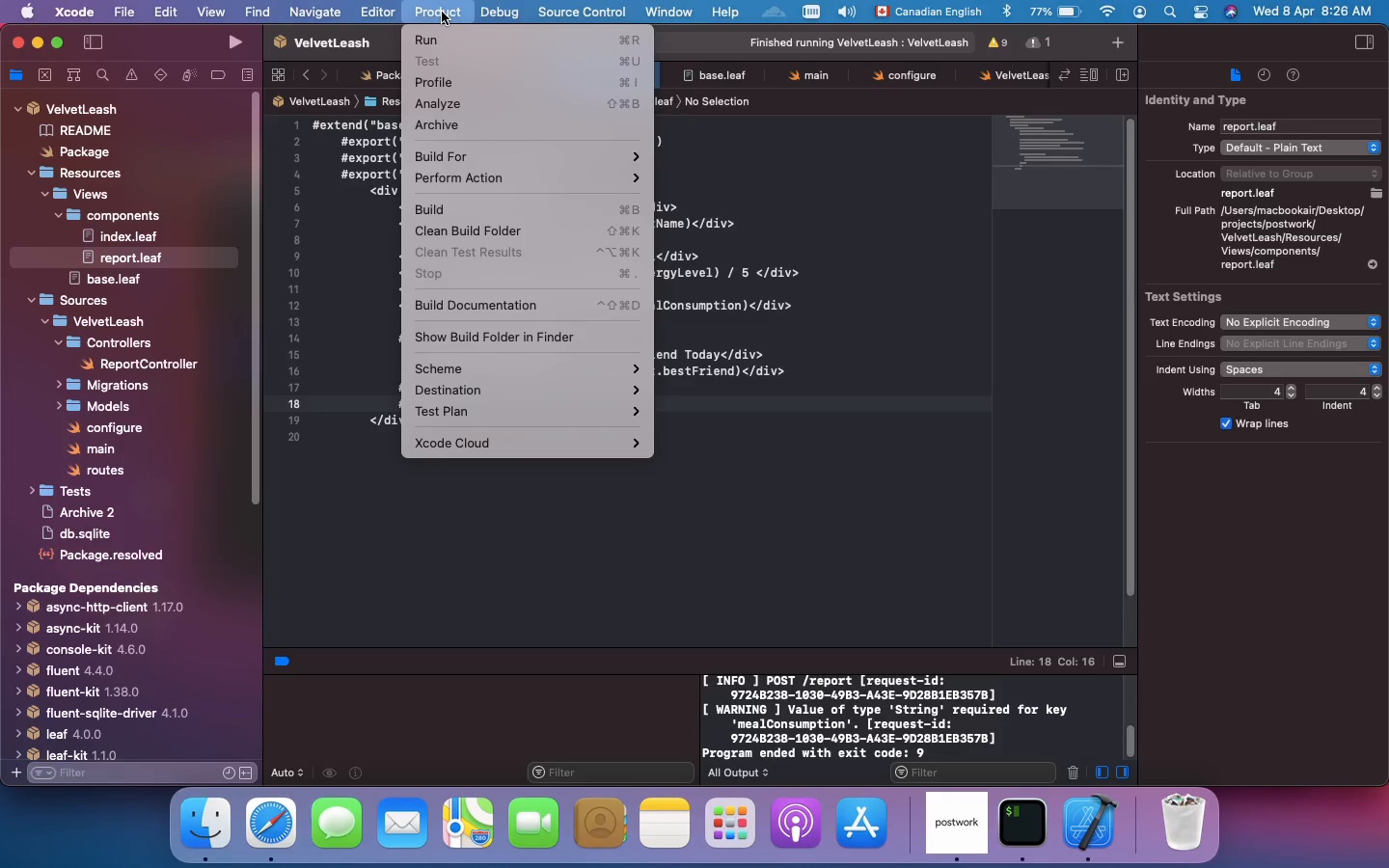 
mouse_move([592, 319])
 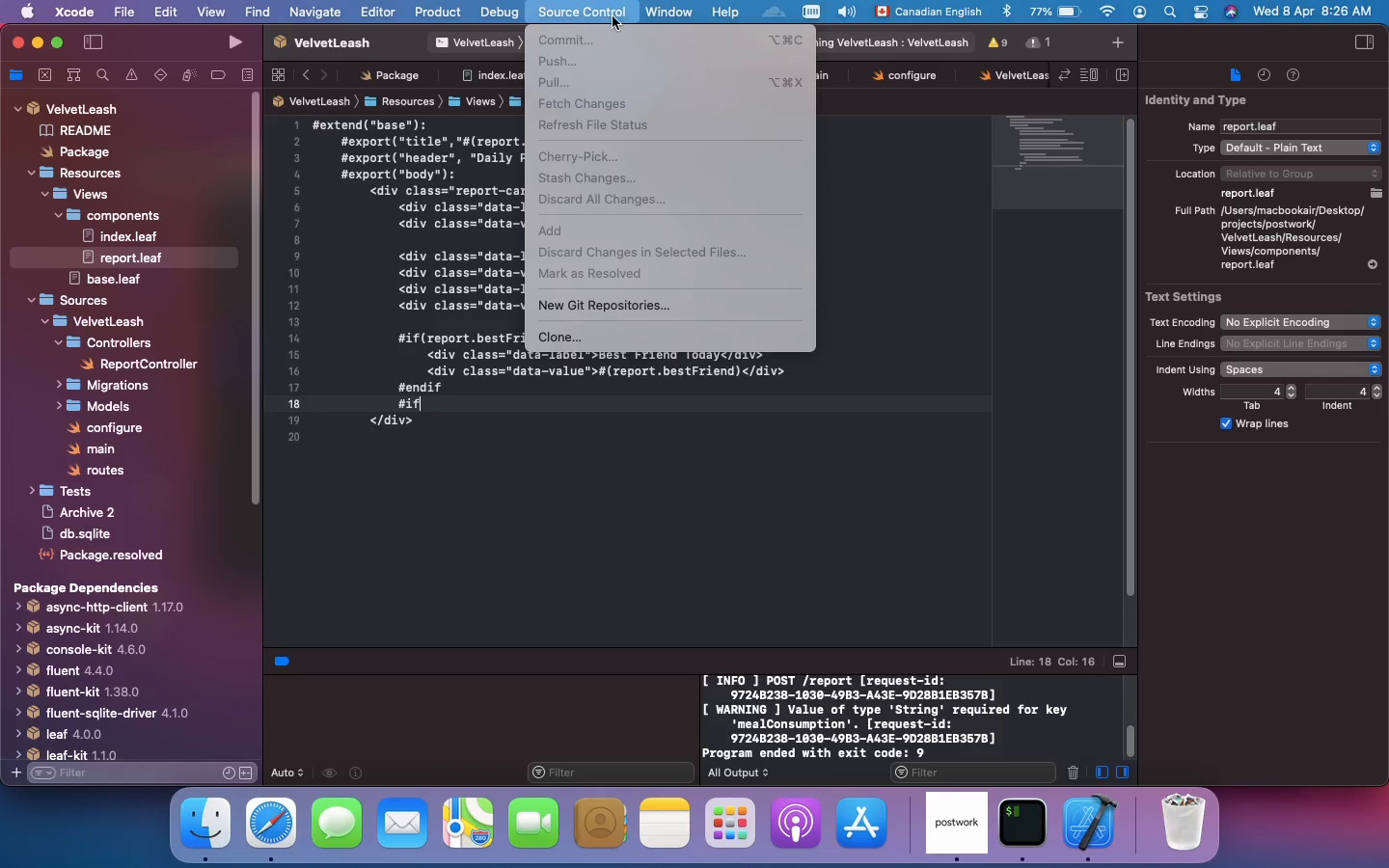 
wait(15.74)
 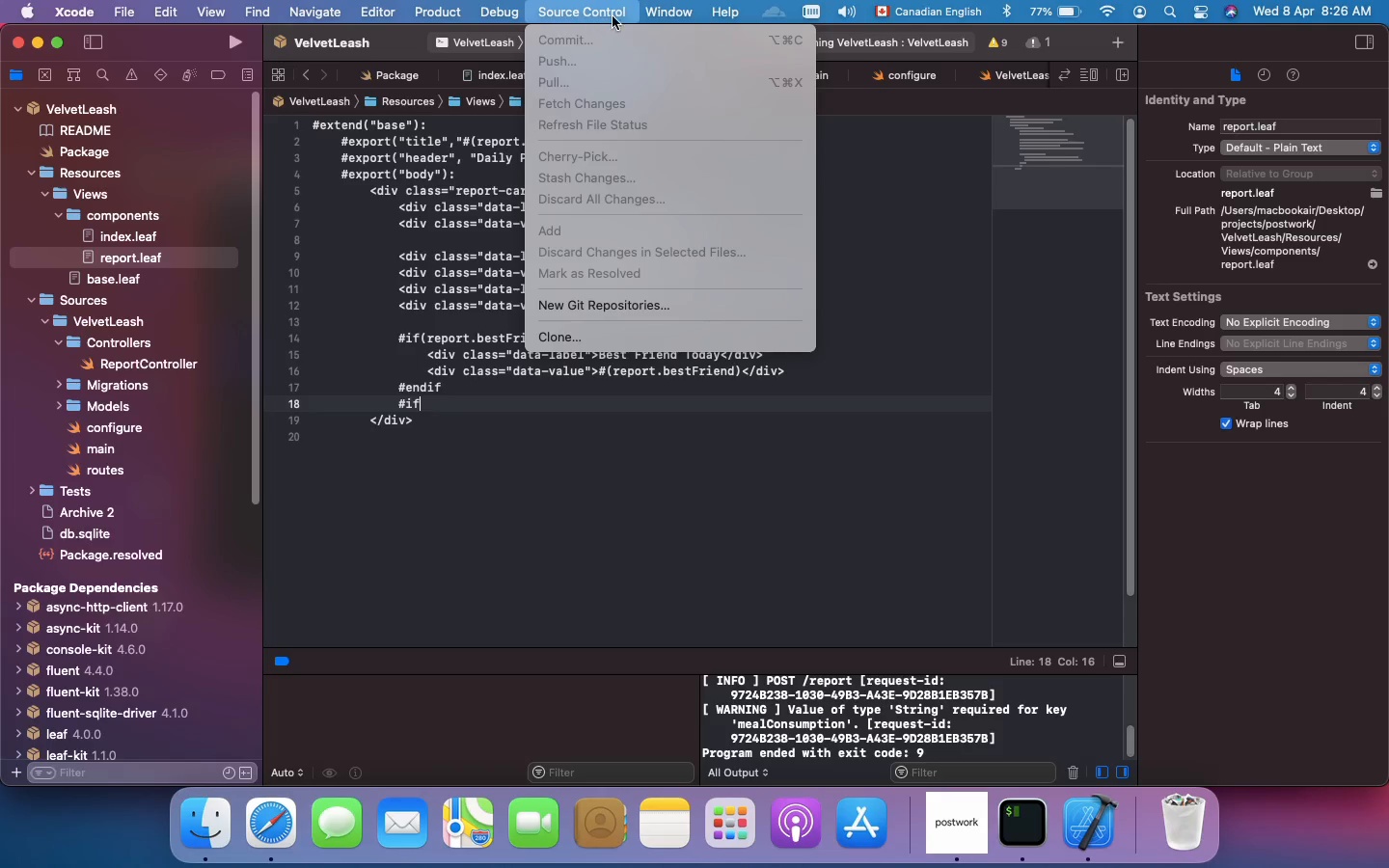 
left_click([449, 397])
 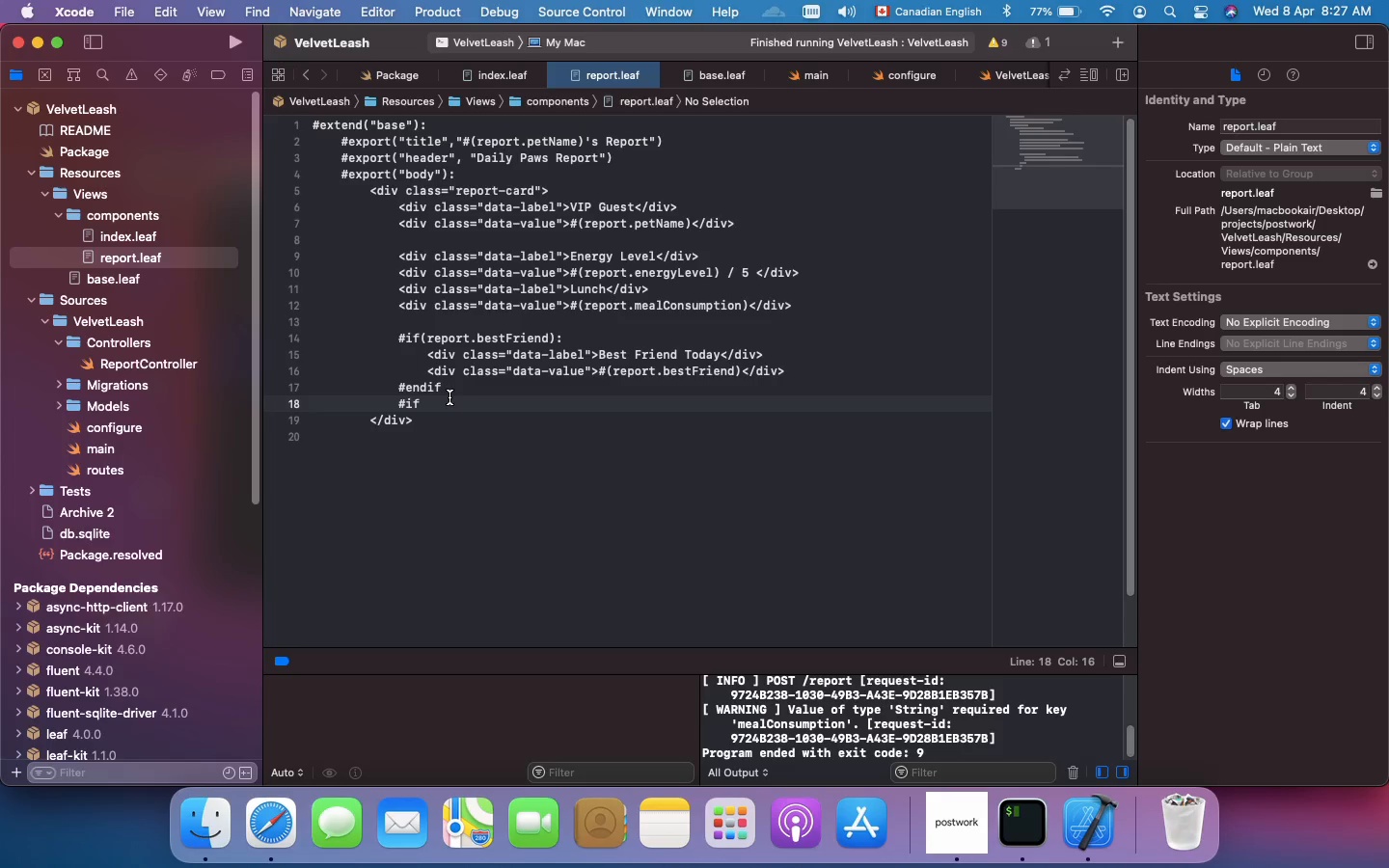 
wait(31.76)
 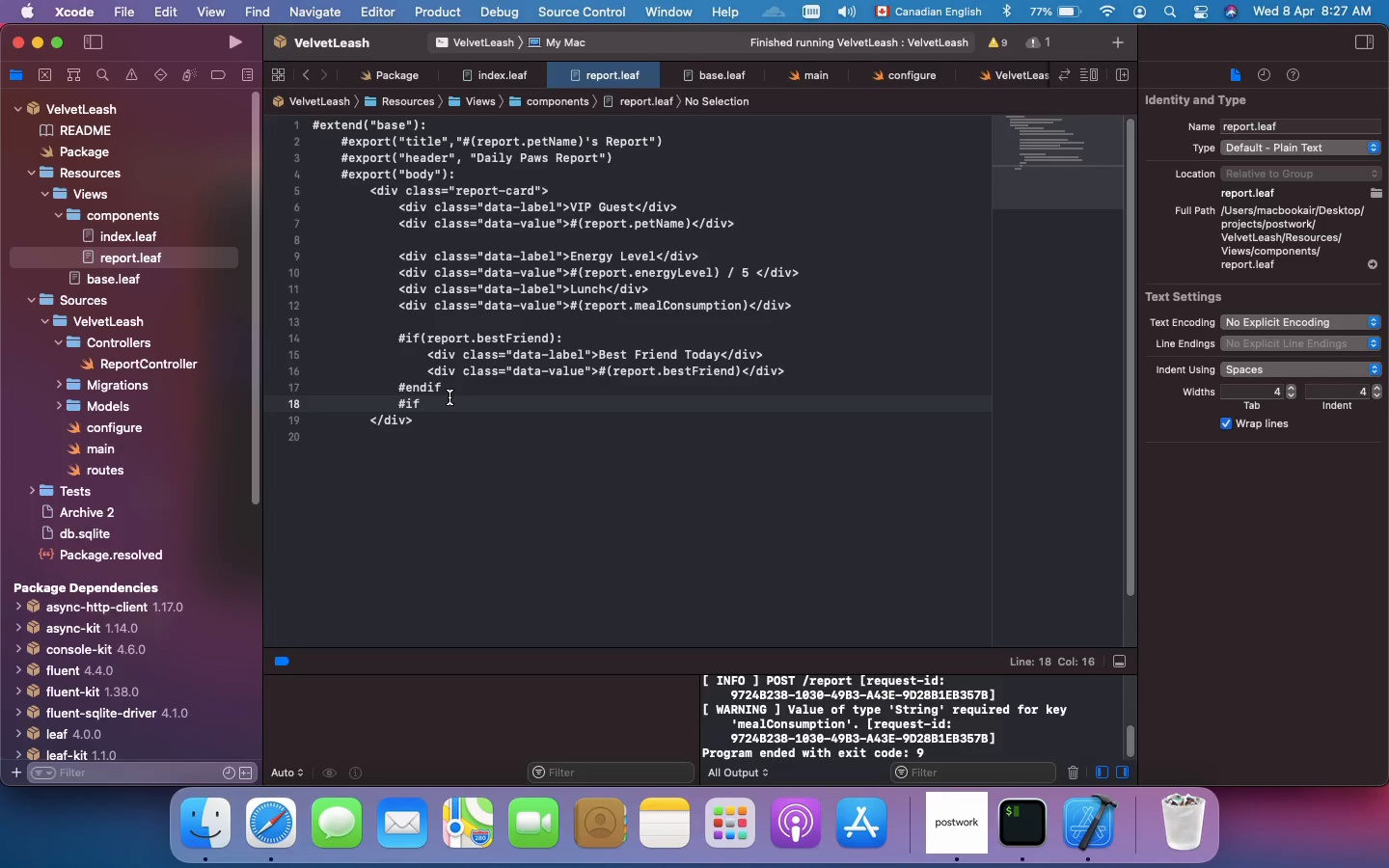 
type((report)
 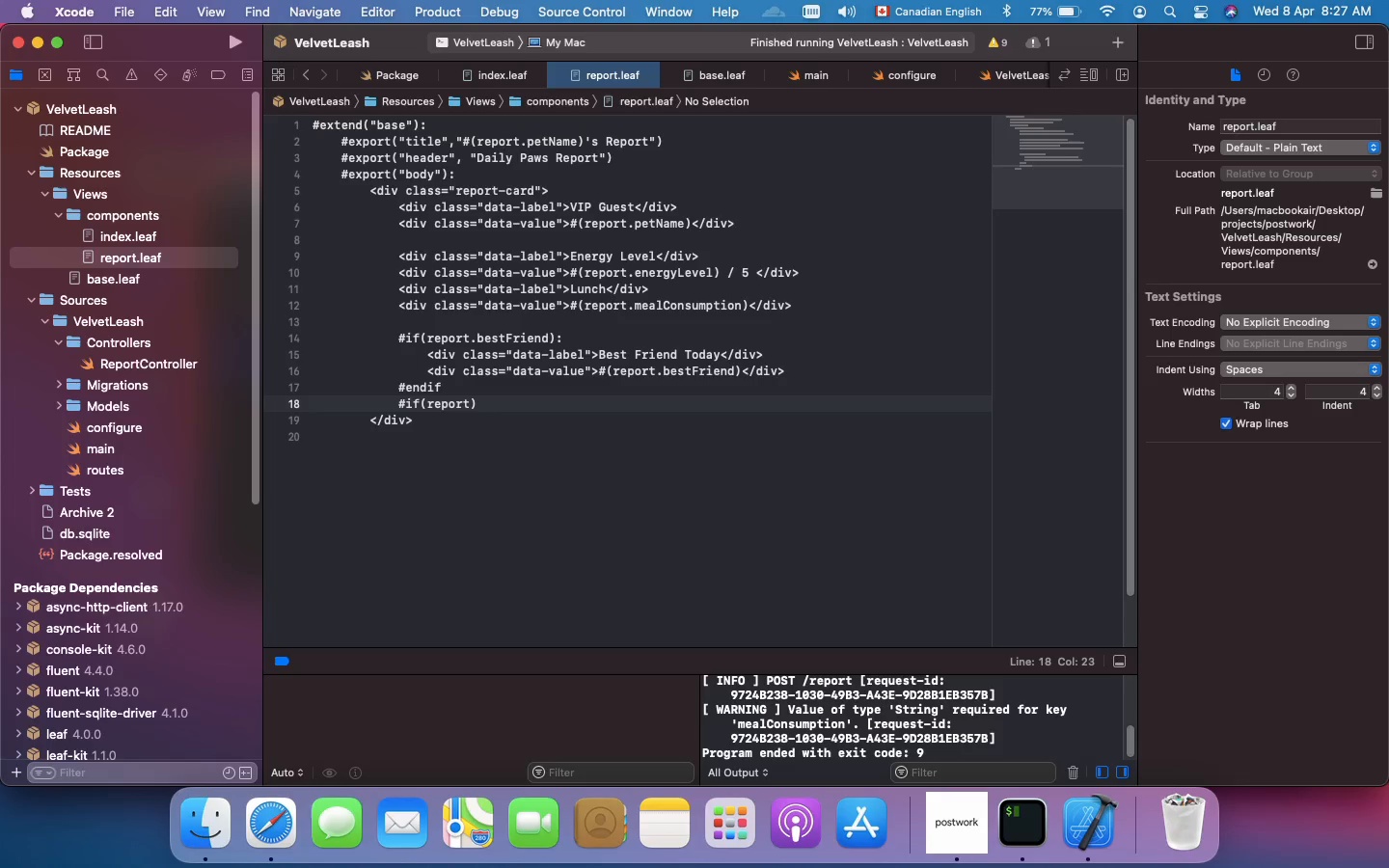 
wait(10.38)
 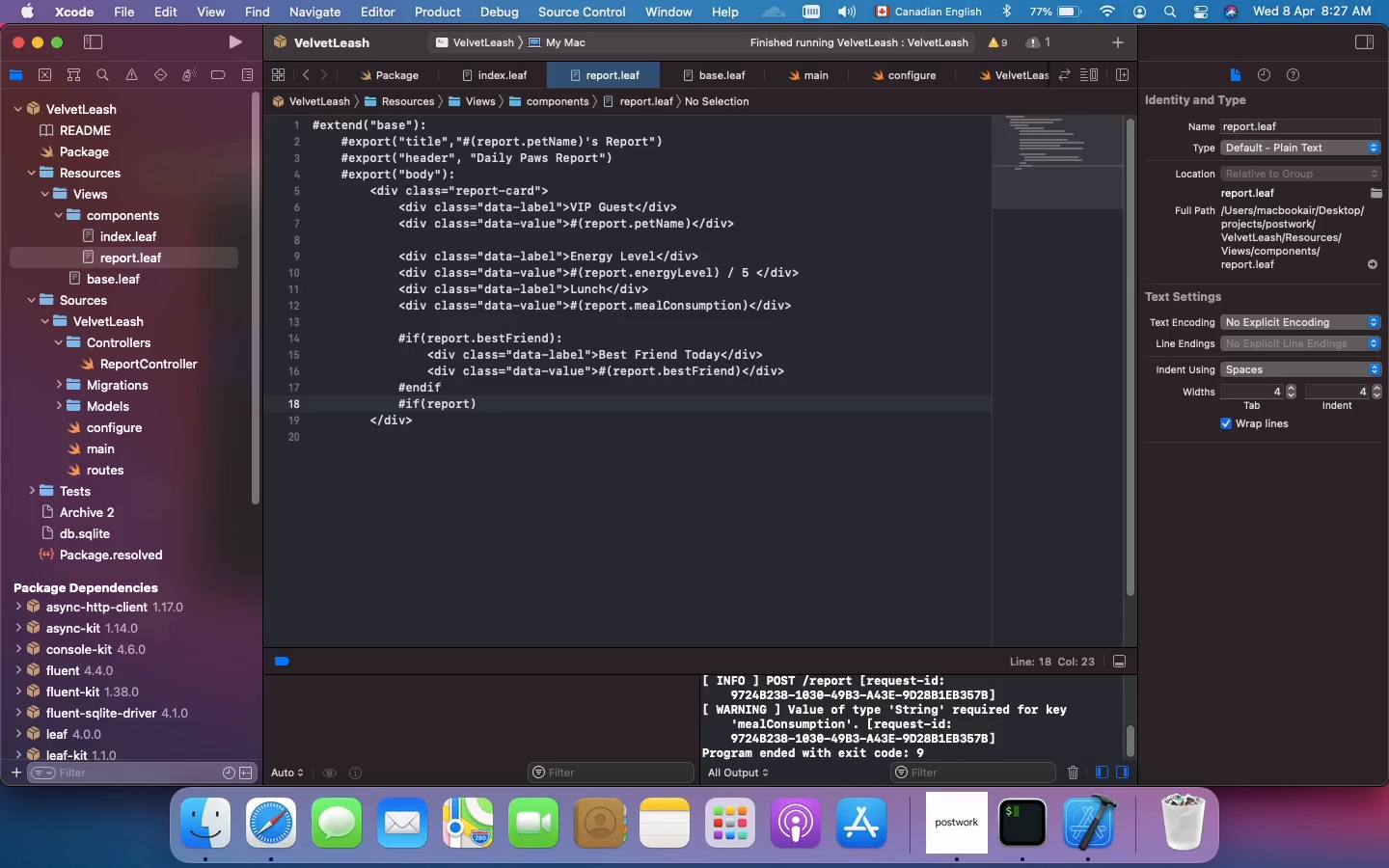 
type(staff)
key(Backspace)
key(Backspace)
key(Backspace)
key(Backspace)
key(Backspace)
type(.staffNotes)
 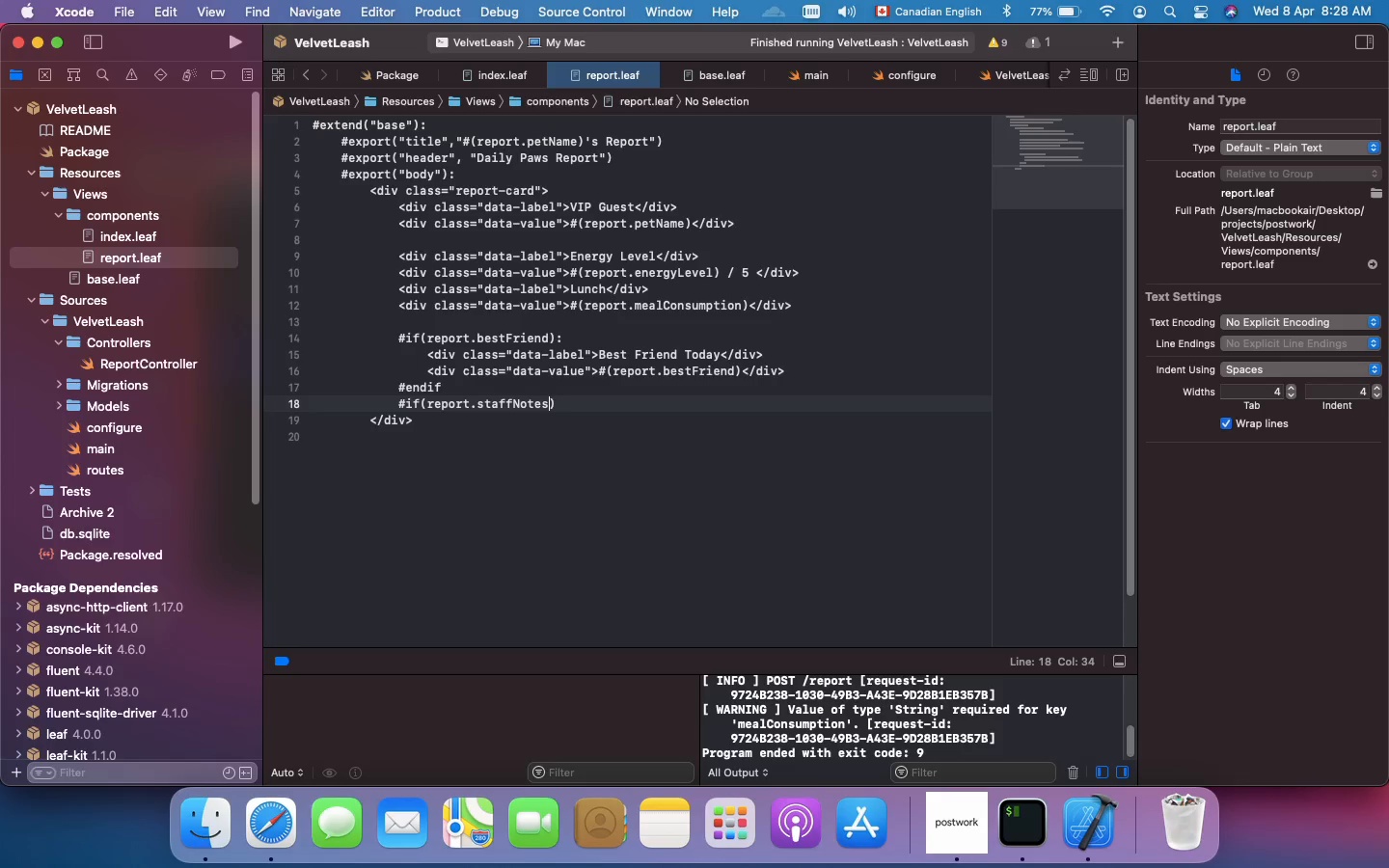 
key(ArrowRight)
 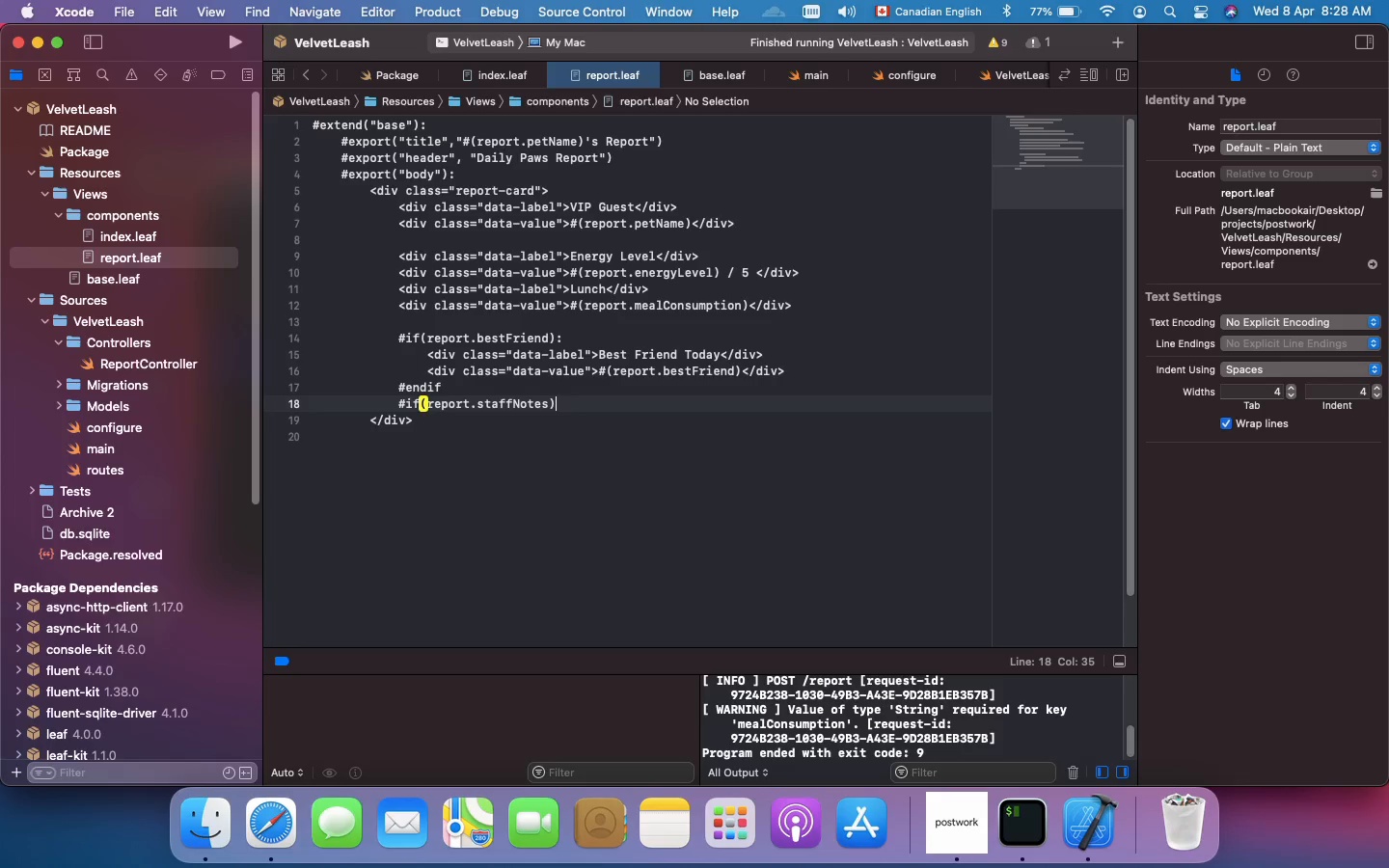 
key(Shift+Semicolon)
 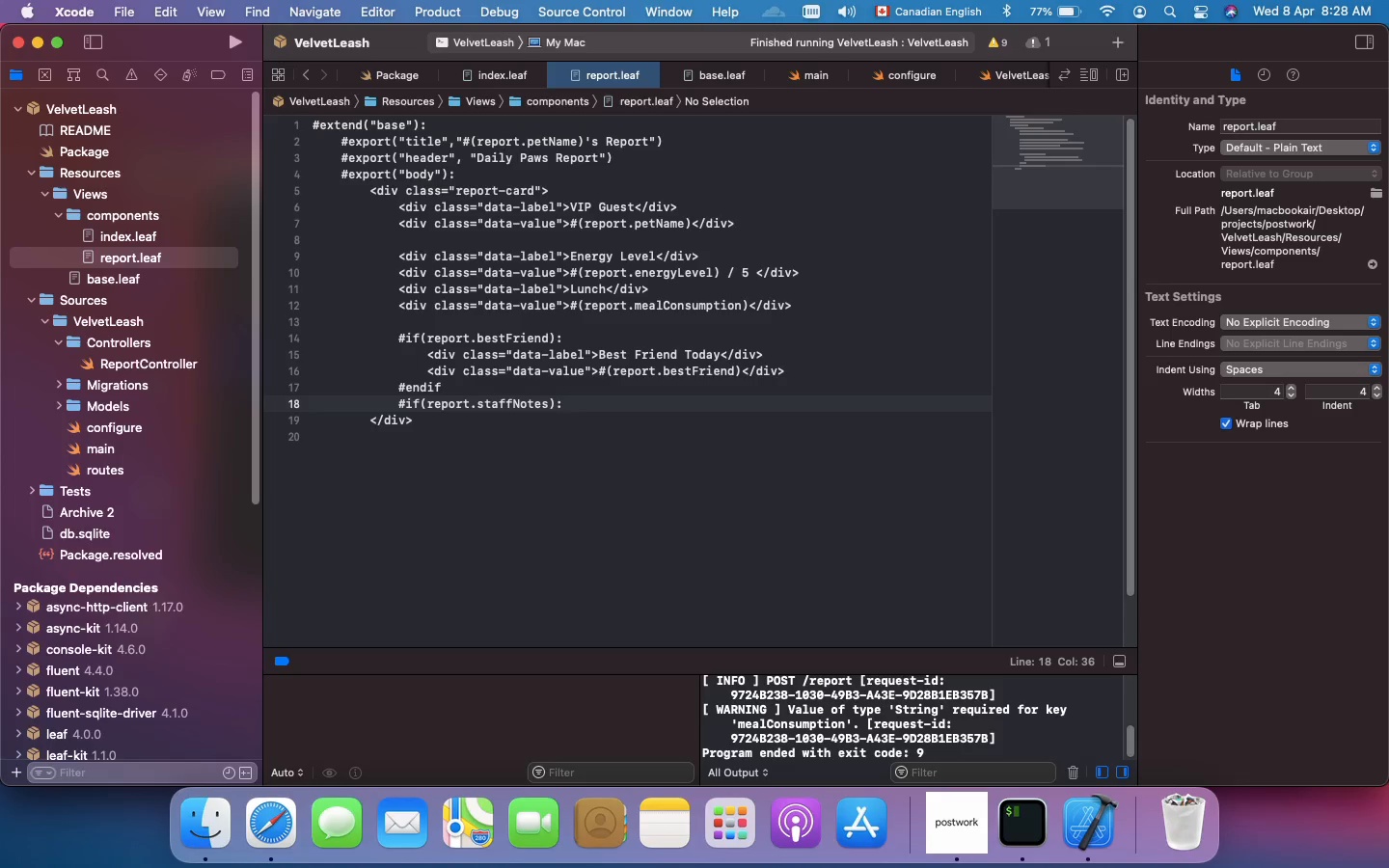 
wait(6.8)
 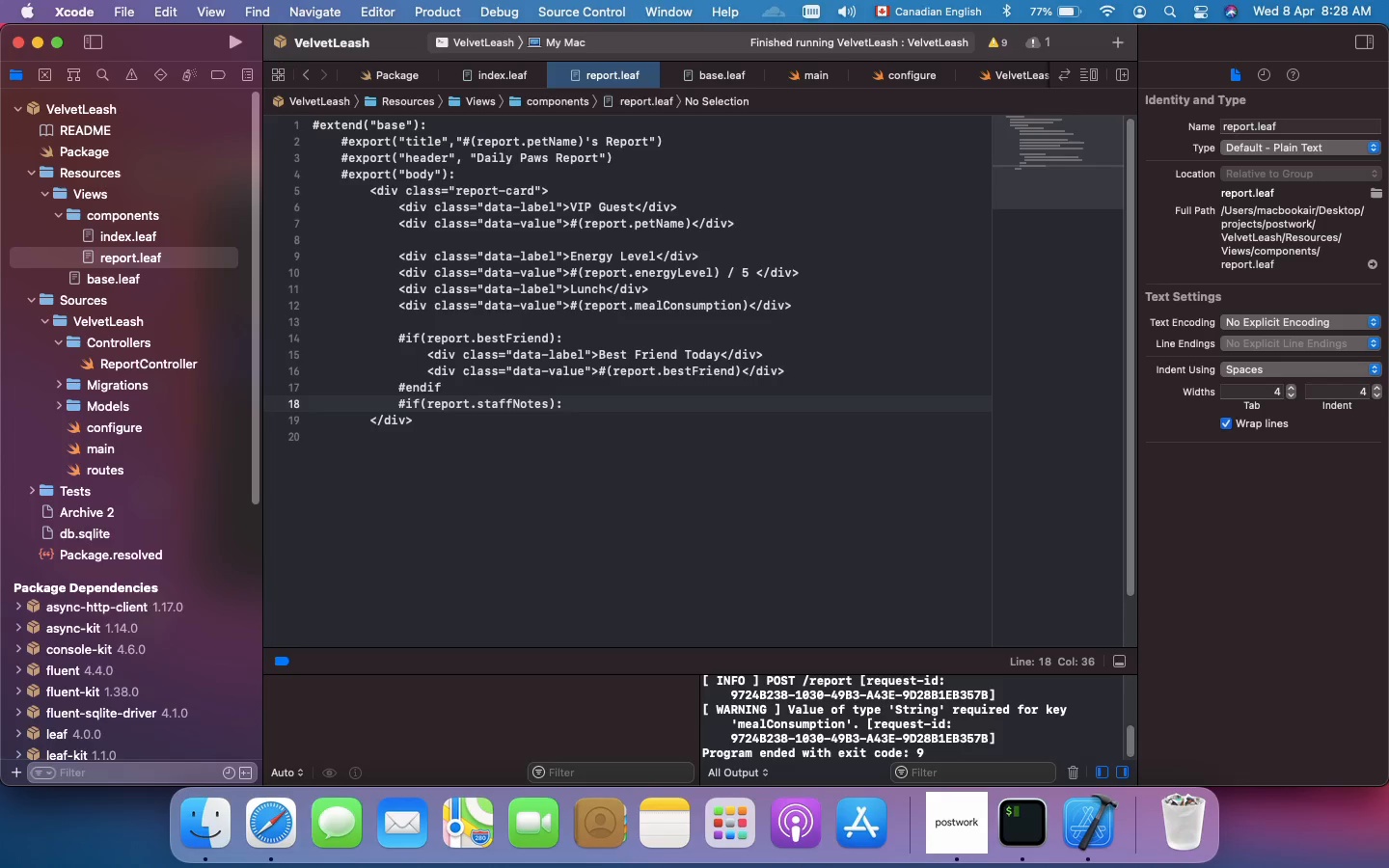 
key(Enter)
 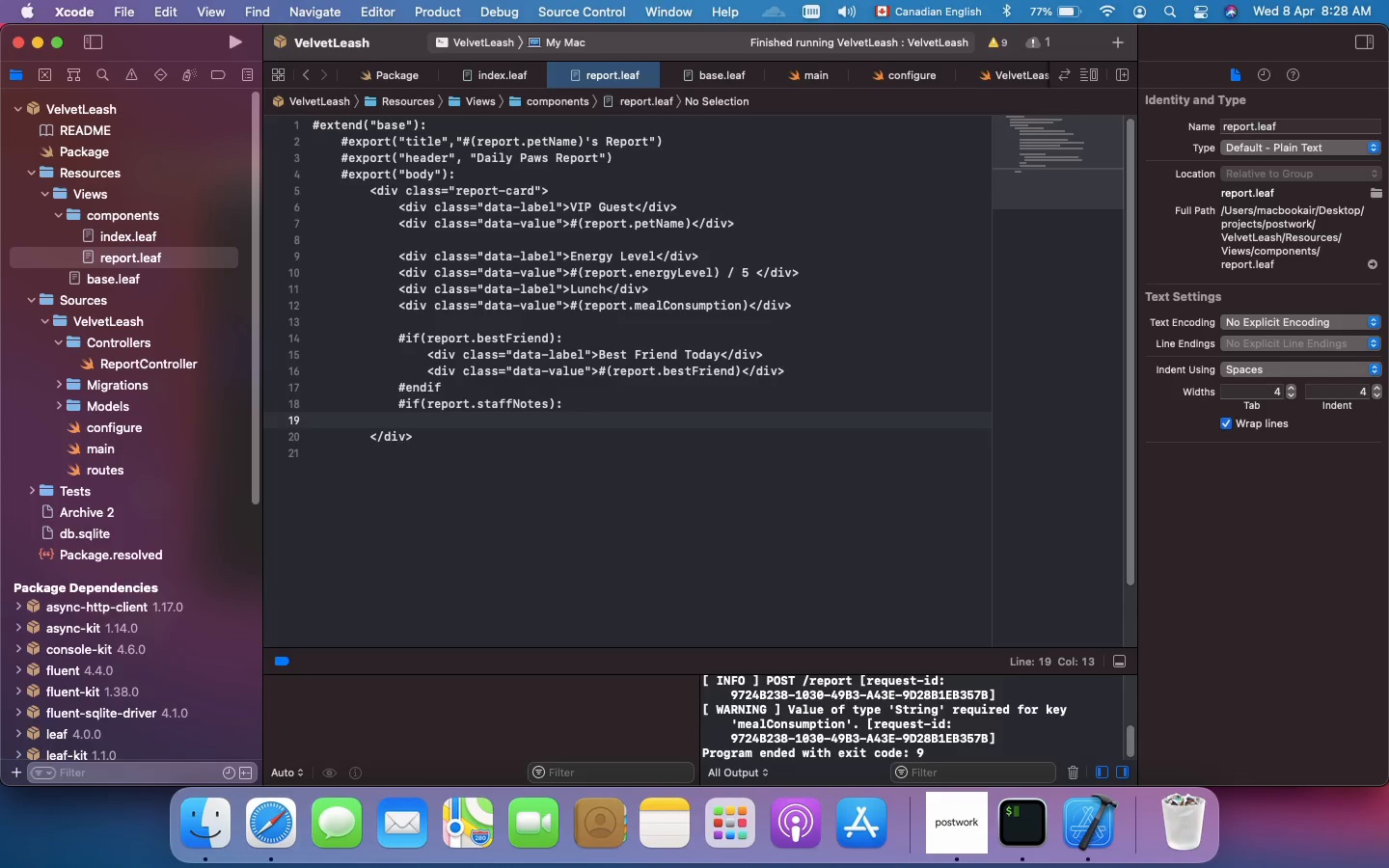 
key(Tab)
type(<div )
 